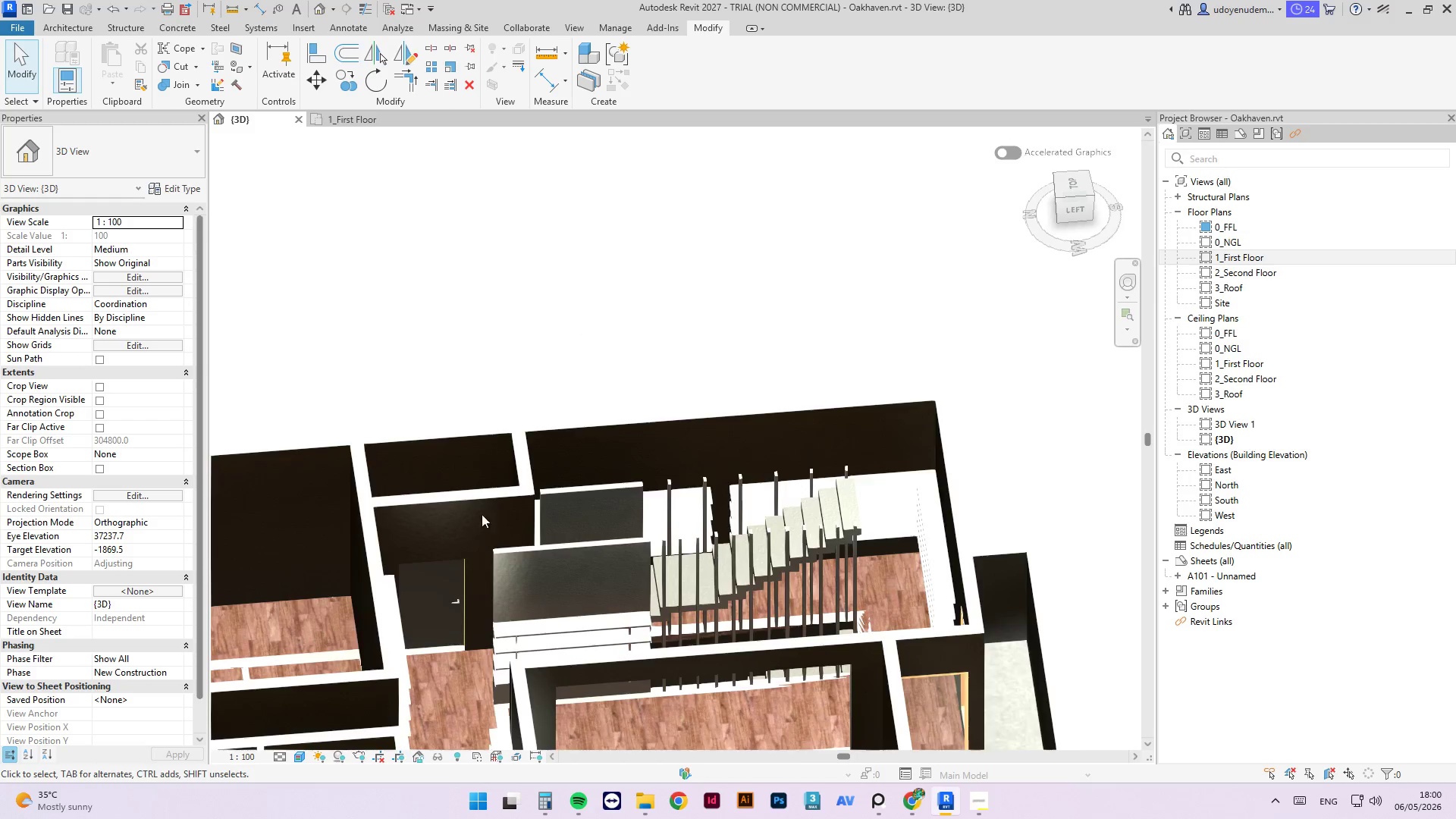 
hold_key(key=ShiftLeft, duration=9.7)
 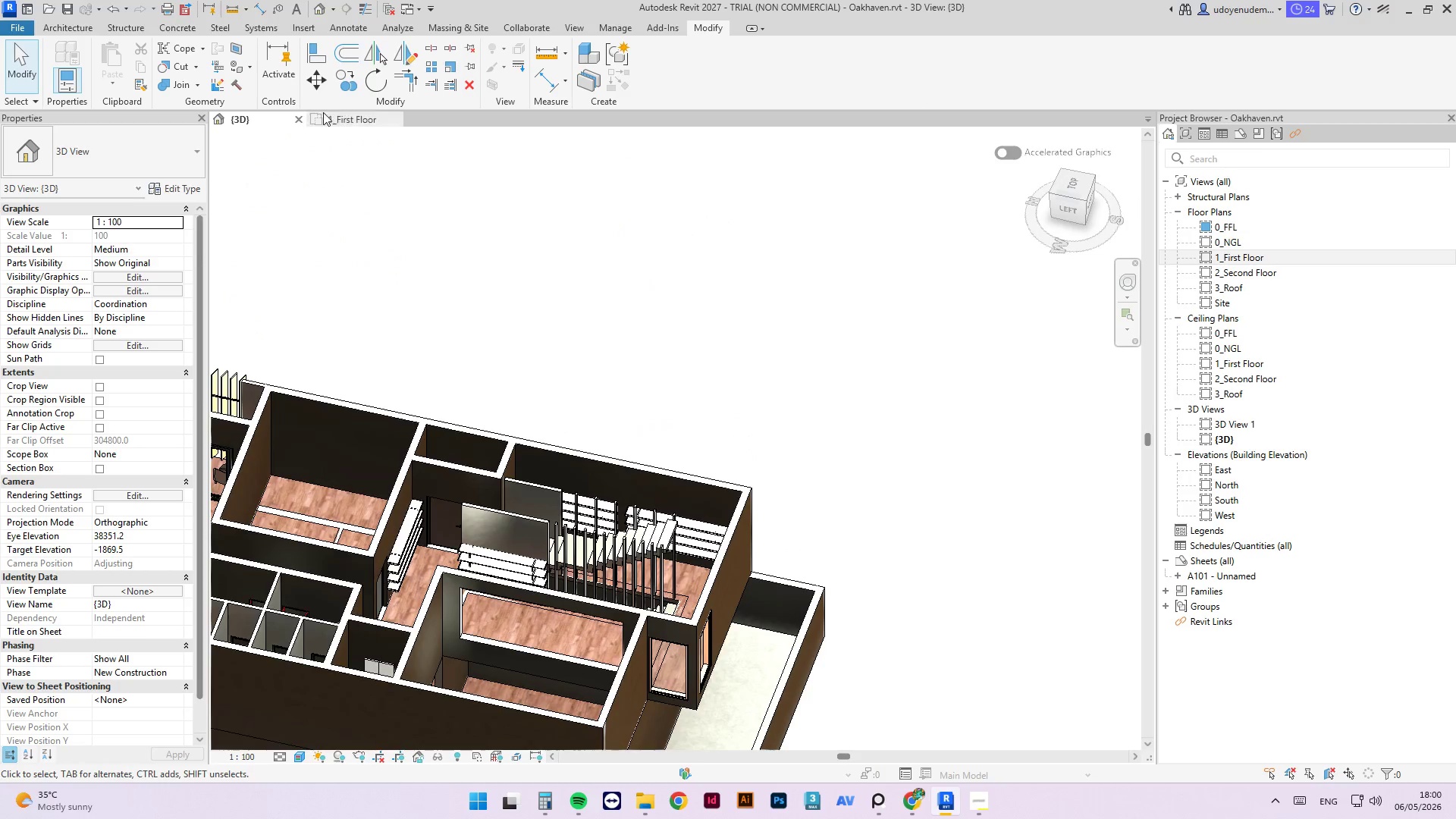 
scroll: coordinate [514, 433], scroll_direction: down, amount: 4.0
 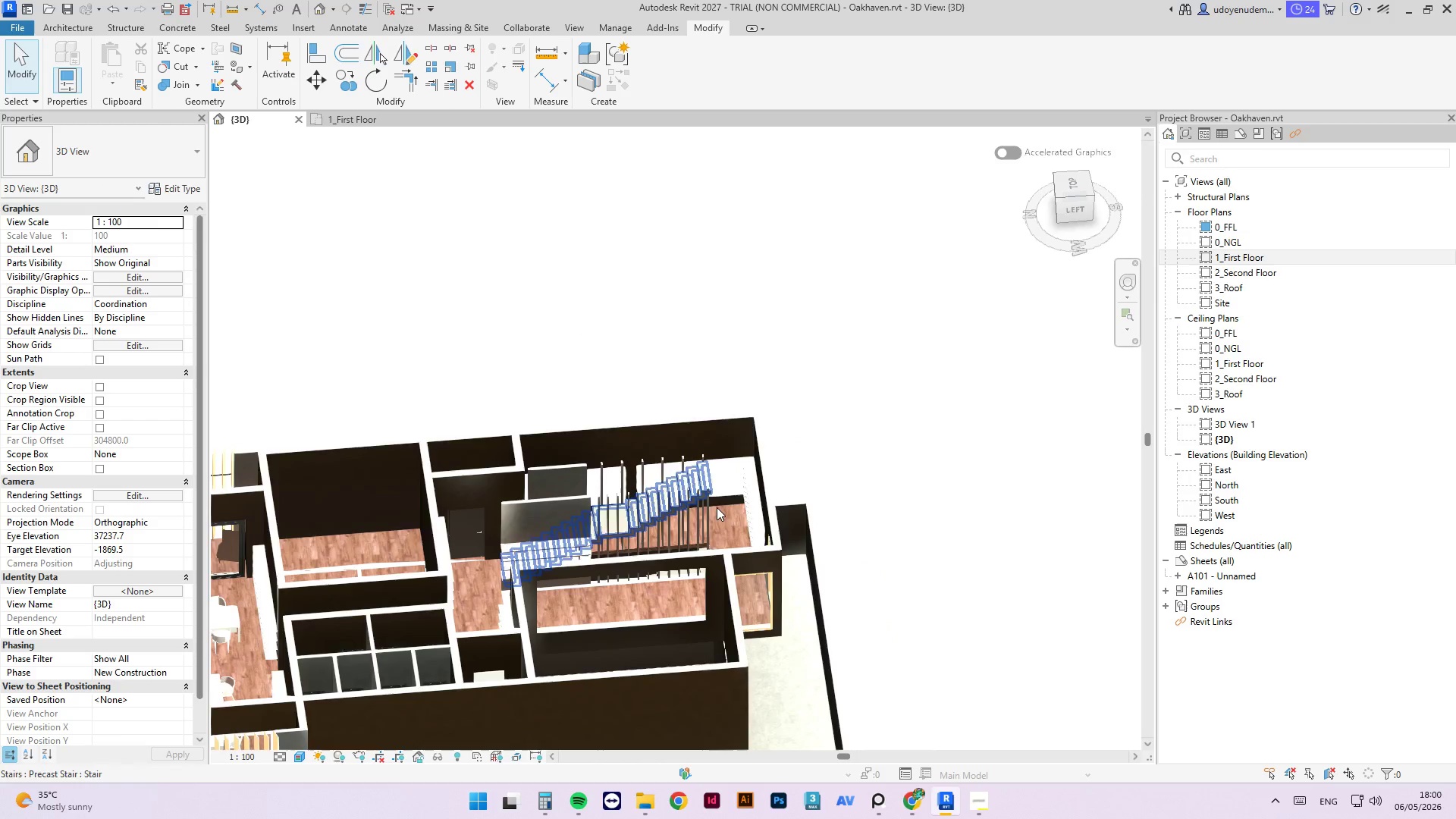 
left_click([328, 117])
 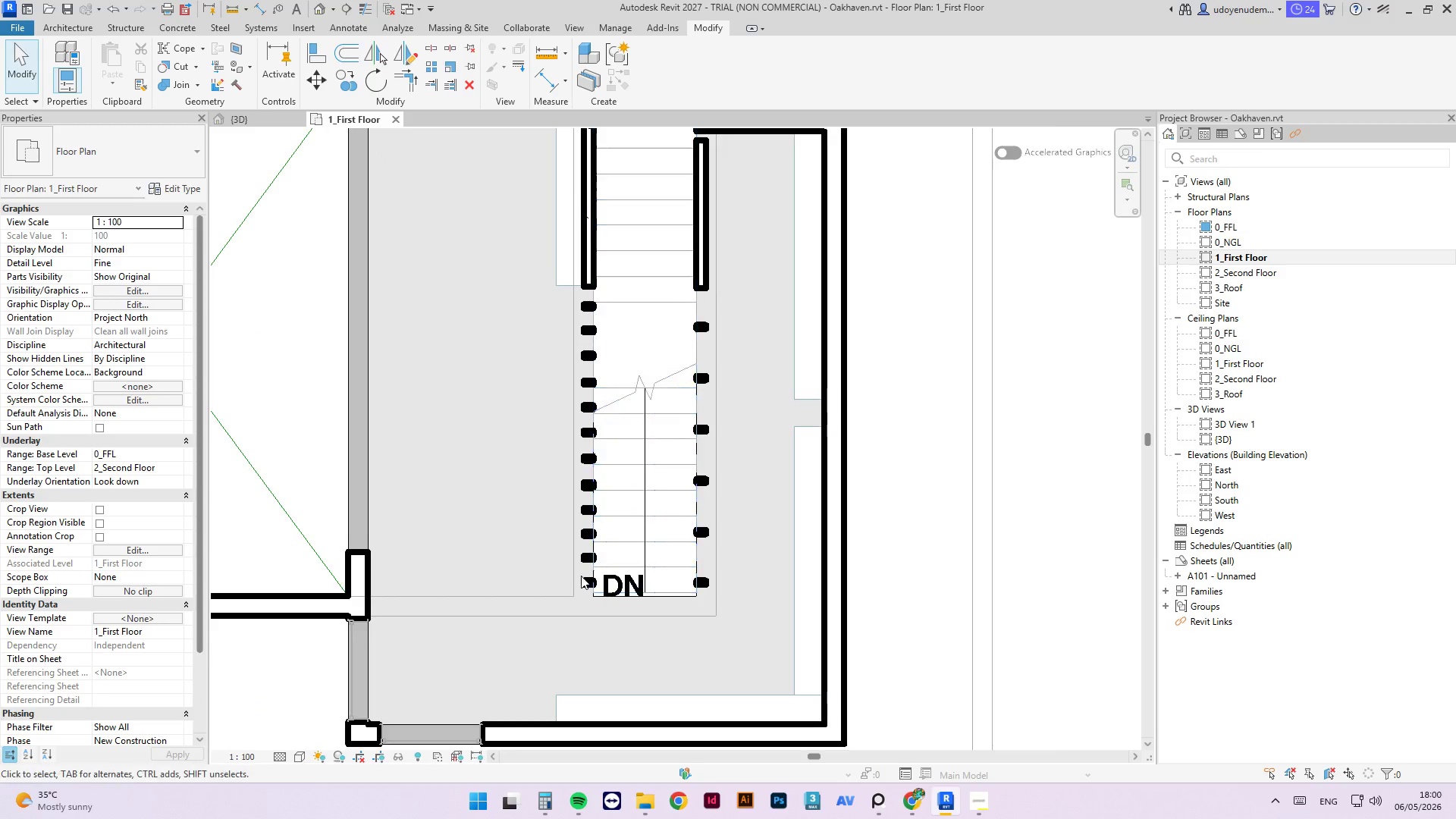 
left_click([593, 585])
 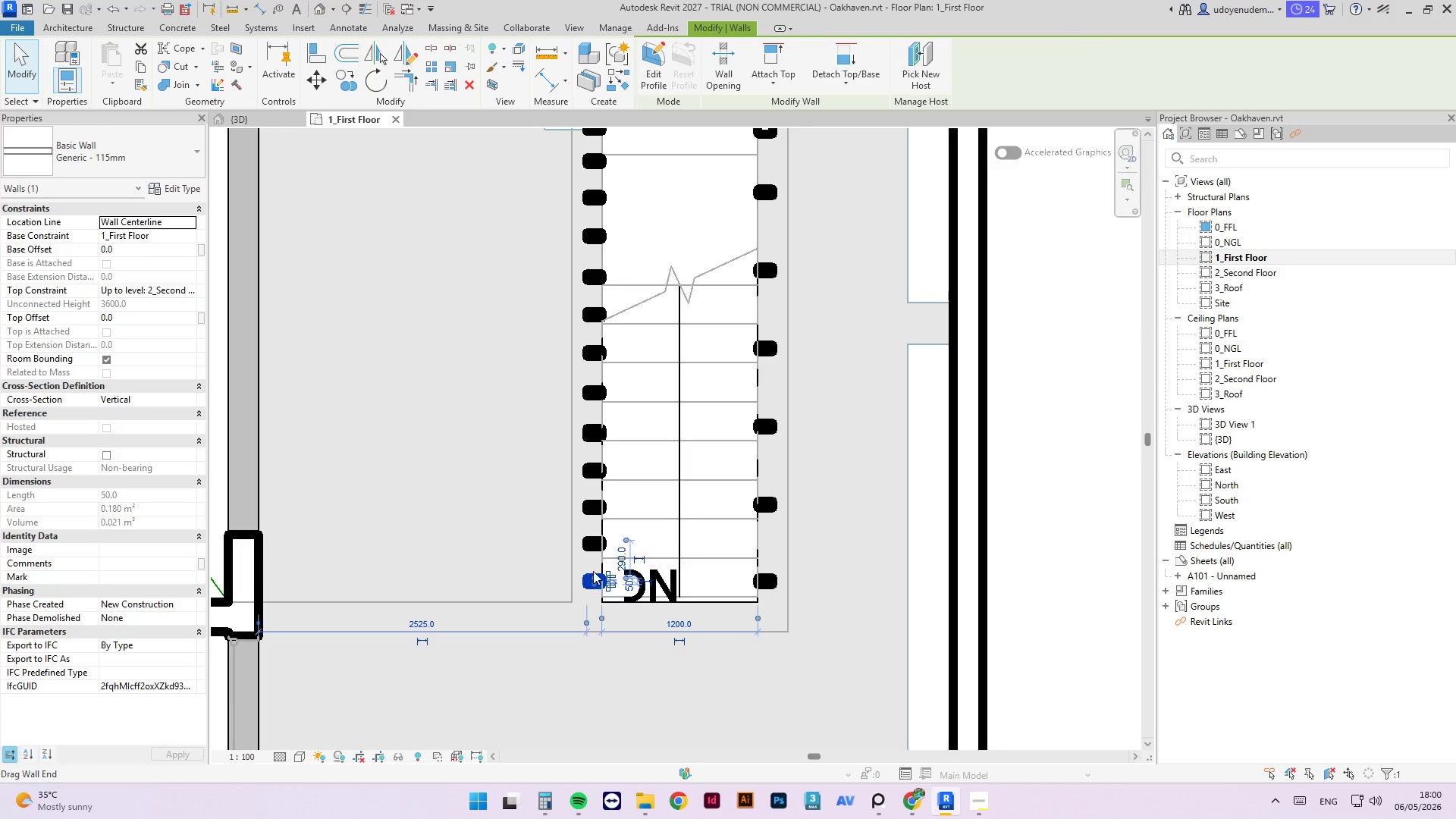 
scroll: coordinate [578, 585], scroll_direction: up, amount: 3.0
 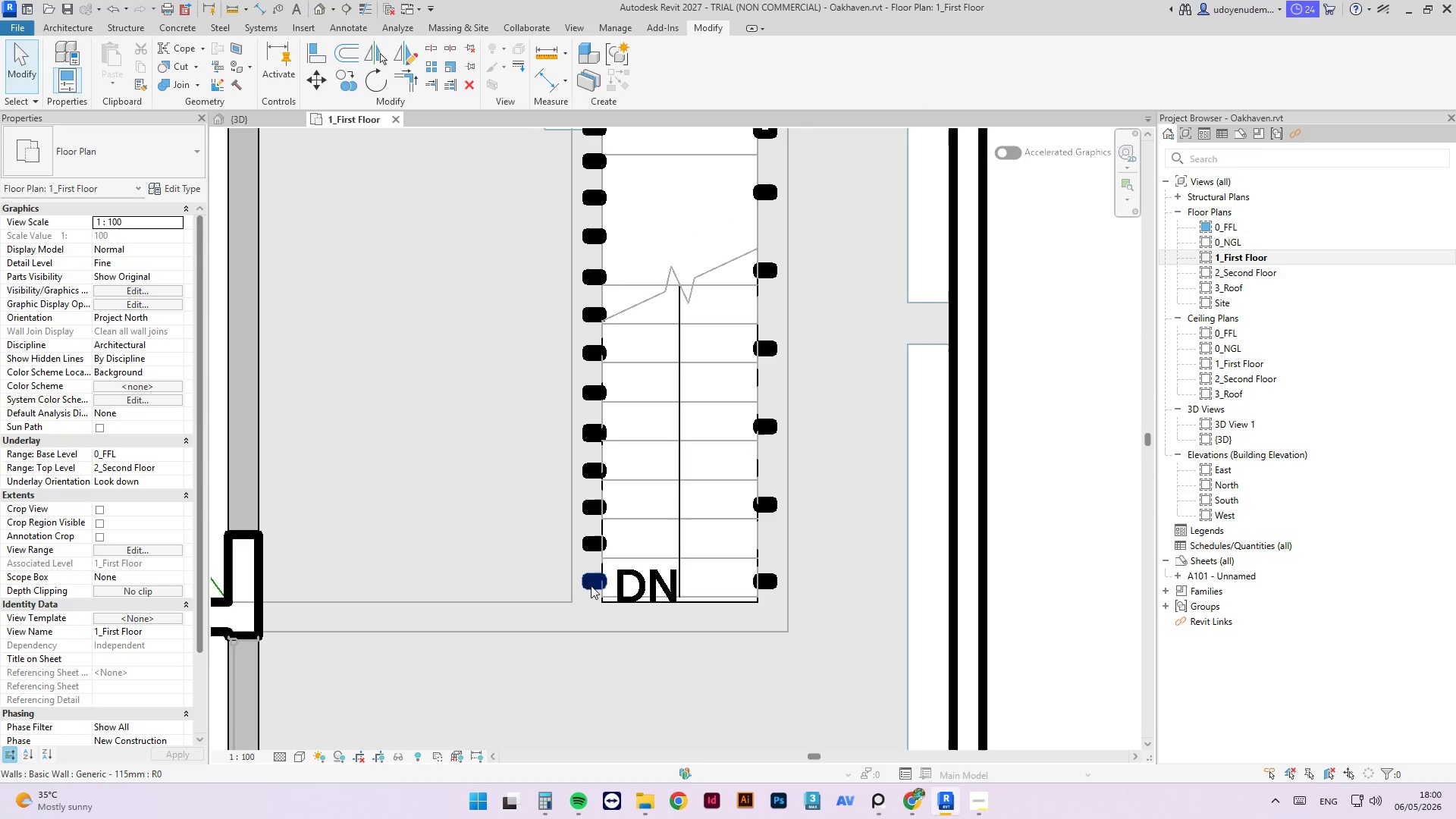 
key(Delete)
 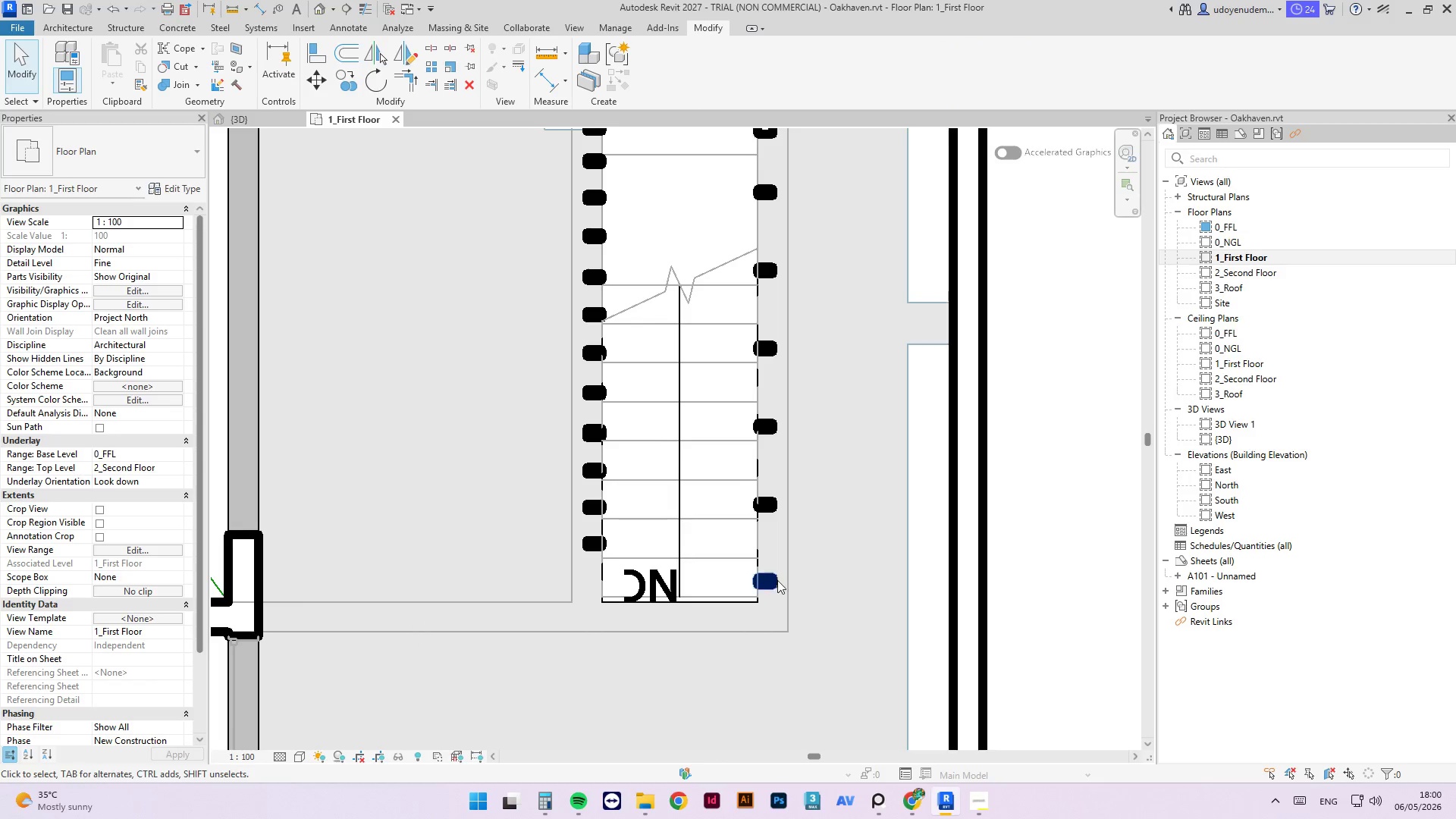 
left_click([769, 581])
 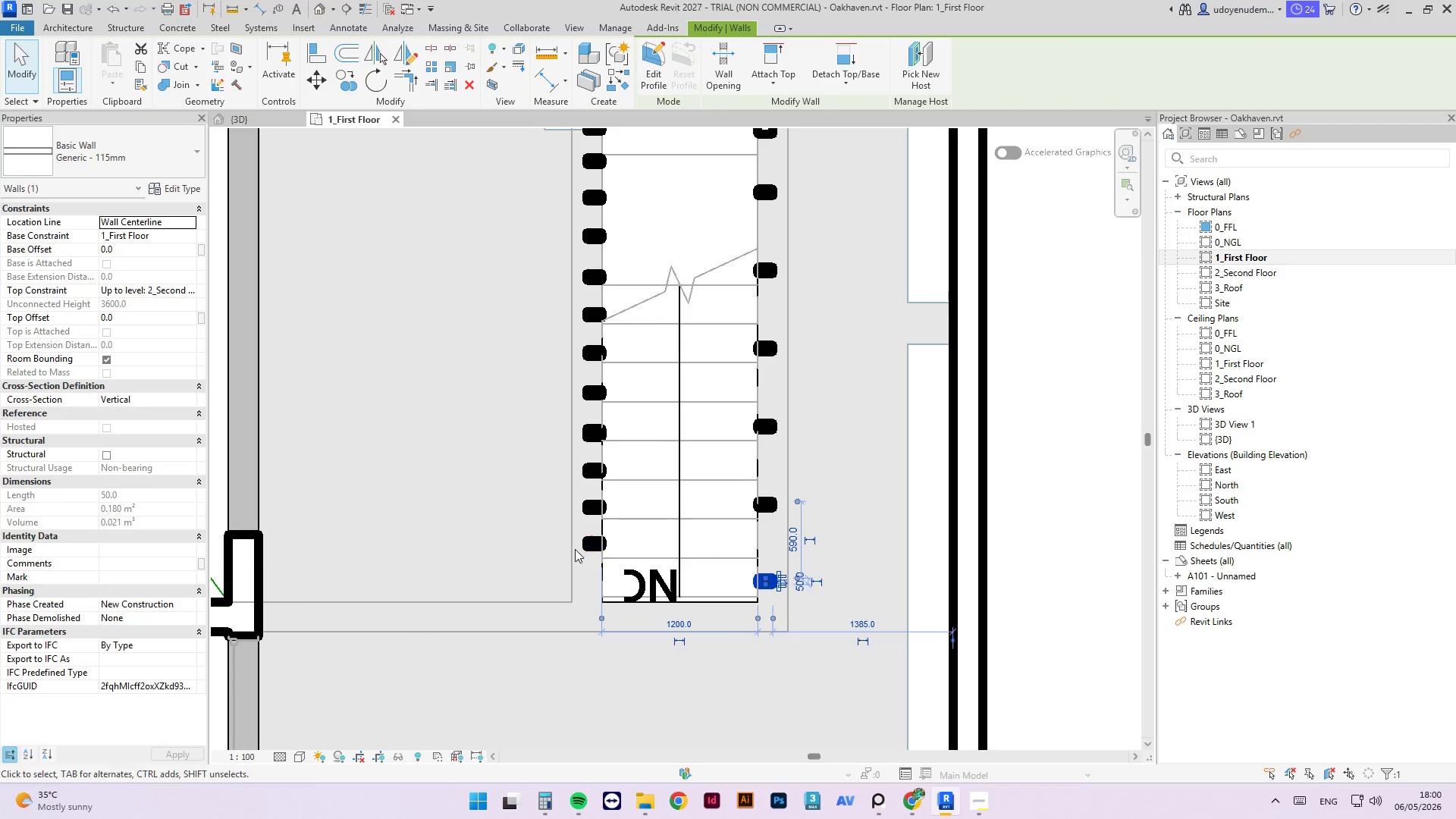 
left_click([583, 551])
 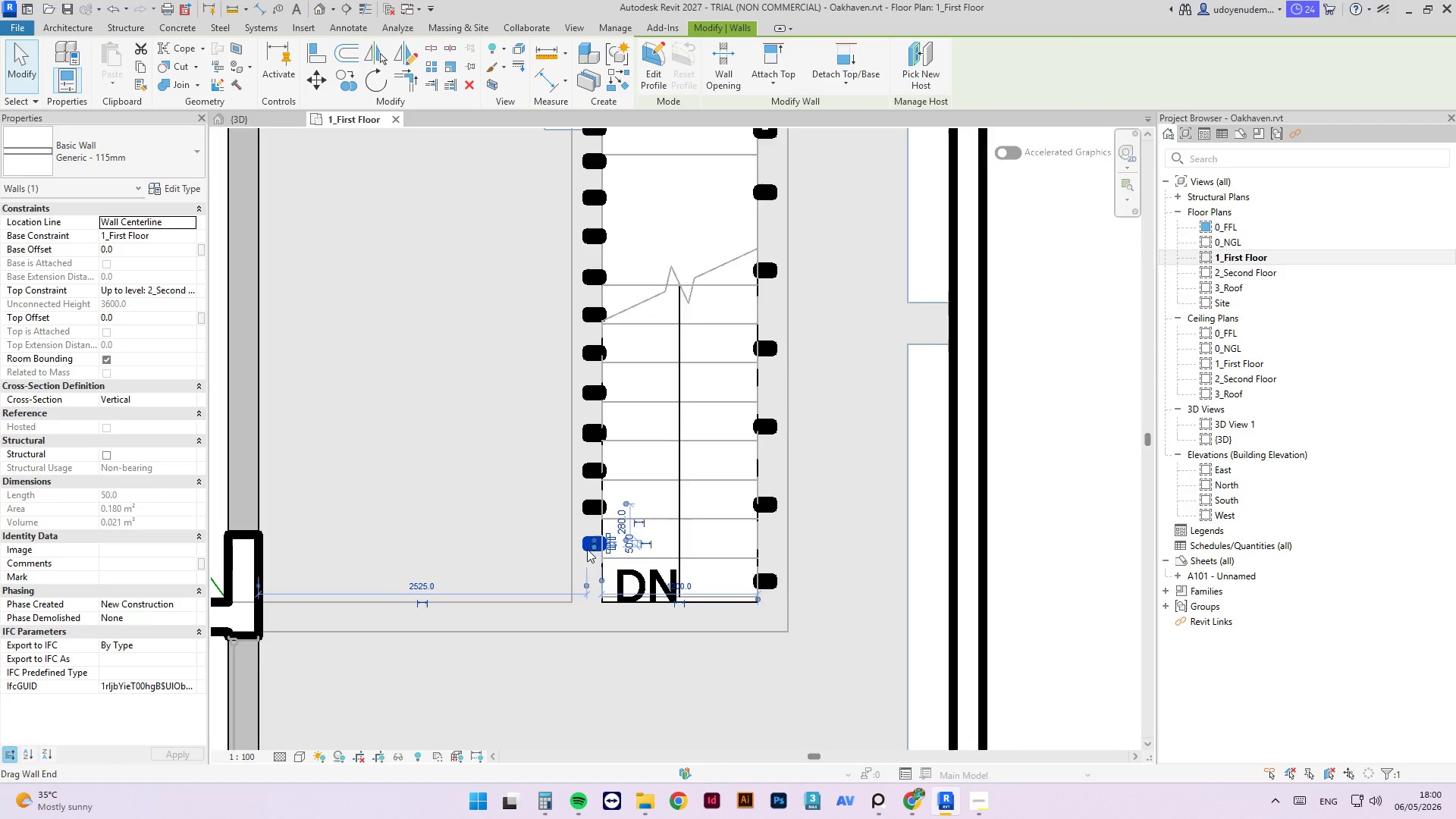 
left_click_drag(start_coordinate=[595, 548], to_coordinate=[600, 634])
 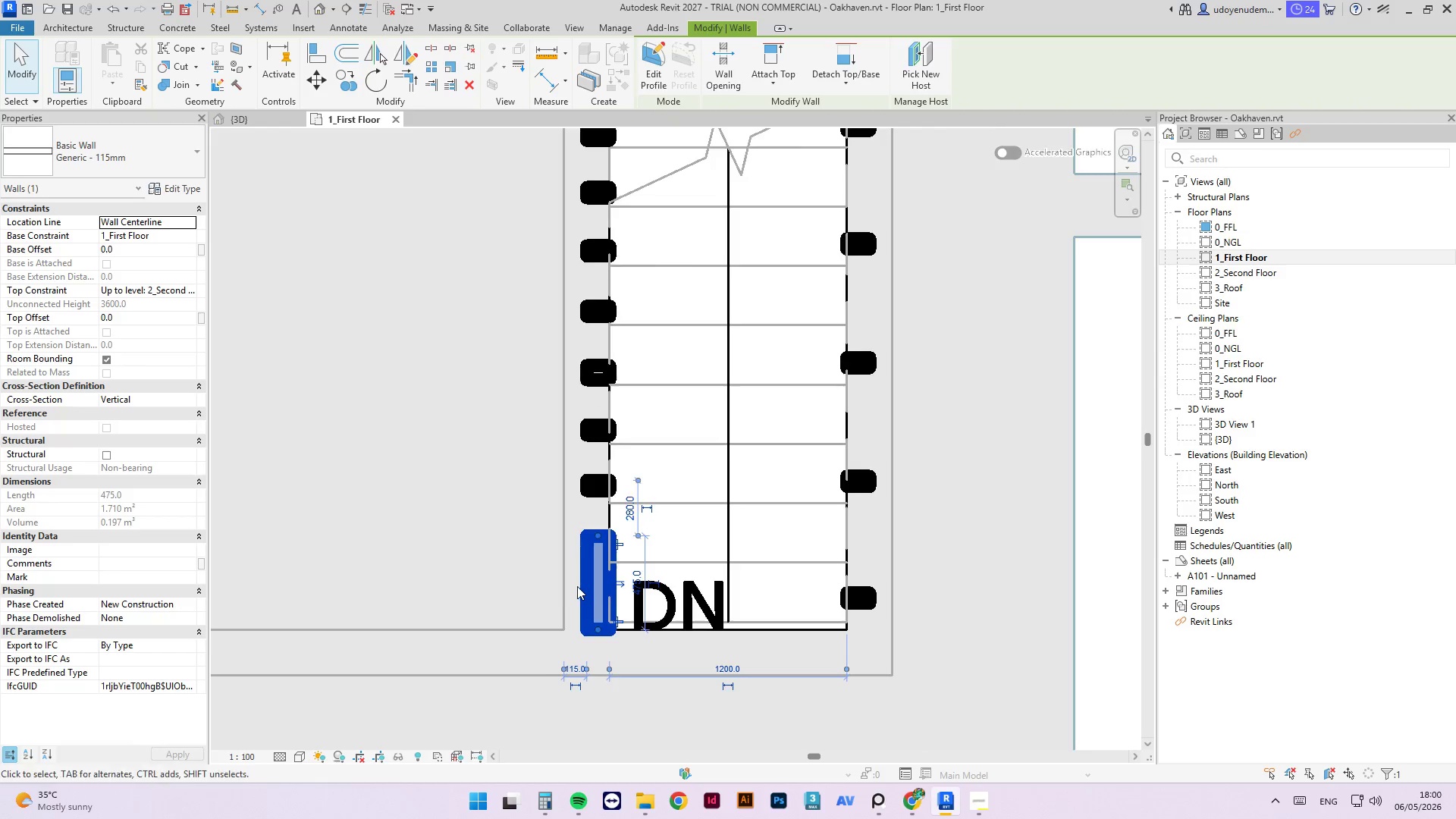 
scroll: coordinate [587, 549], scroll_direction: up, amount: 3.0
 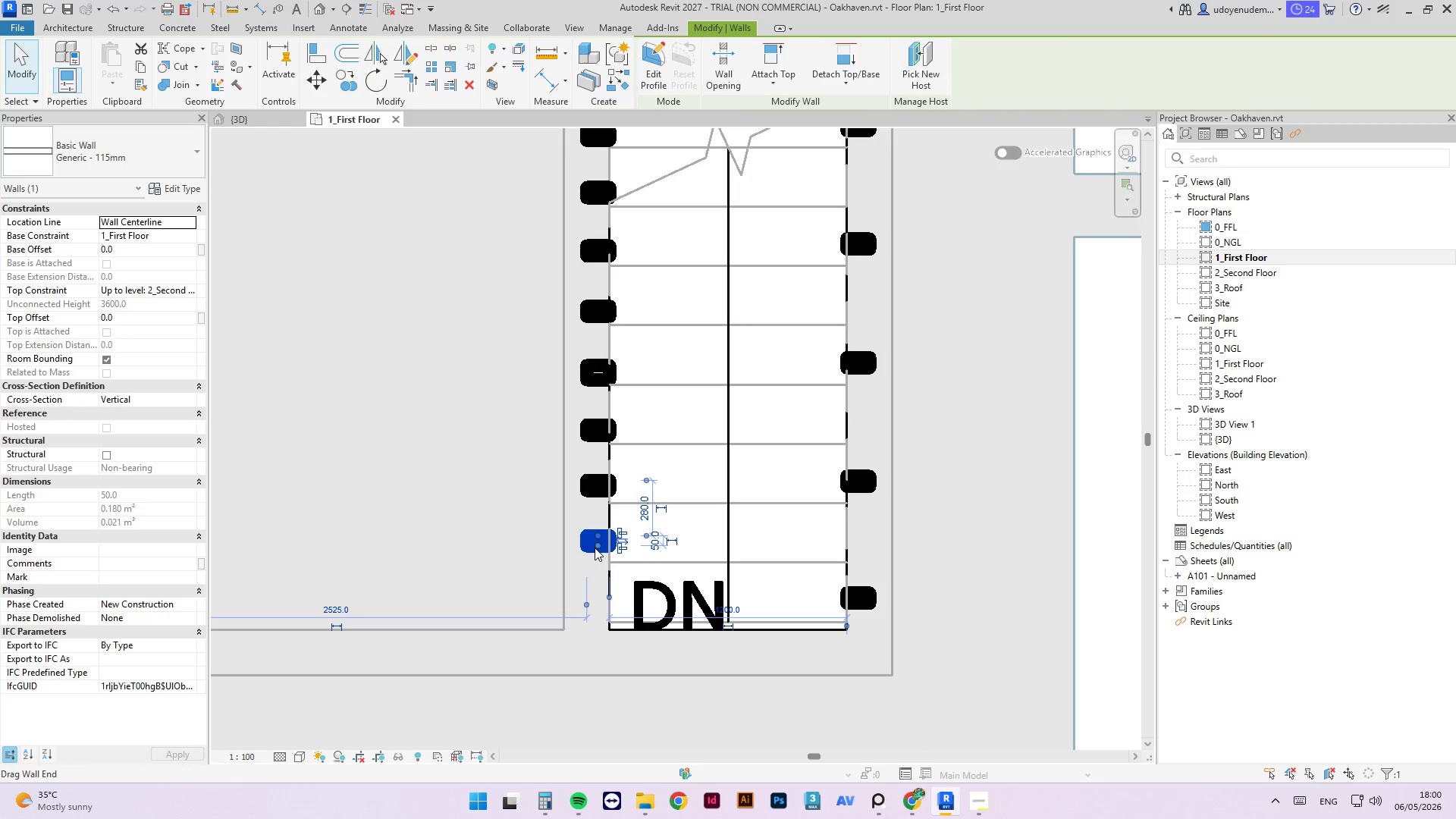 
key(Escape)
 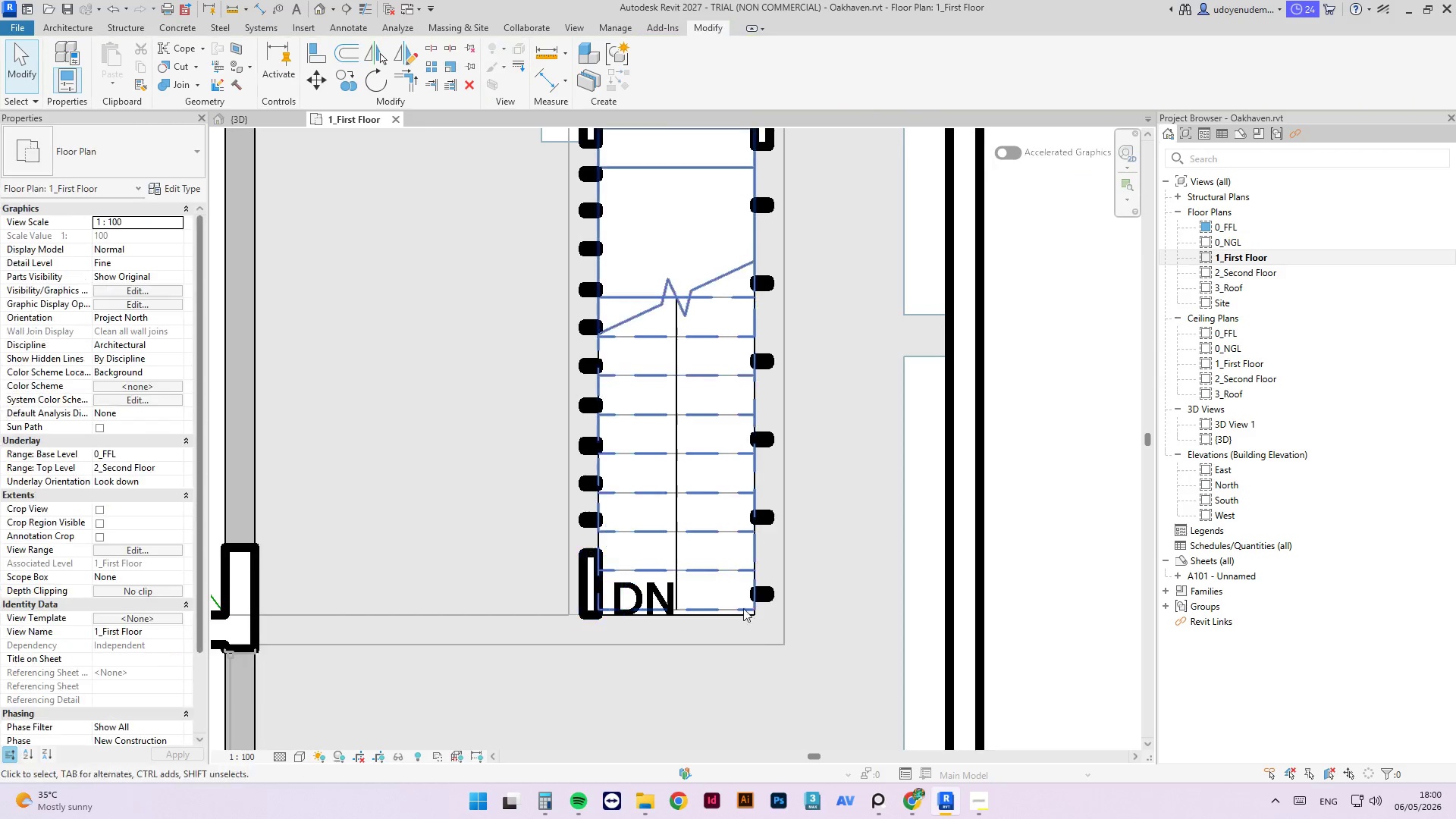 
key(Escape)
 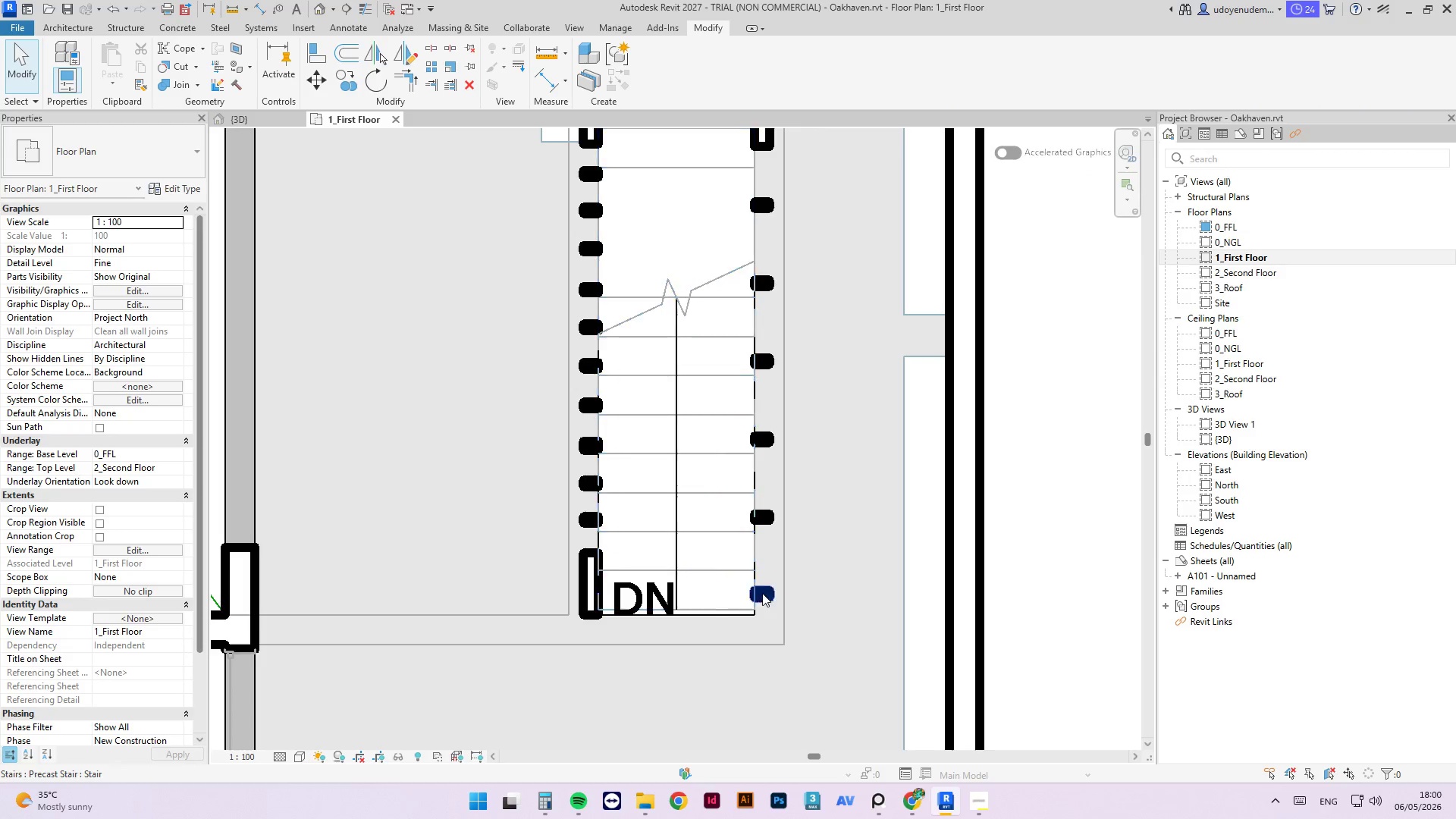 
scroll: coordinate [577, 586], scroll_direction: down, amount: 3.0
 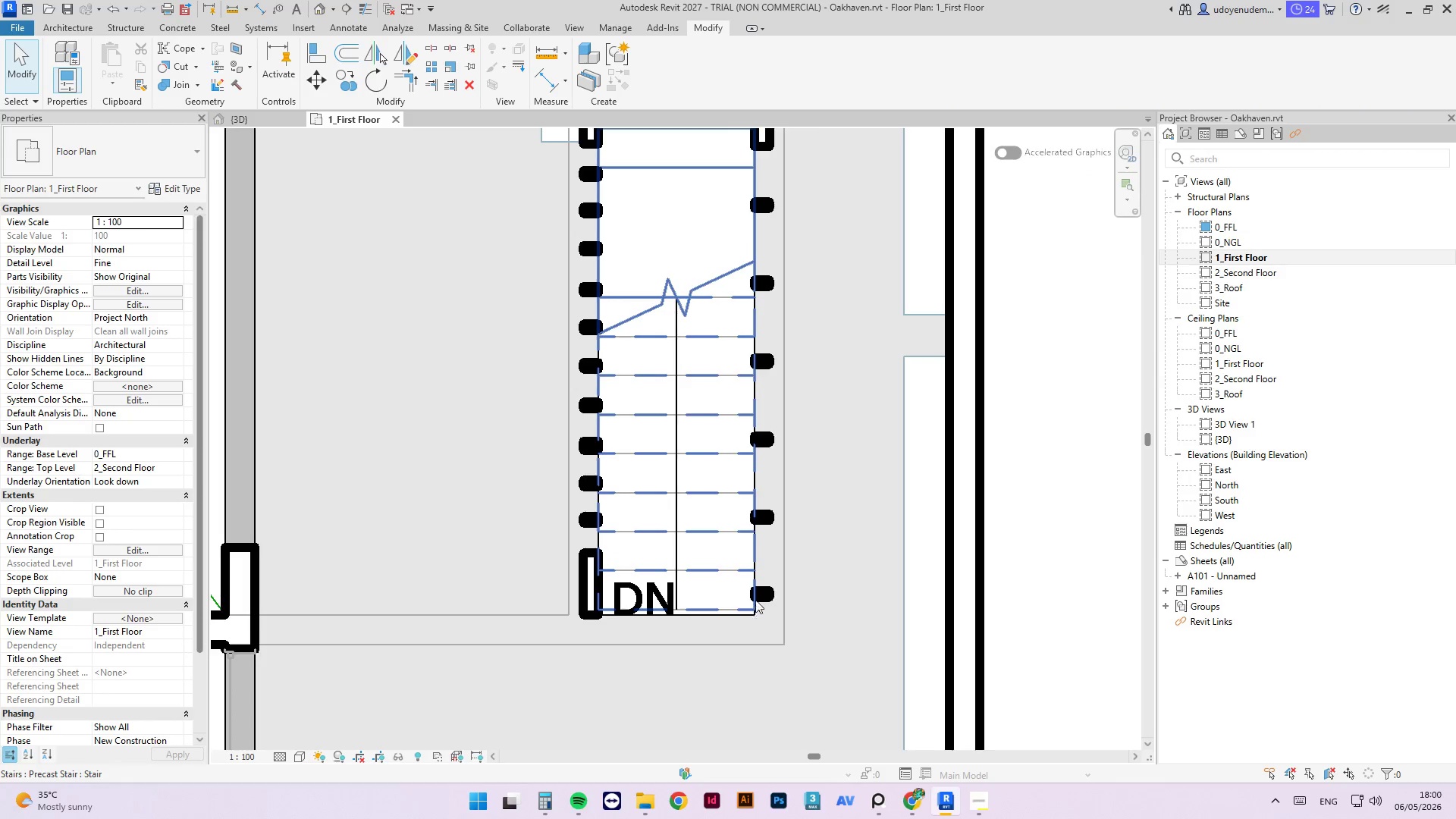 
left_click([765, 591])
 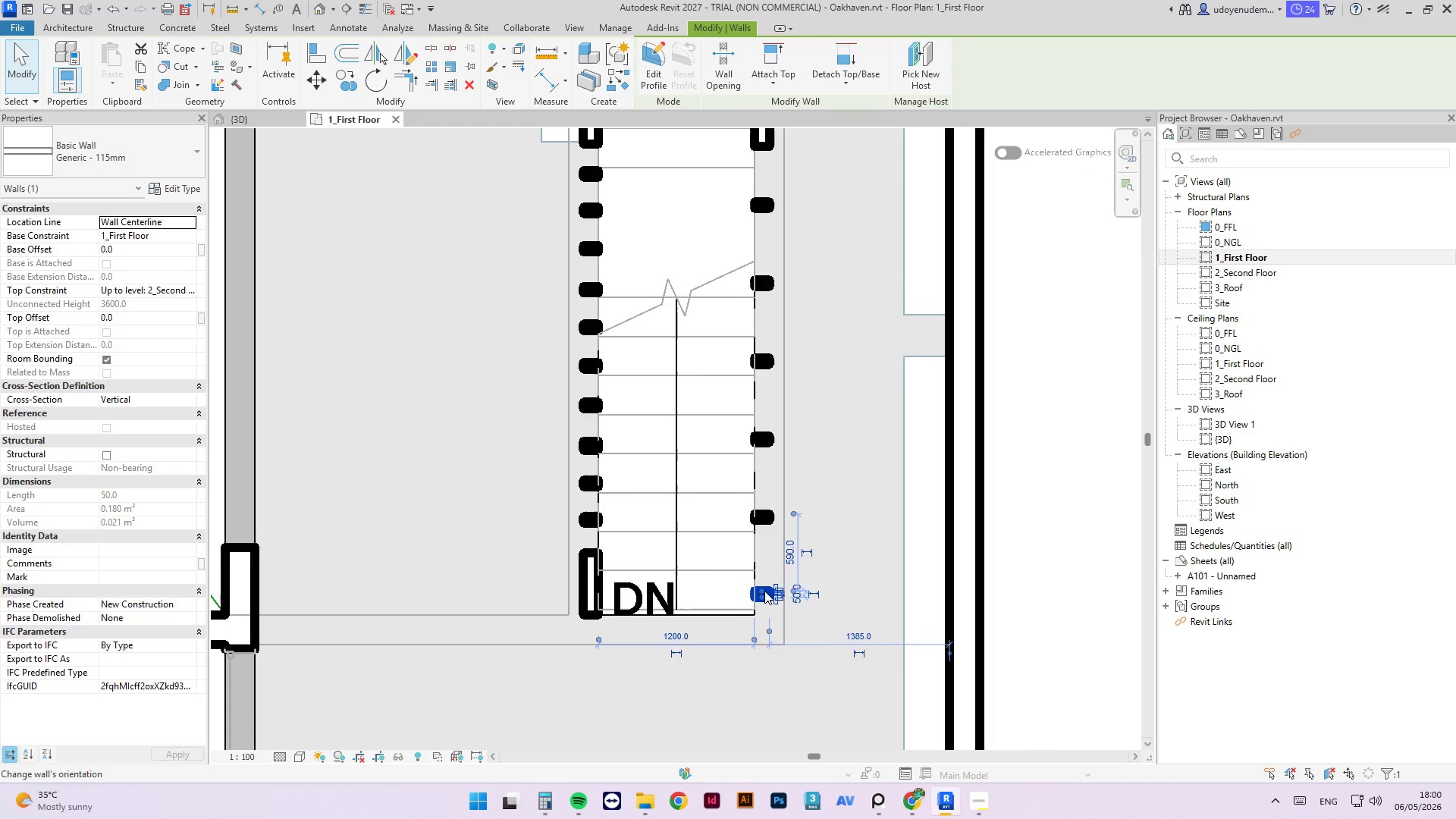 
left_click_drag(start_coordinate=[764, 591], to_coordinate=[764, 524])
 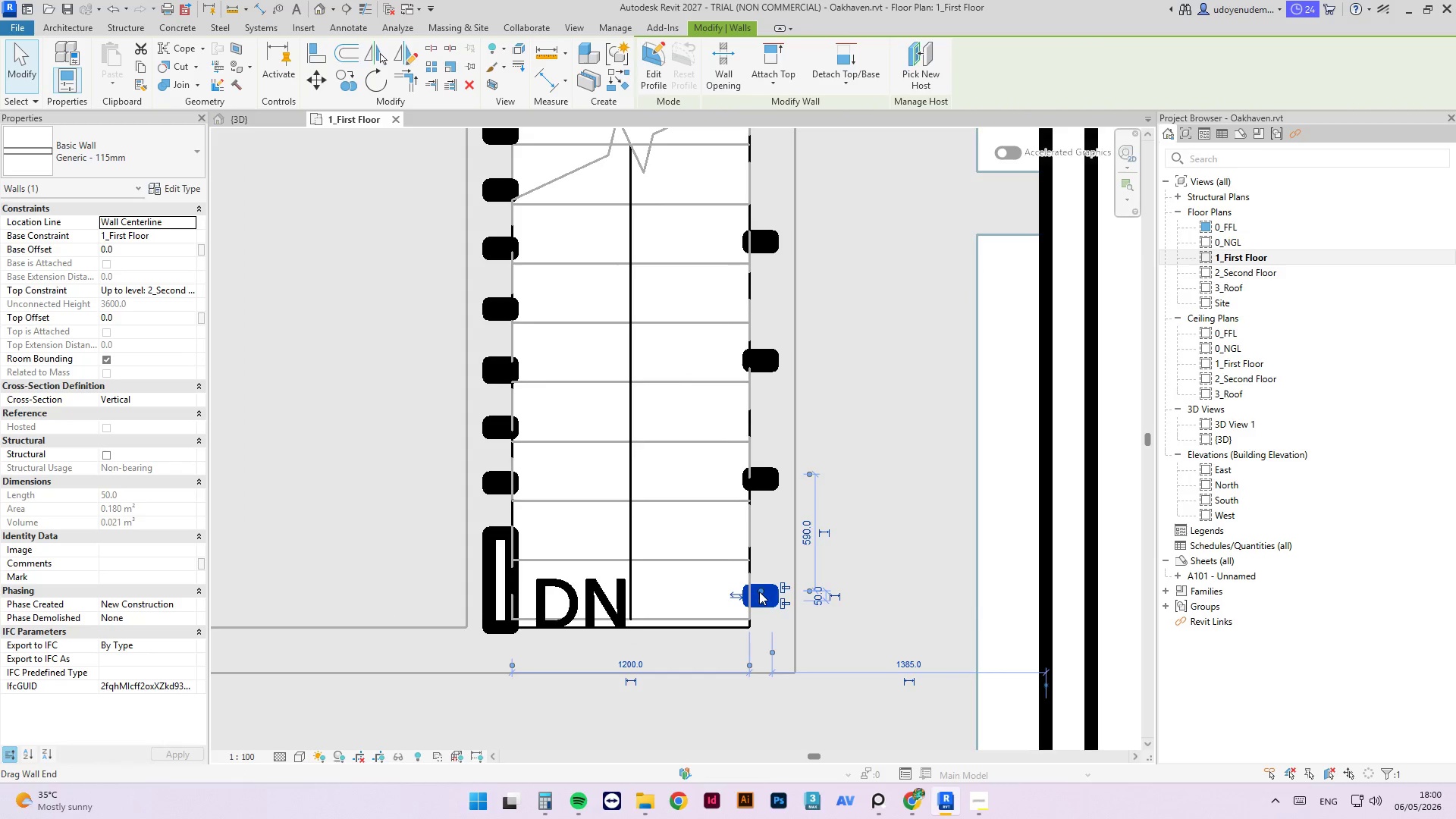 
scroll: coordinate [764, 591], scroll_direction: up, amount: 3.0
 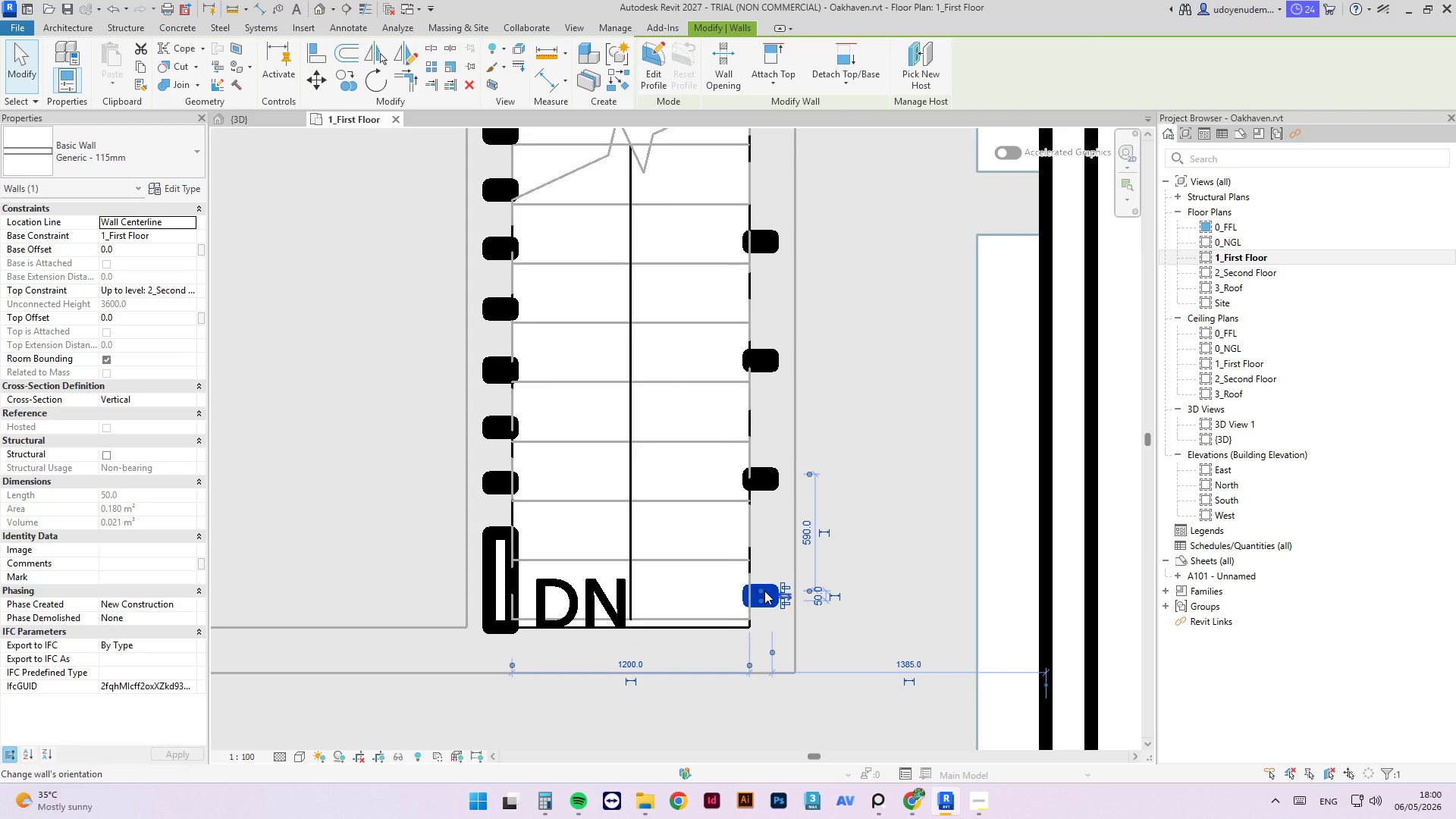 
left_click_drag(start_coordinate=[759, 592], to_coordinate=[760, 532])
 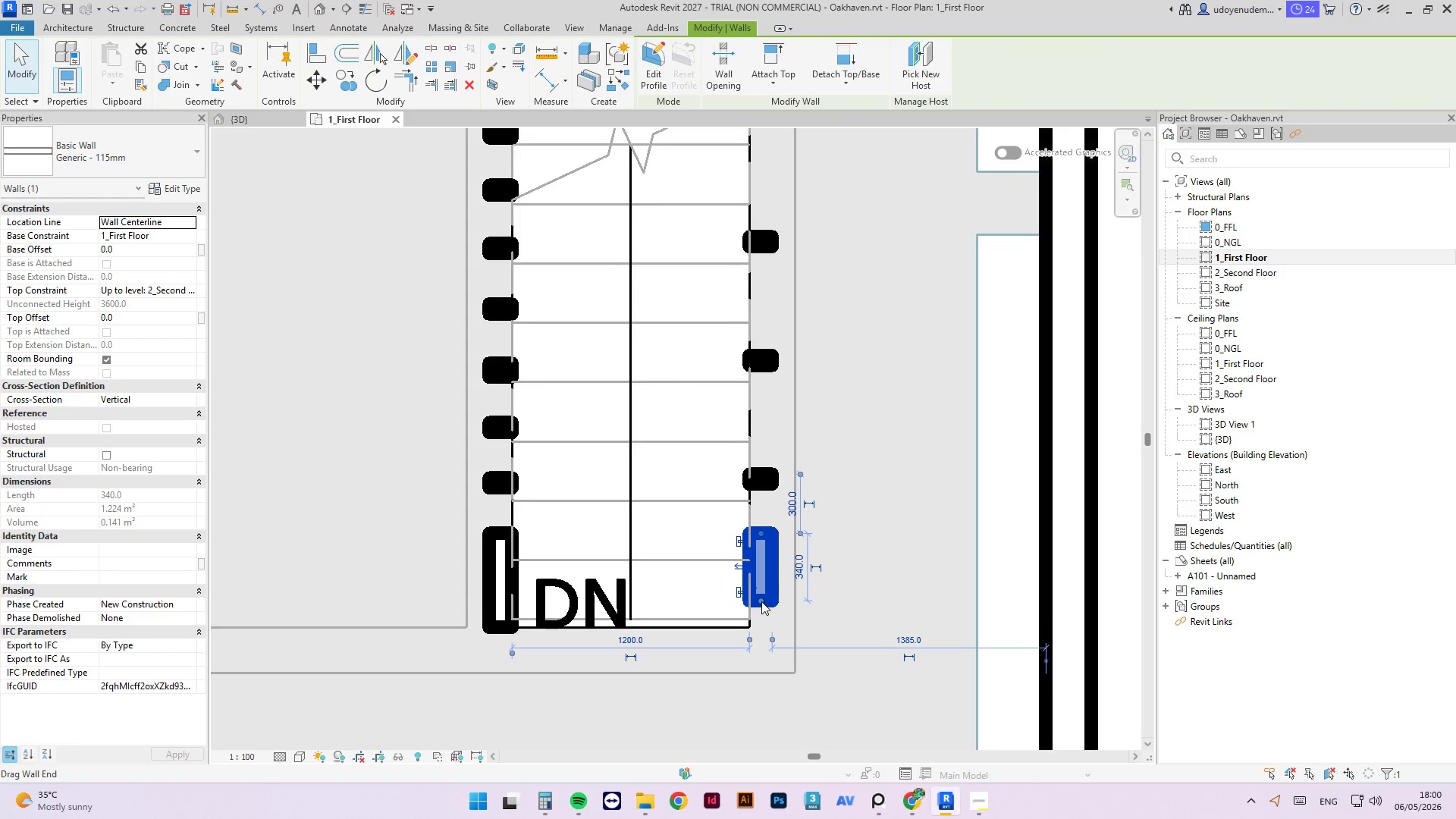 
left_click_drag(start_coordinate=[761, 601], to_coordinate=[764, 630])
 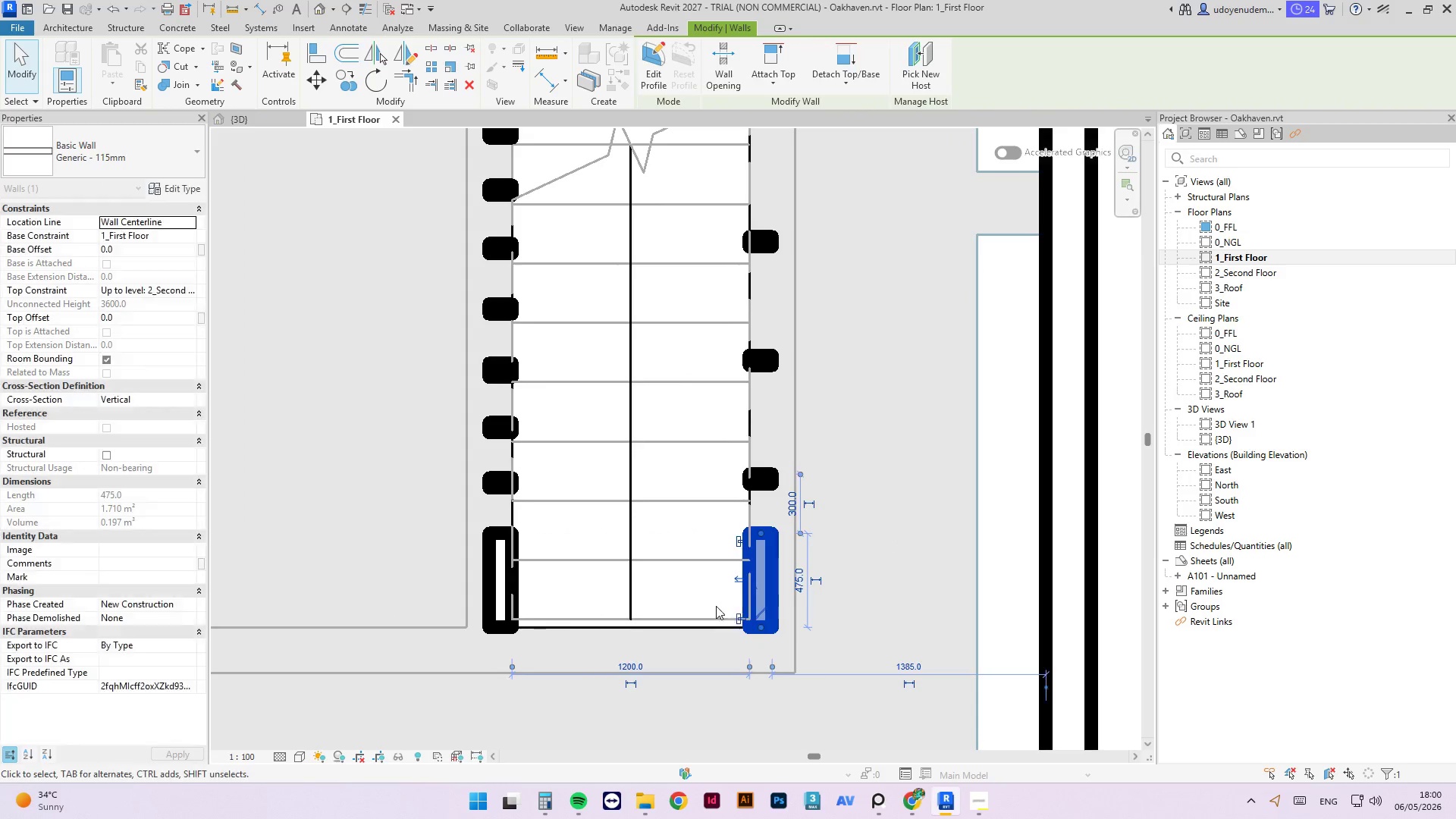 
key(Escape)
 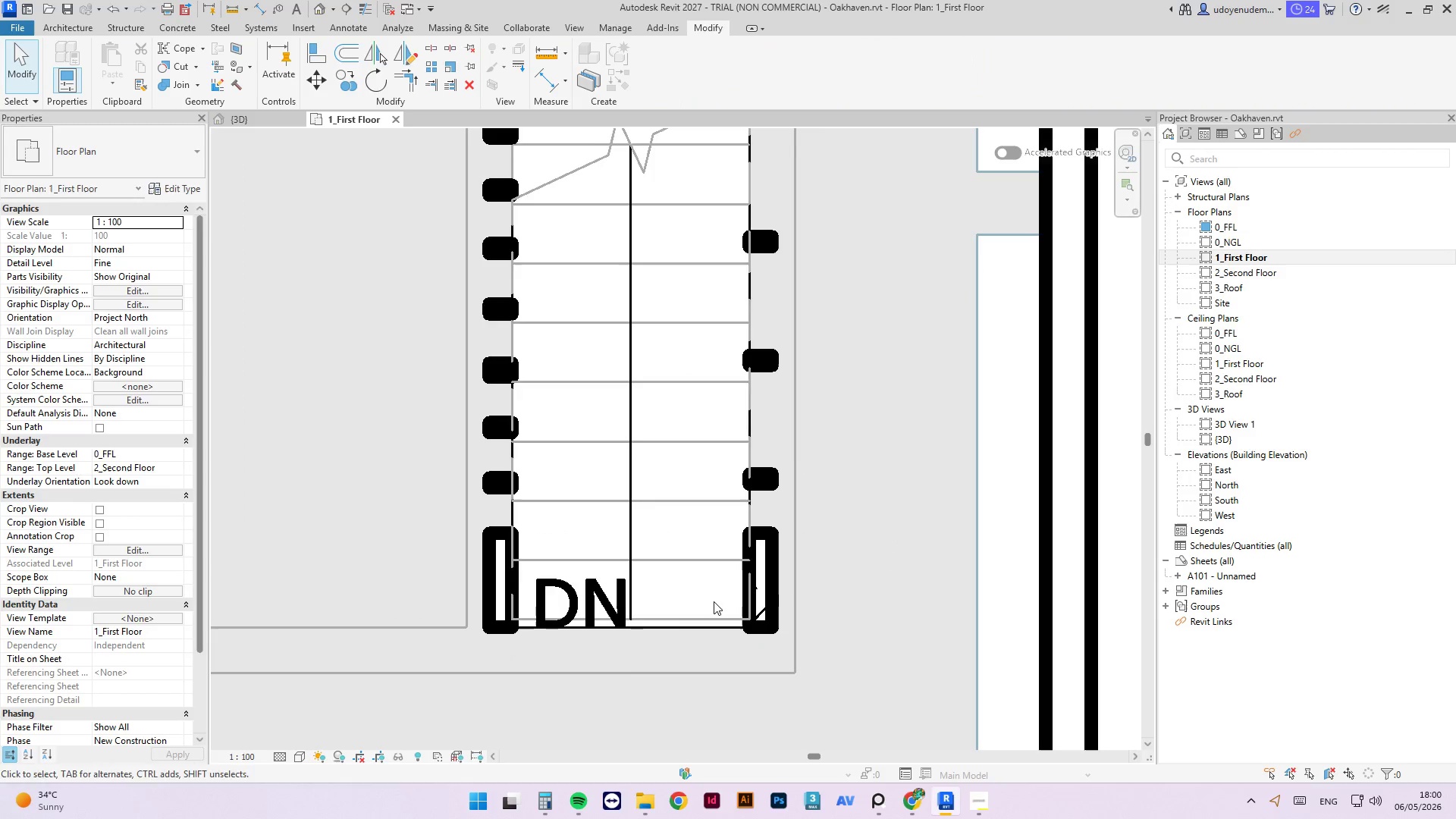 
key(Escape)
 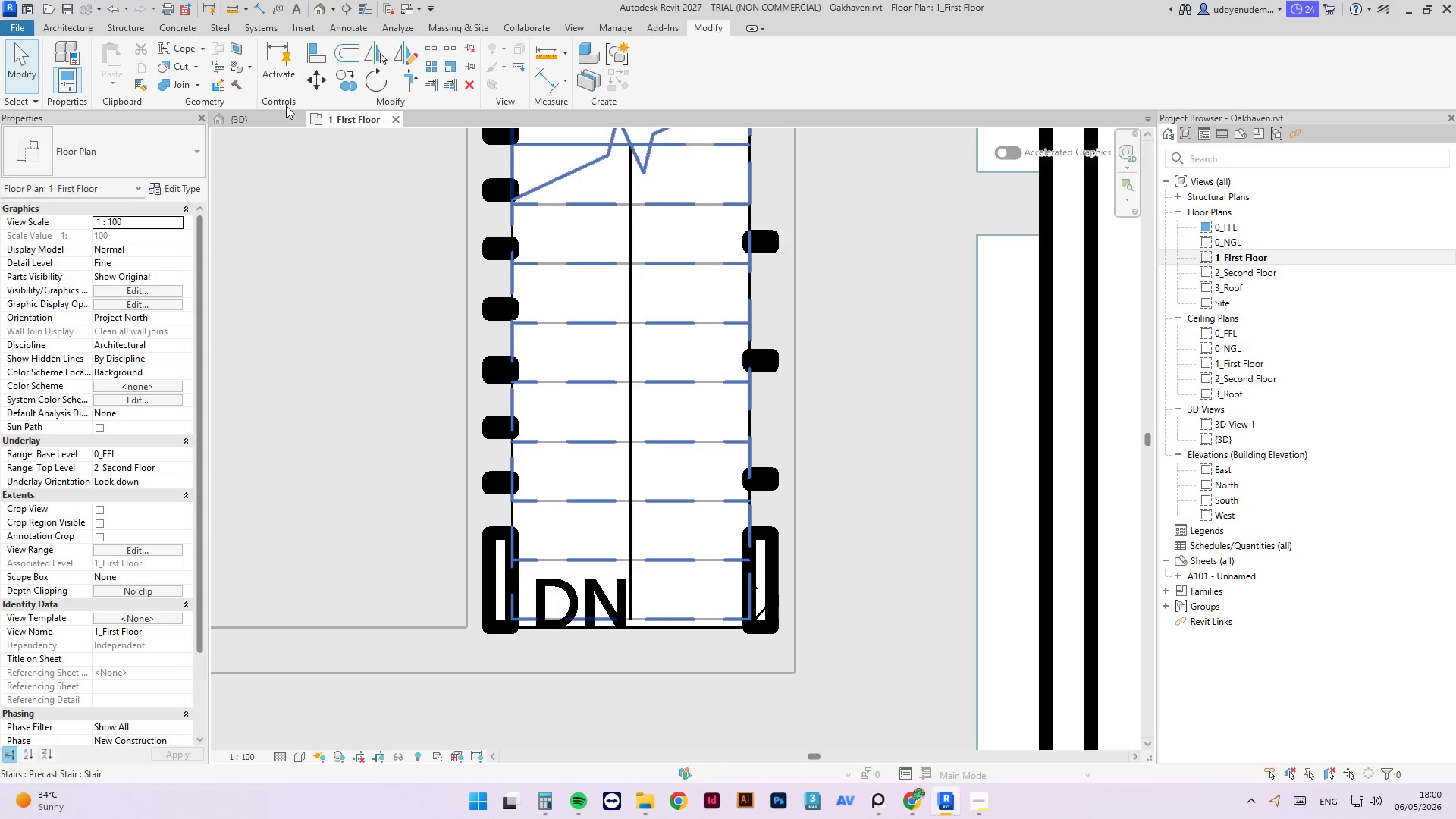 
left_click([264, 122])
 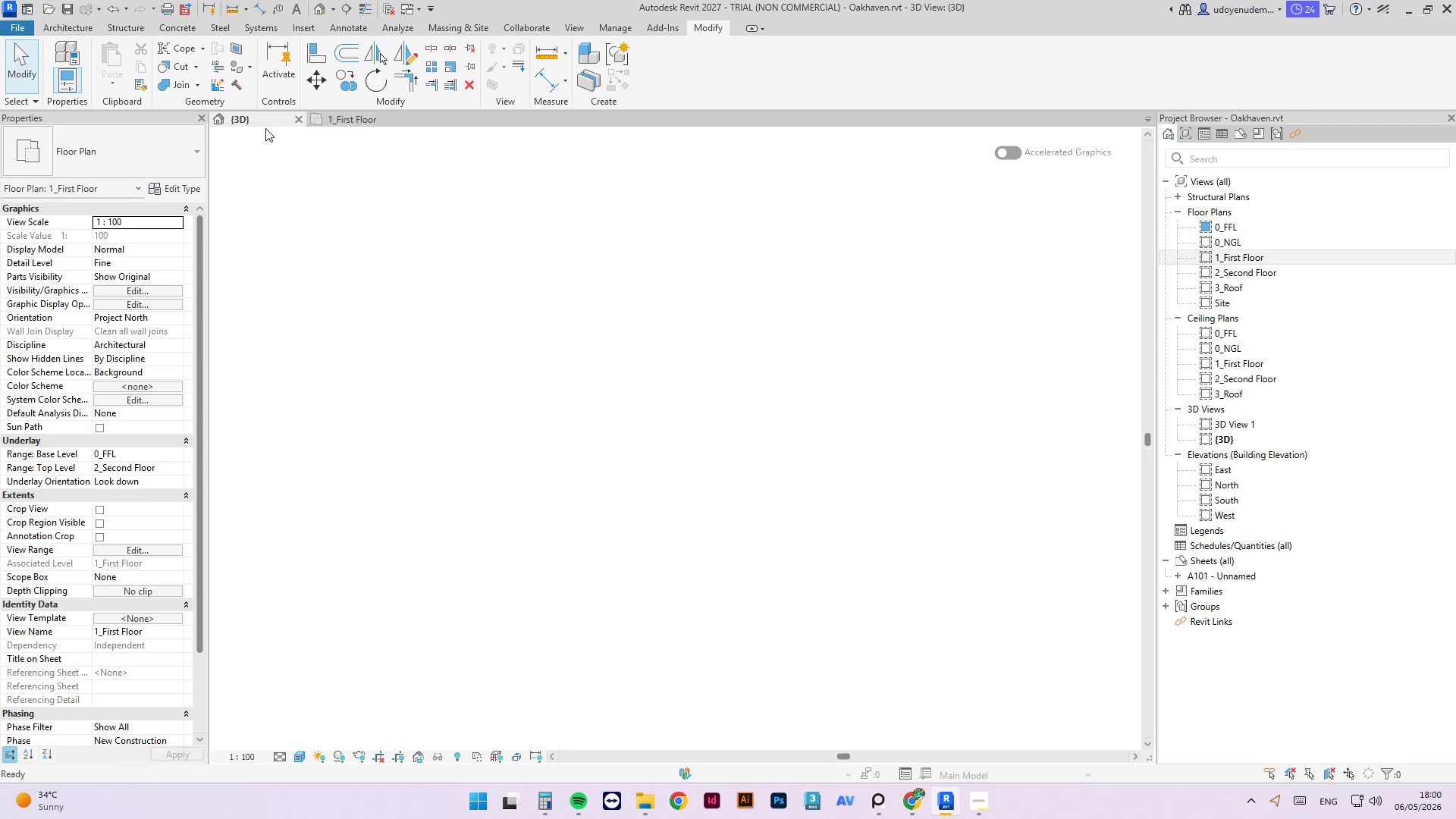 
left_click([871, 390])
 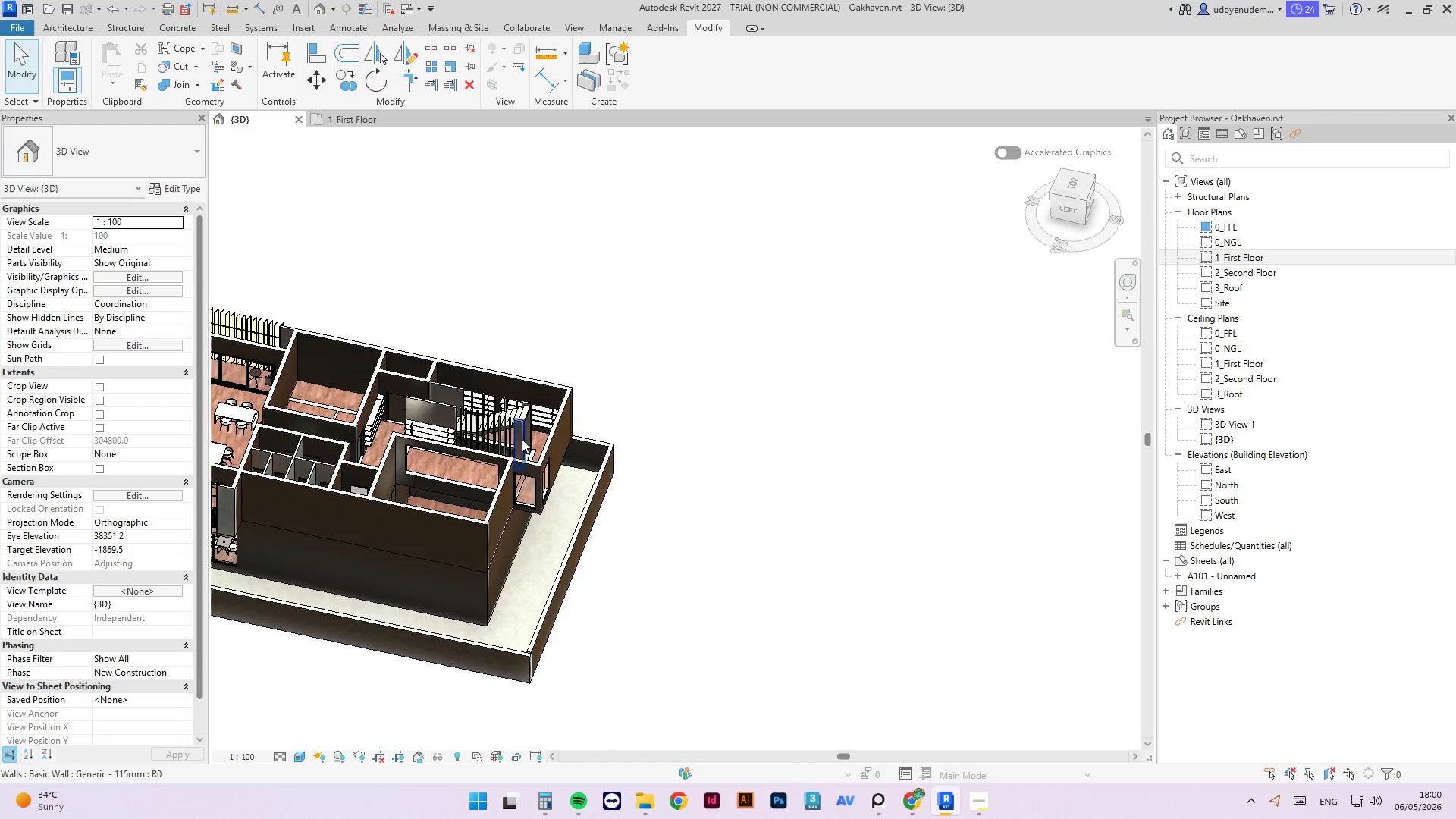 
scroll: coordinate [338, 266], scroll_direction: down, amount: 4.0
 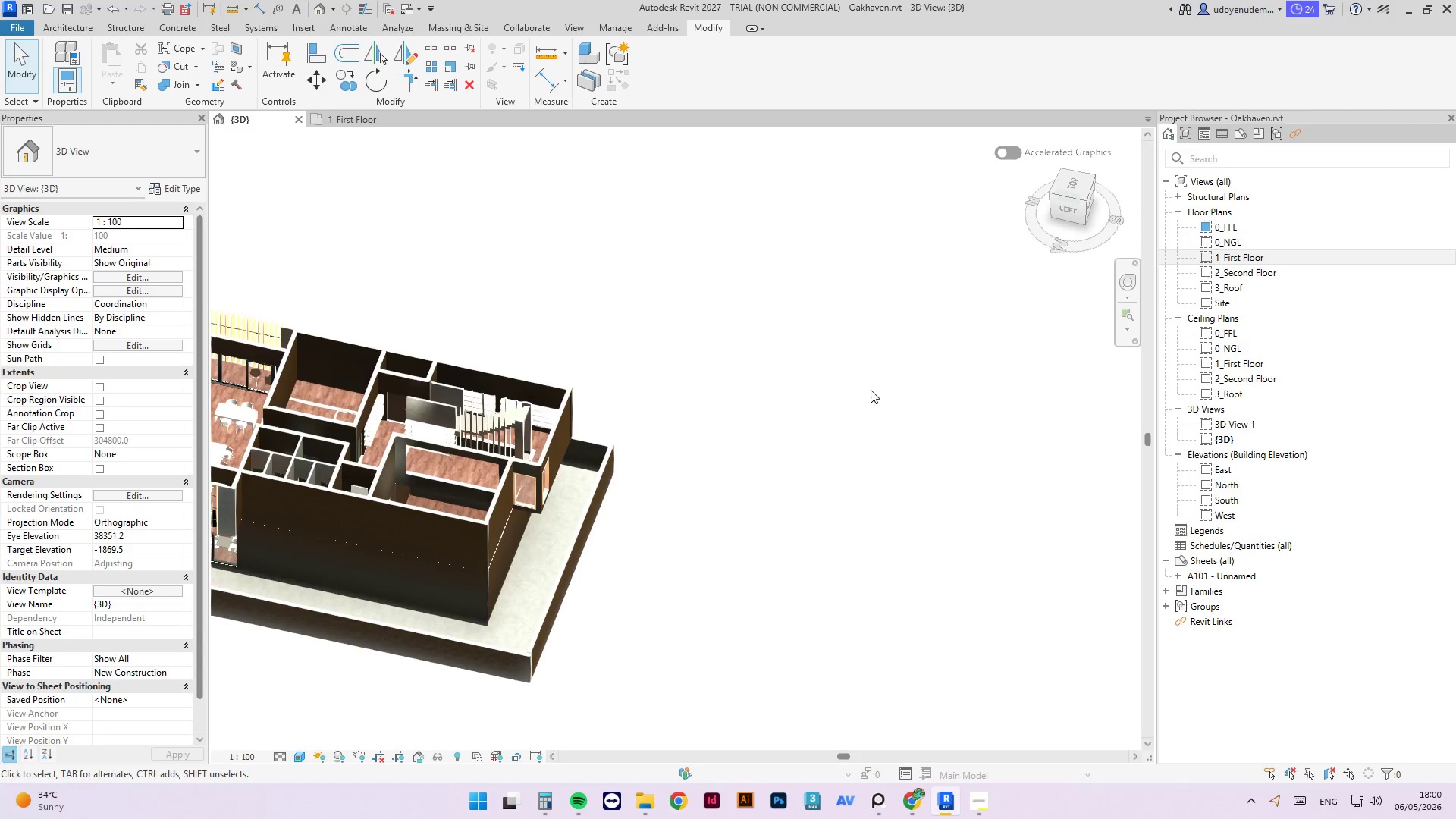 
hold_key(key=ShiftLeft, duration=4.84)
 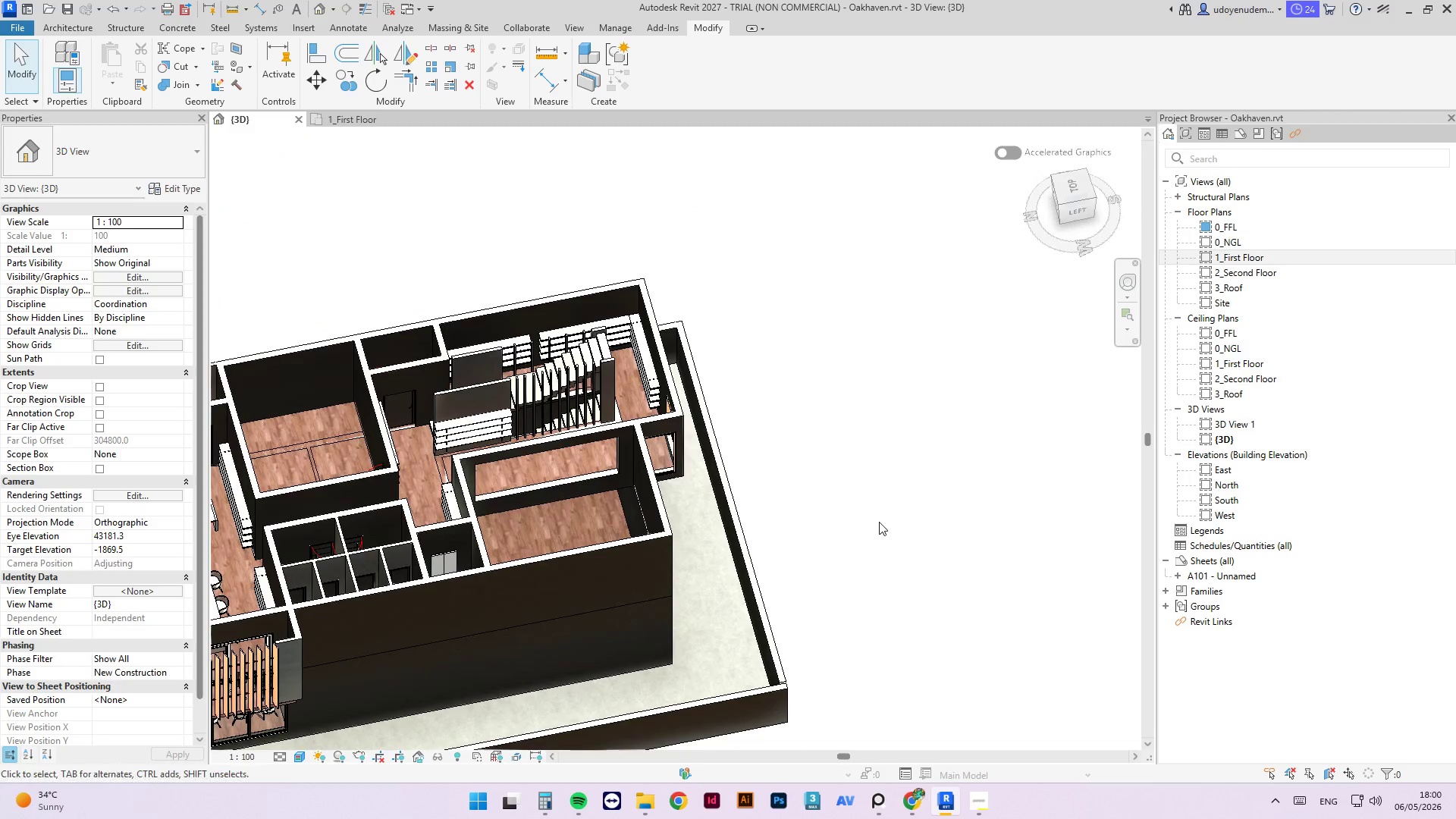 
scroll: coordinate [692, 453], scroll_direction: up, amount: 3.0
 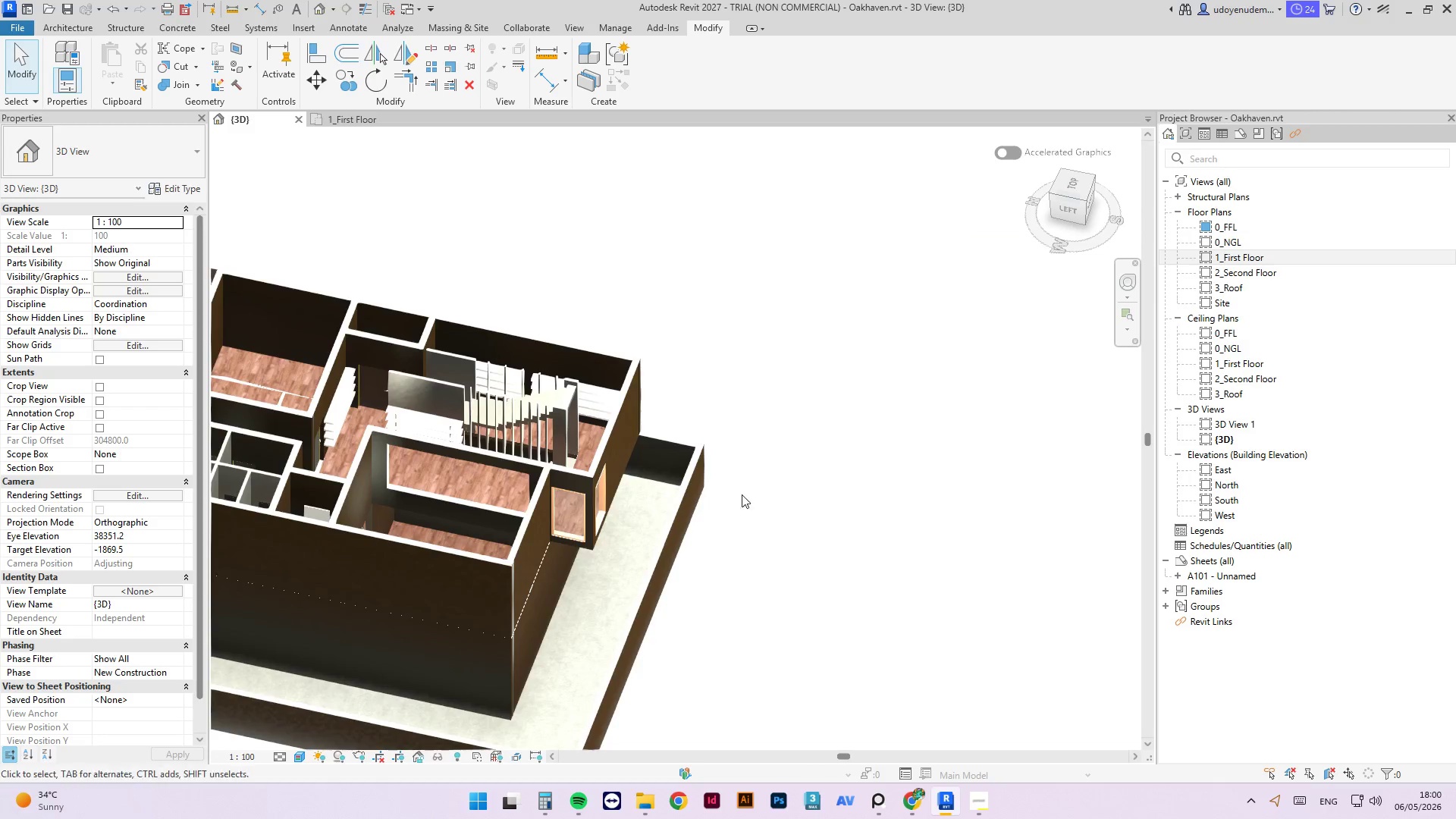 
key(Control+S)
 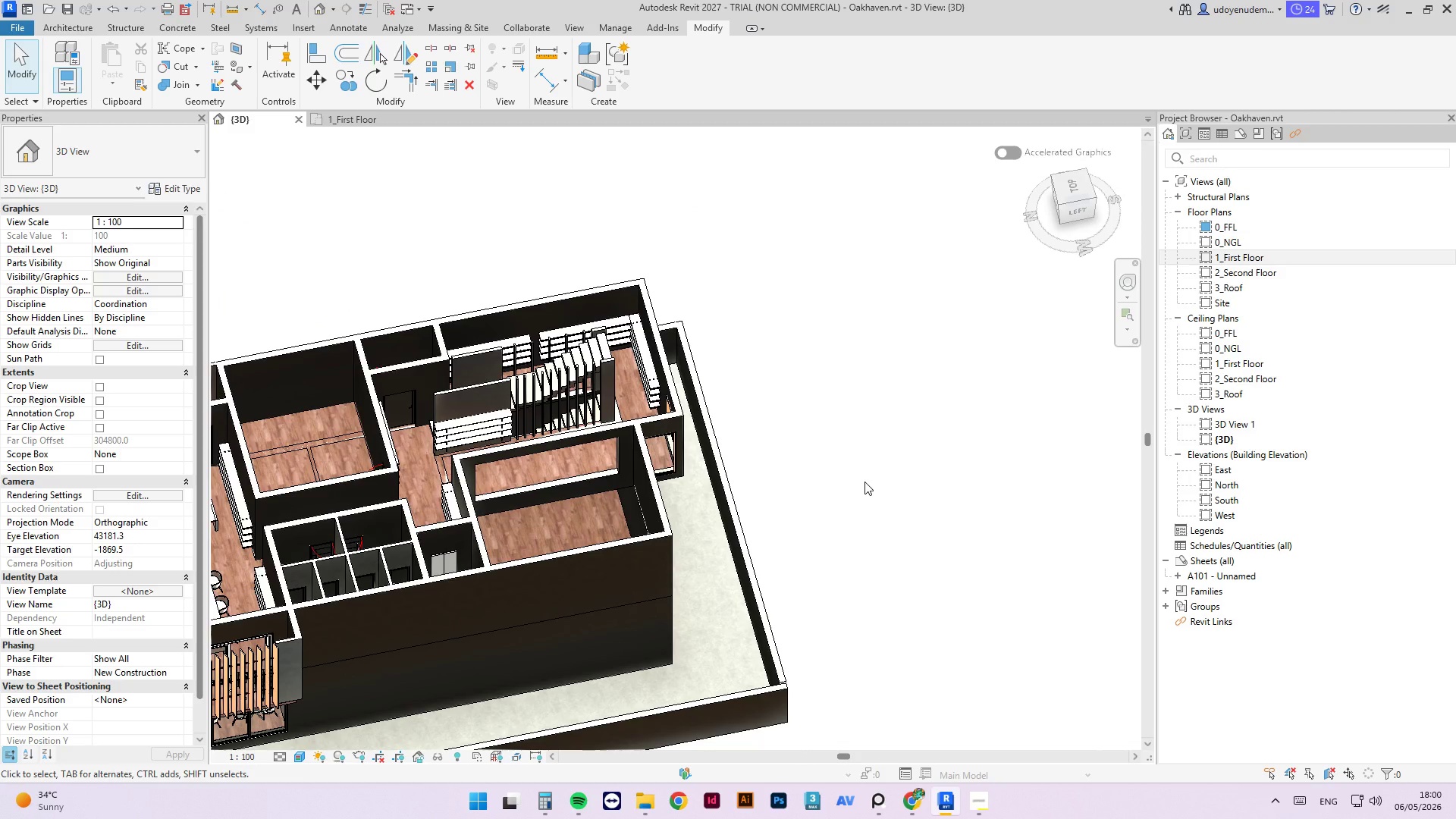 
scroll: coordinate [431, 289], scroll_direction: up, amount: 4.0
 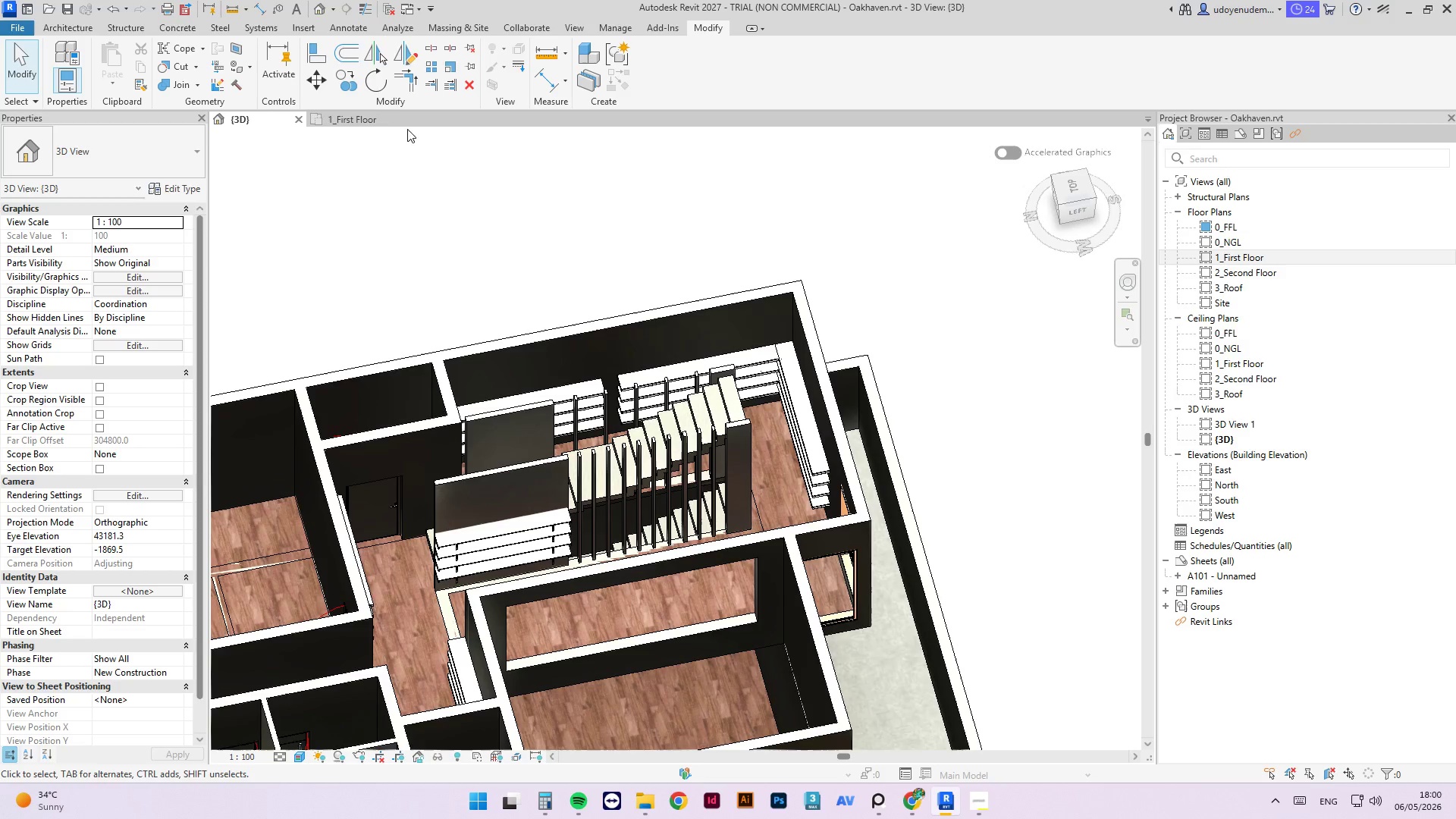 
left_click([345, 118])
 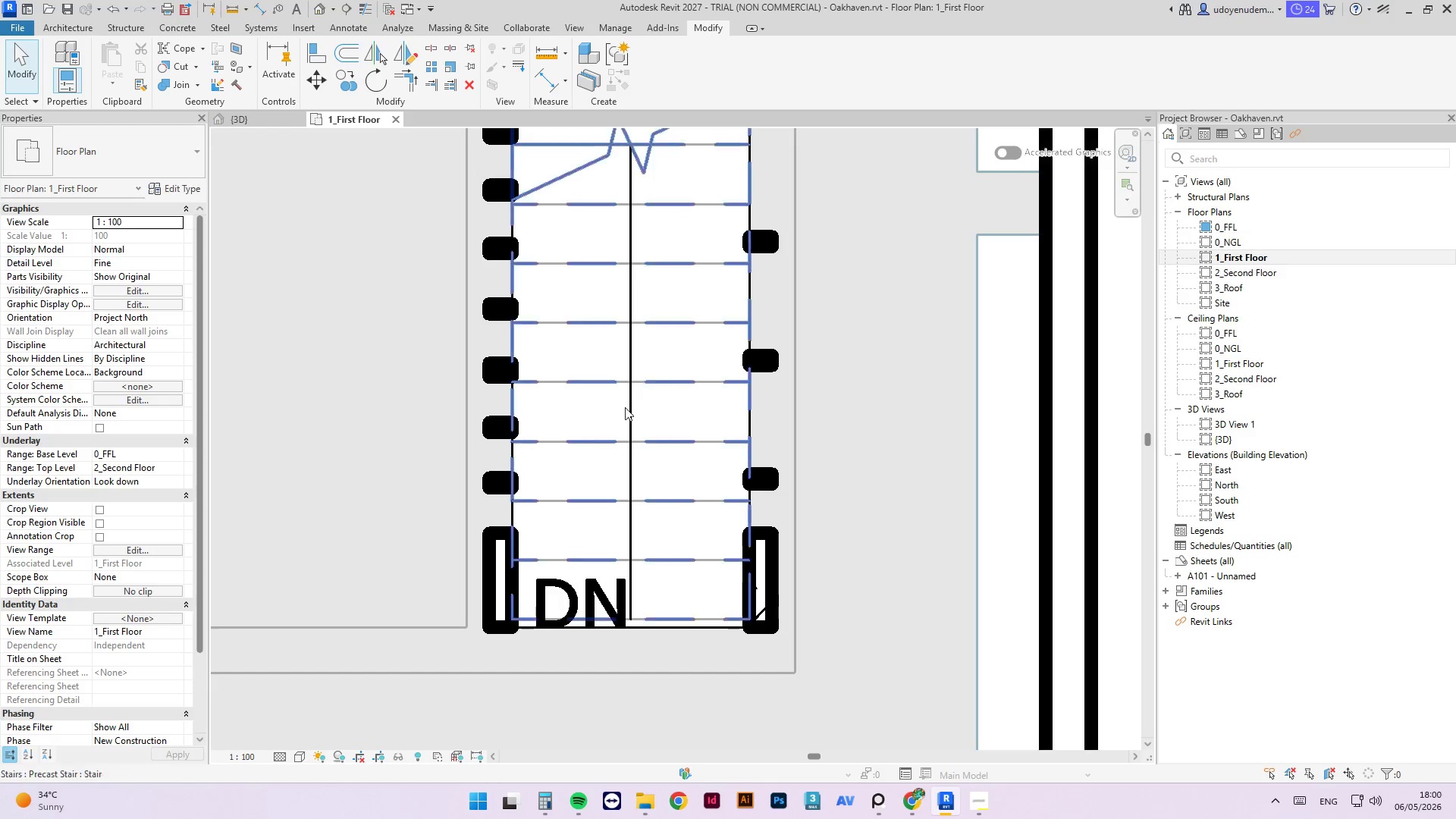 
left_click([689, 302])
 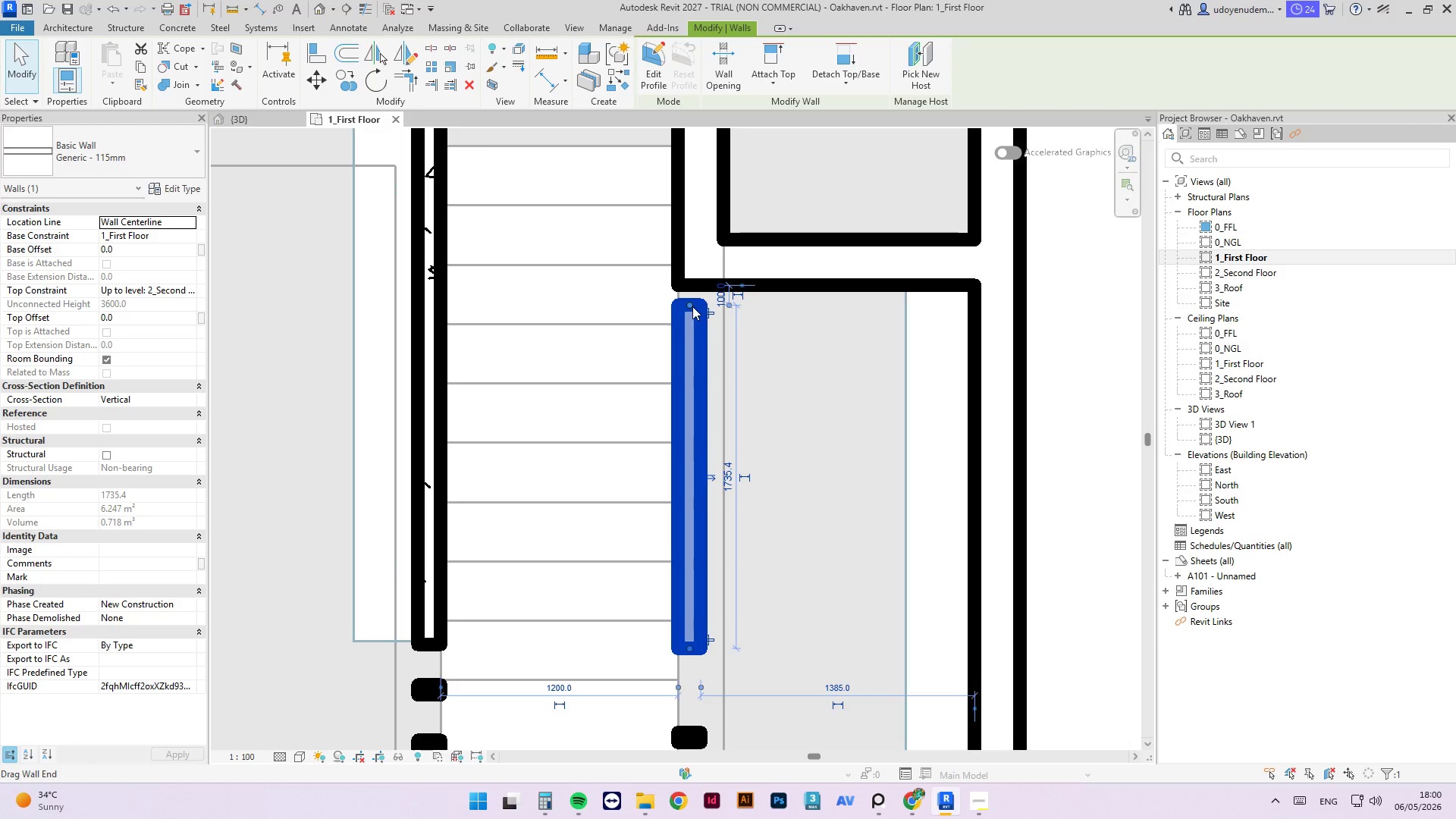 
scroll: coordinate [662, 265], scroll_direction: none, amount: 0.0
 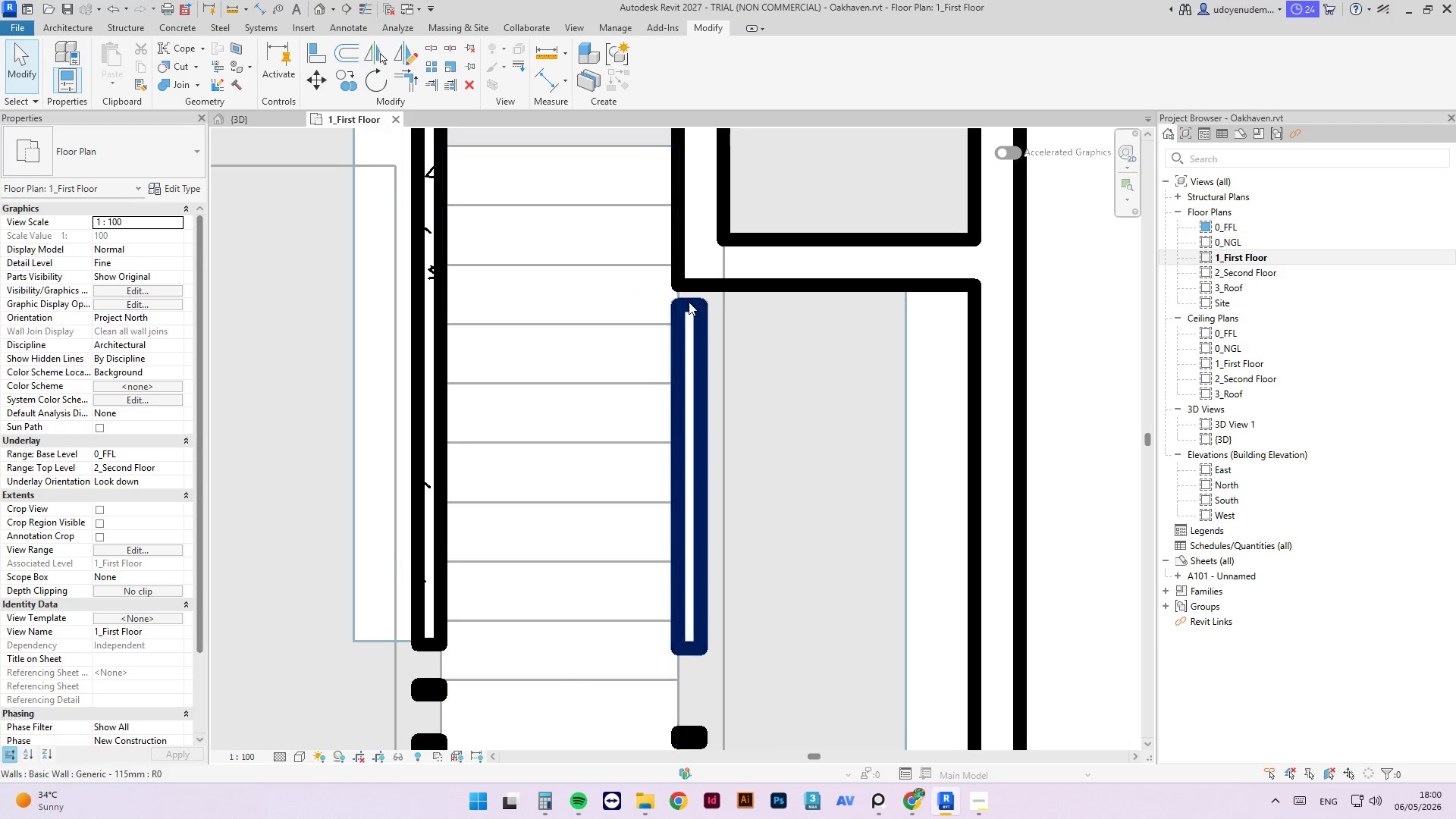 
left_click_drag(start_coordinate=[690, 304], to_coordinate=[692, 262])
 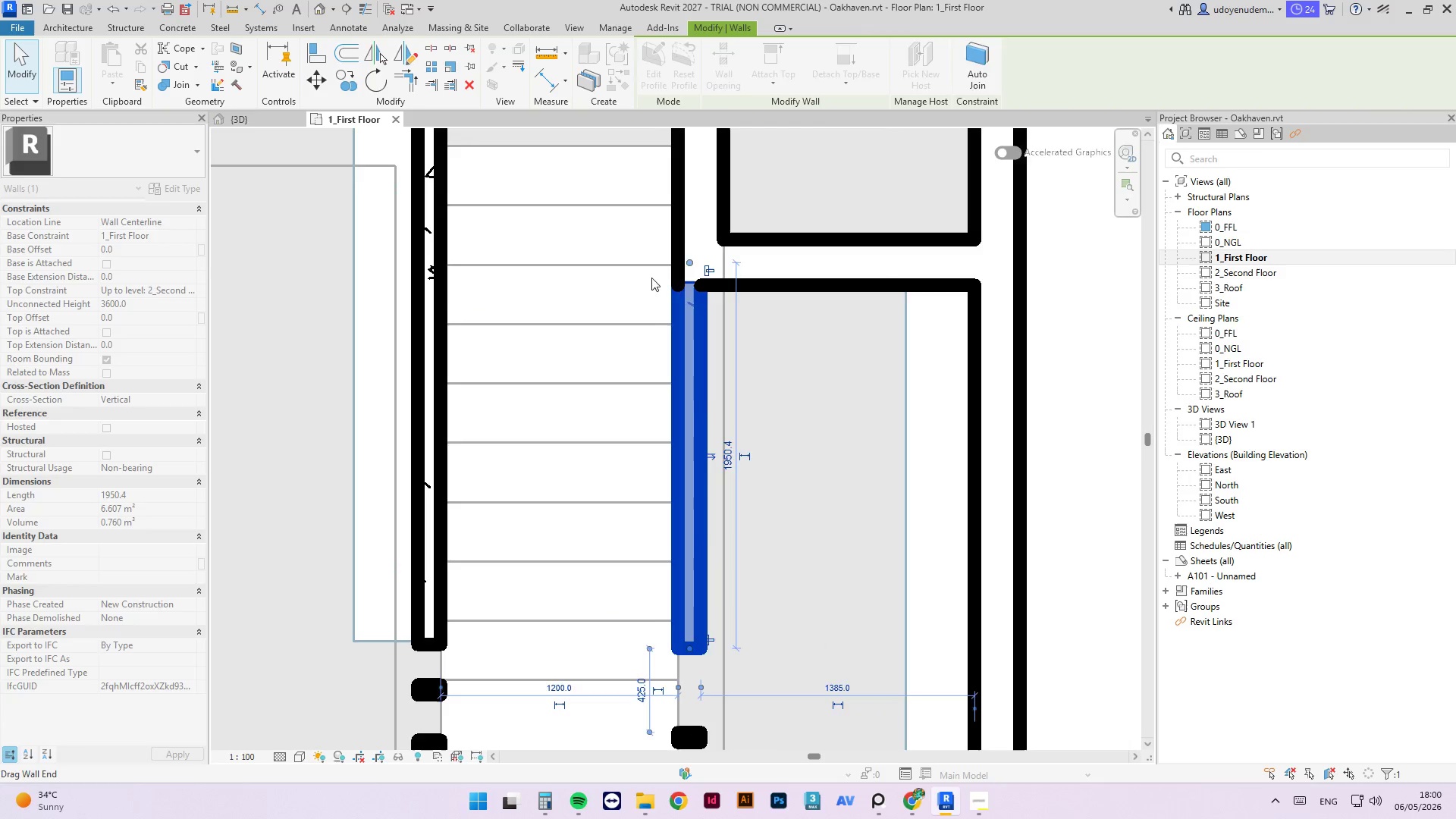 
scroll: coordinate [632, 284], scroll_direction: down, amount: 4.0
 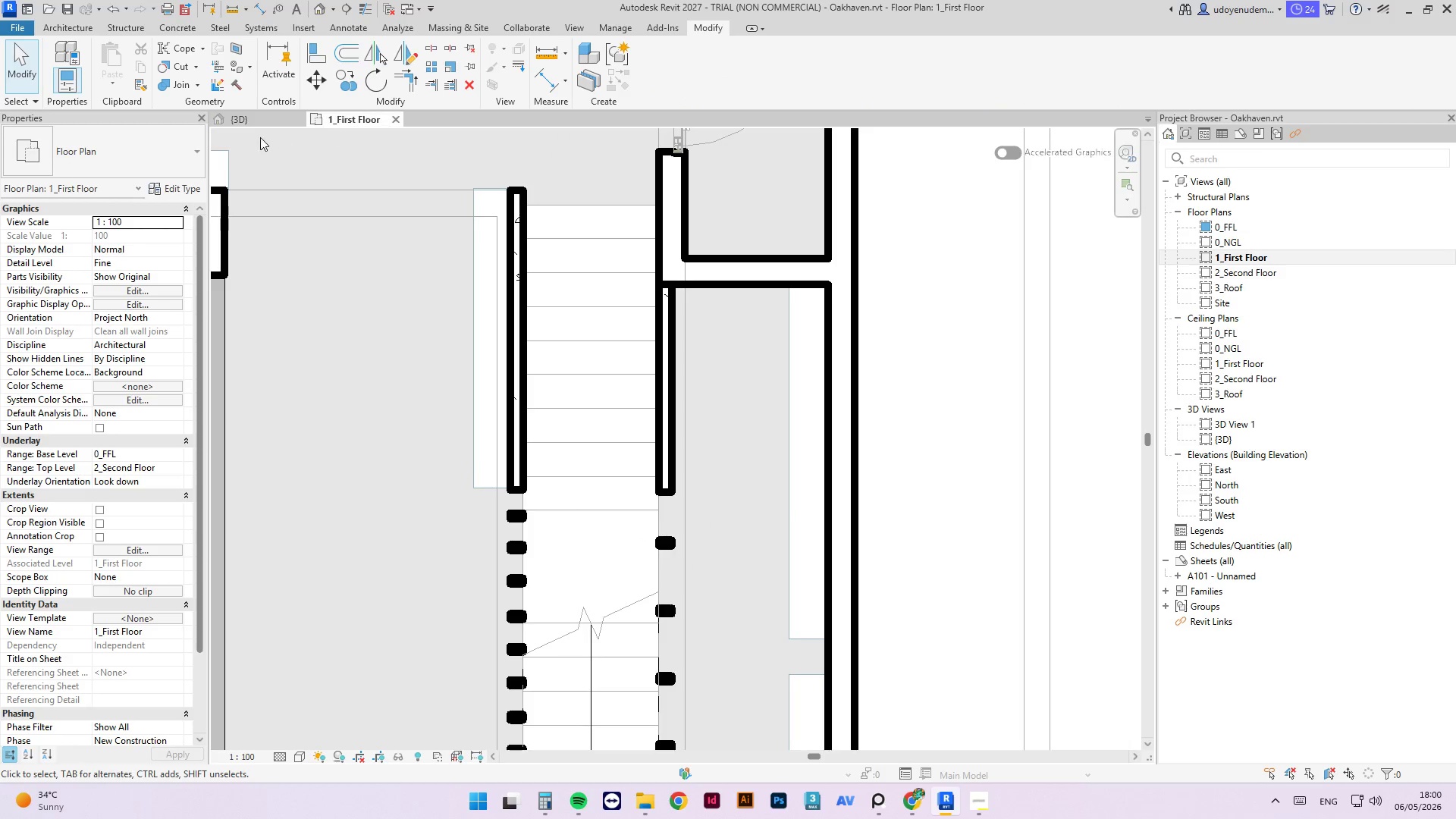 
left_click([221, 123])
 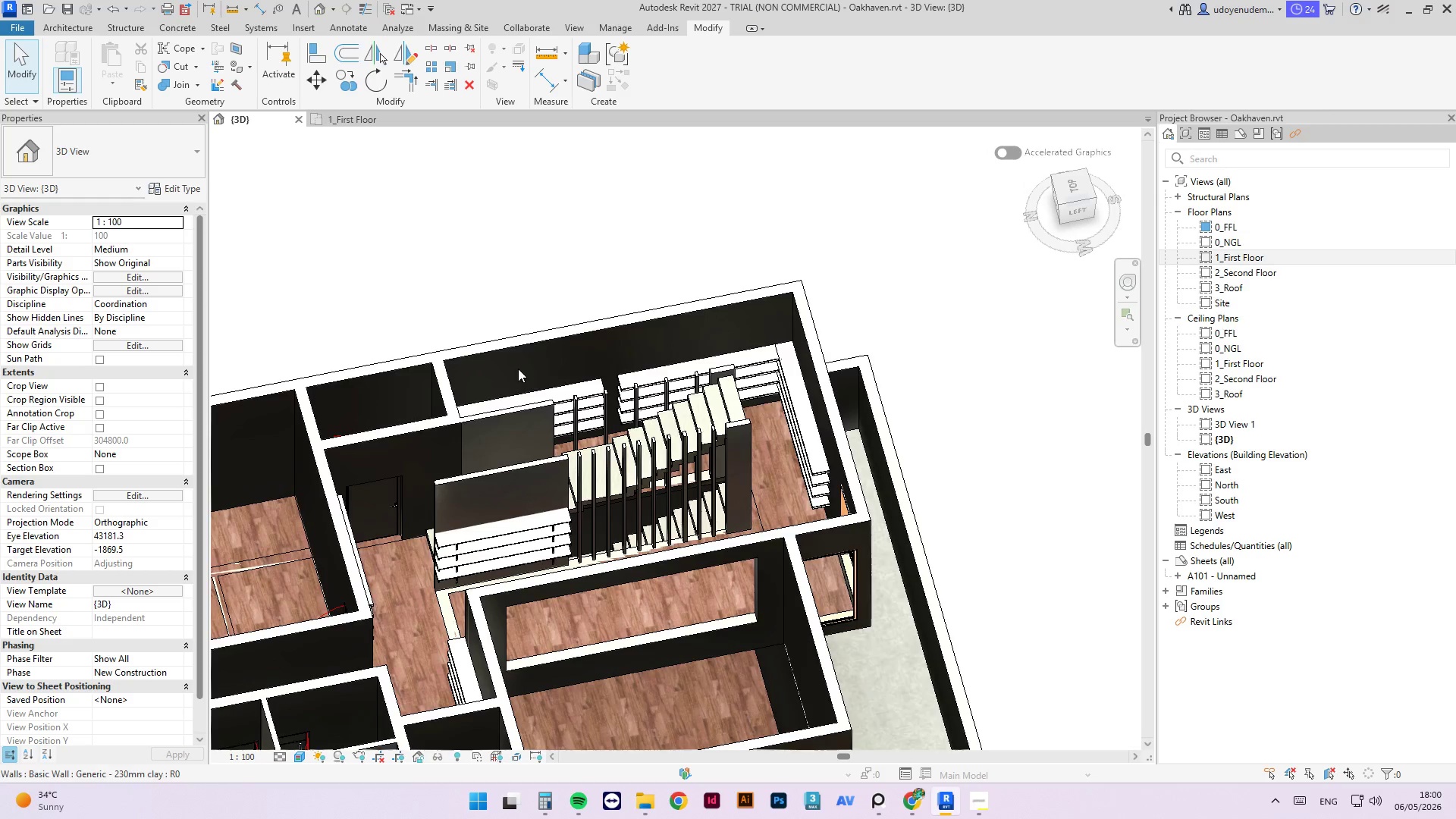 
left_click([744, 326])
 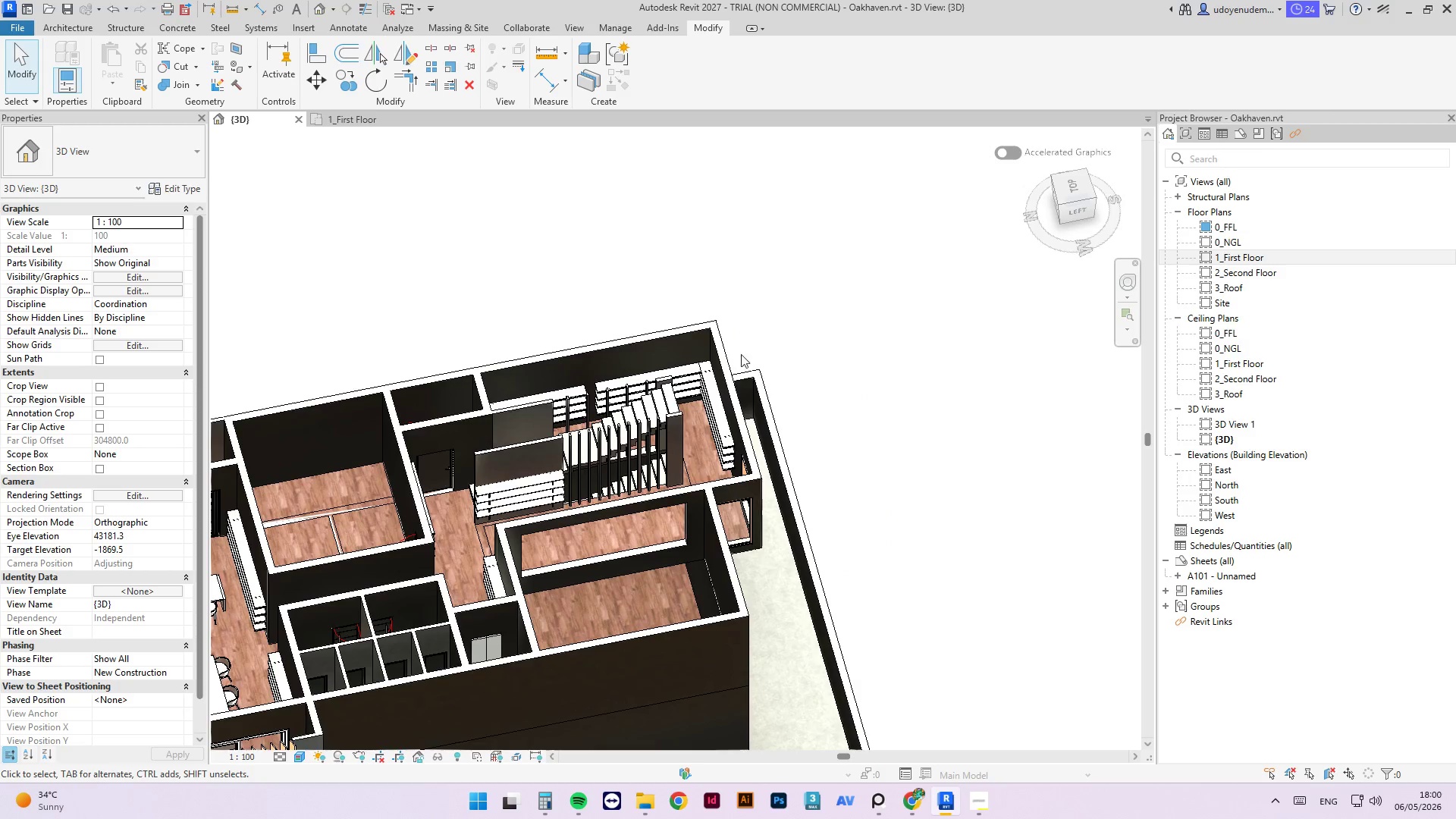 
scroll: coordinate [557, 401], scroll_direction: down, amount: 3.0
 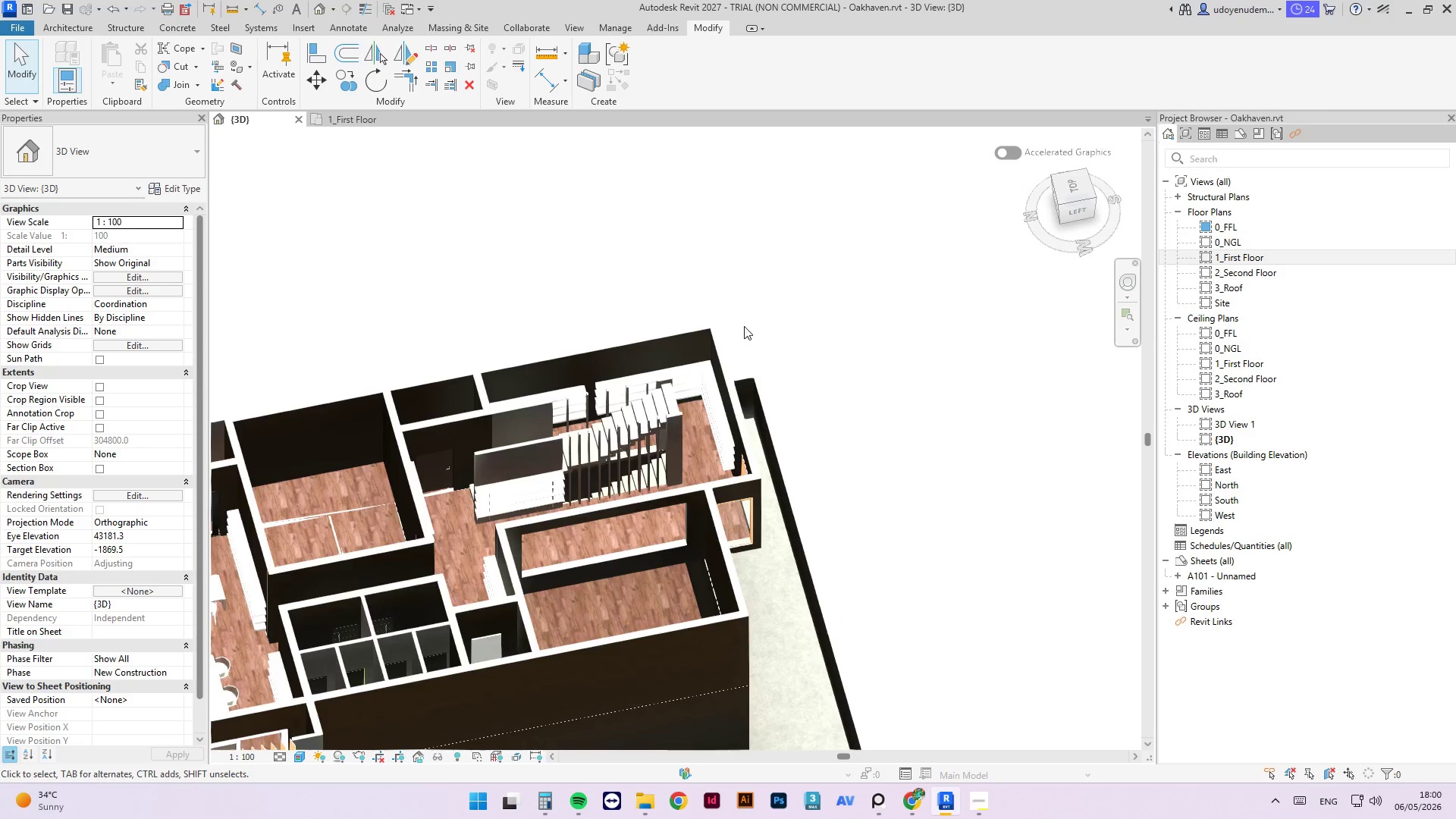 
hold_key(key=ShiftLeft, duration=4.52)
 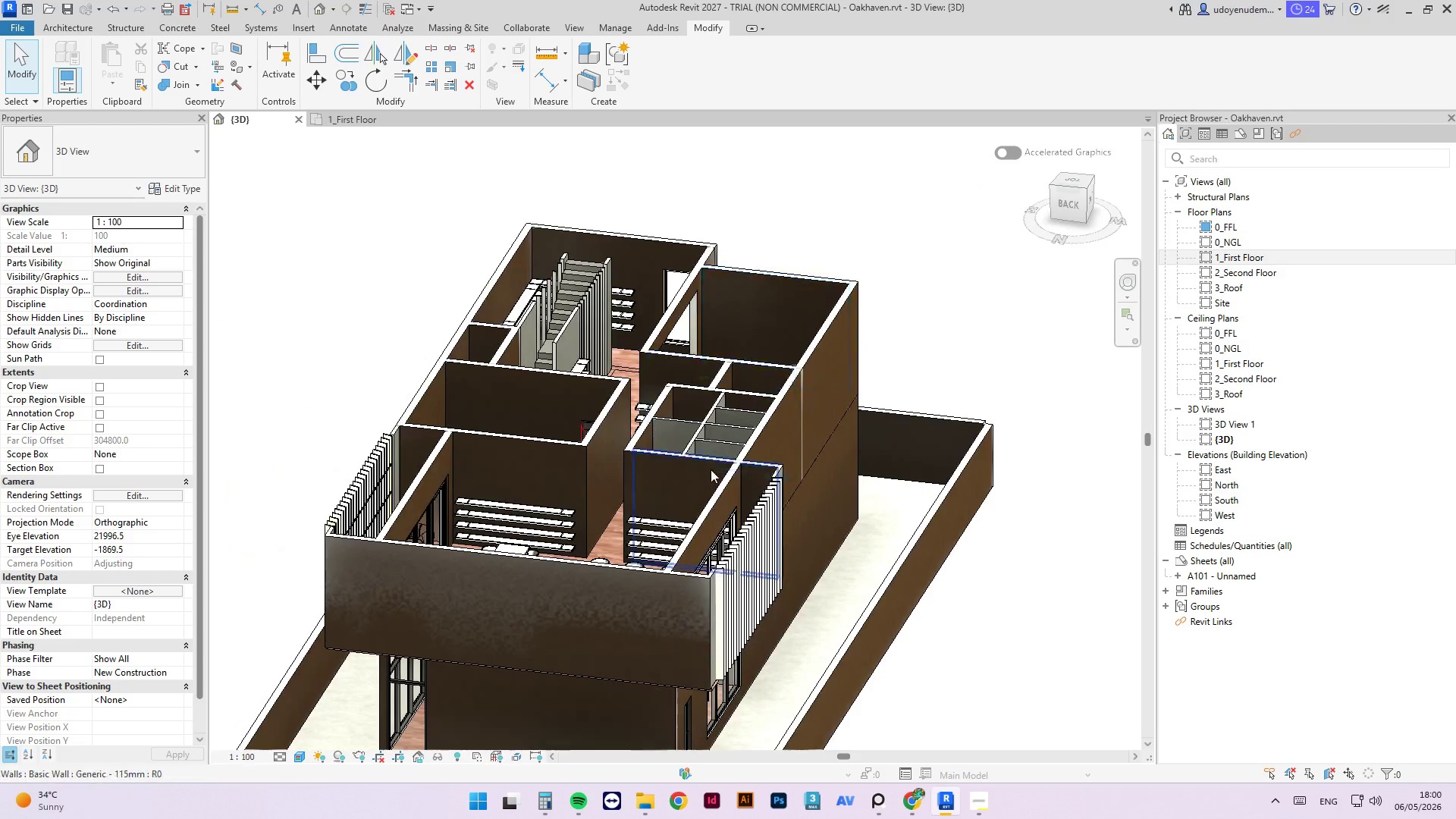 
hold_key(key=ShiftLeft, duration=0.39)
 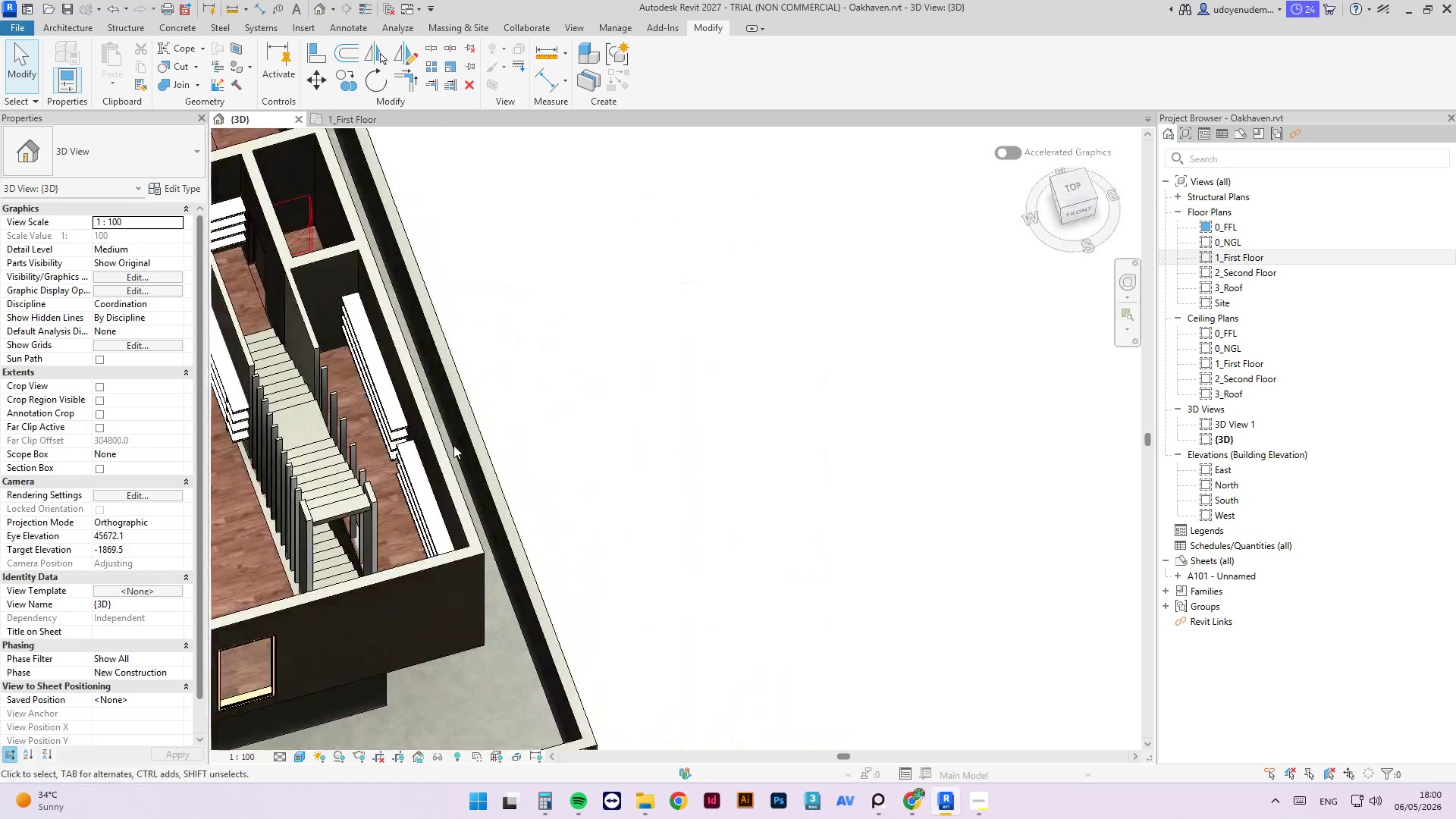 
scroll: coordinate [695, 477], scroll_direction: up, amount: 3.0
 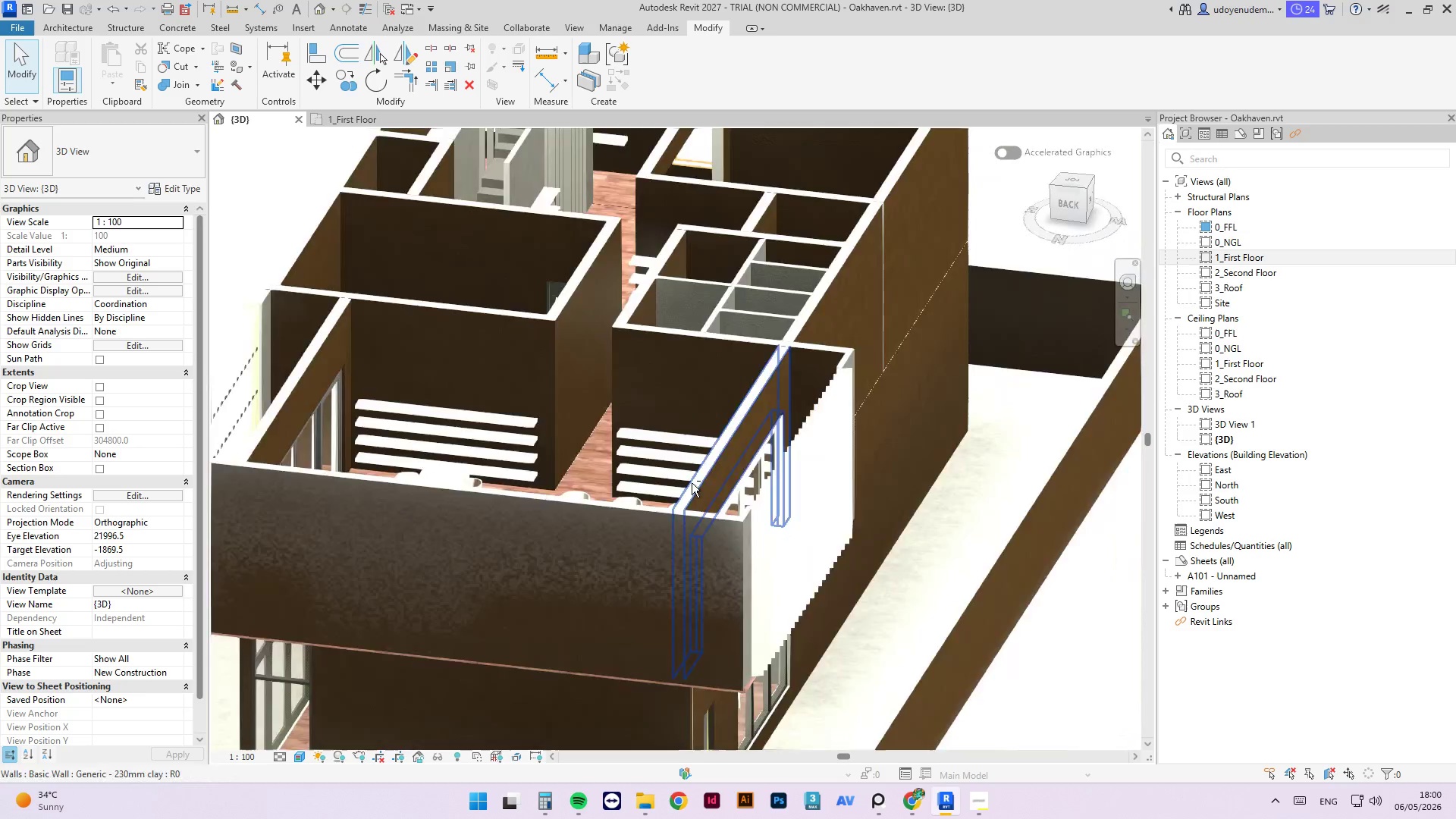 
scroll: coordinate [712, 468], scroll_direction: down, amount: 6.0
 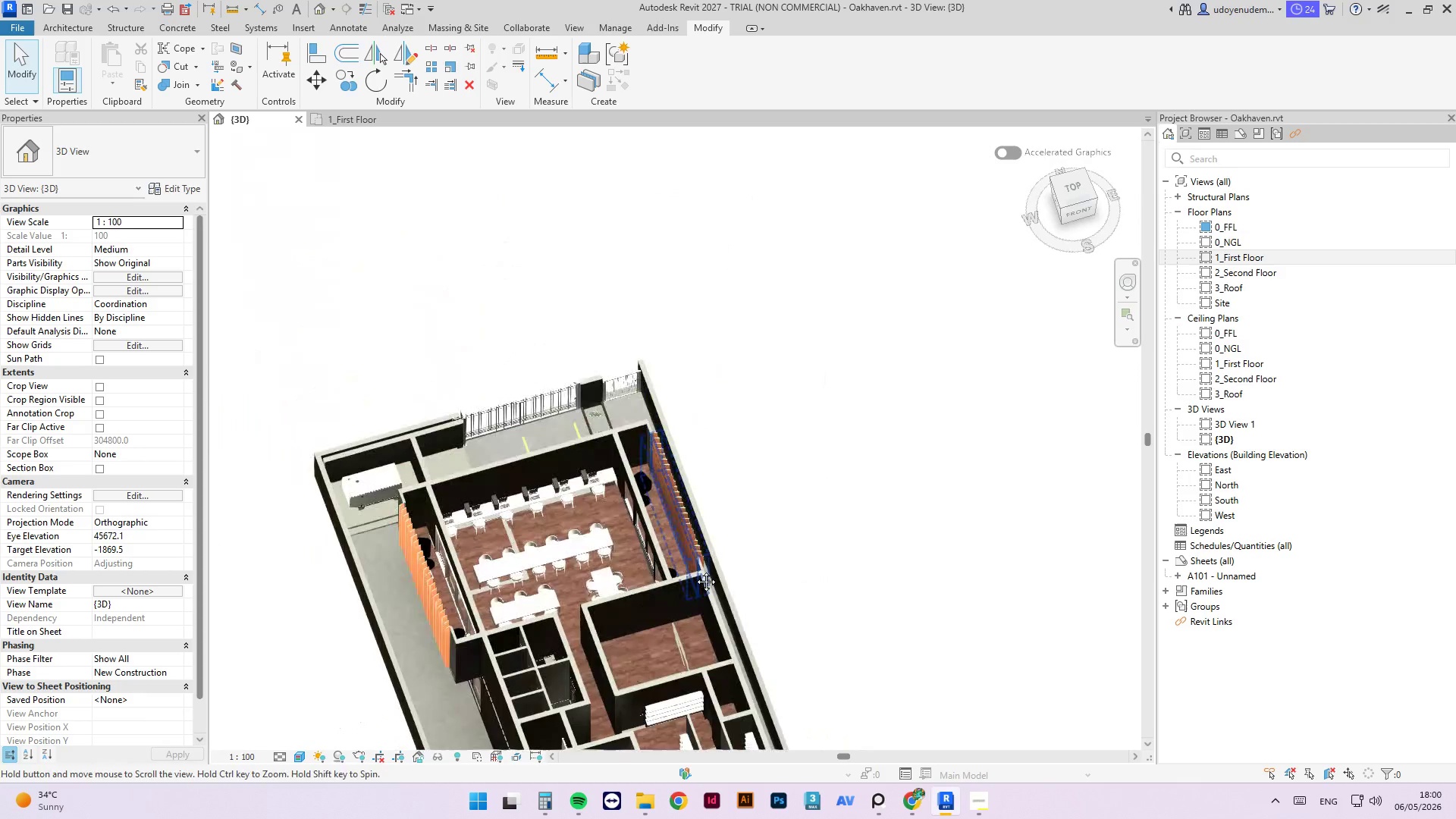 
hold_key(key=ShiftLeft, duration=0.73)
 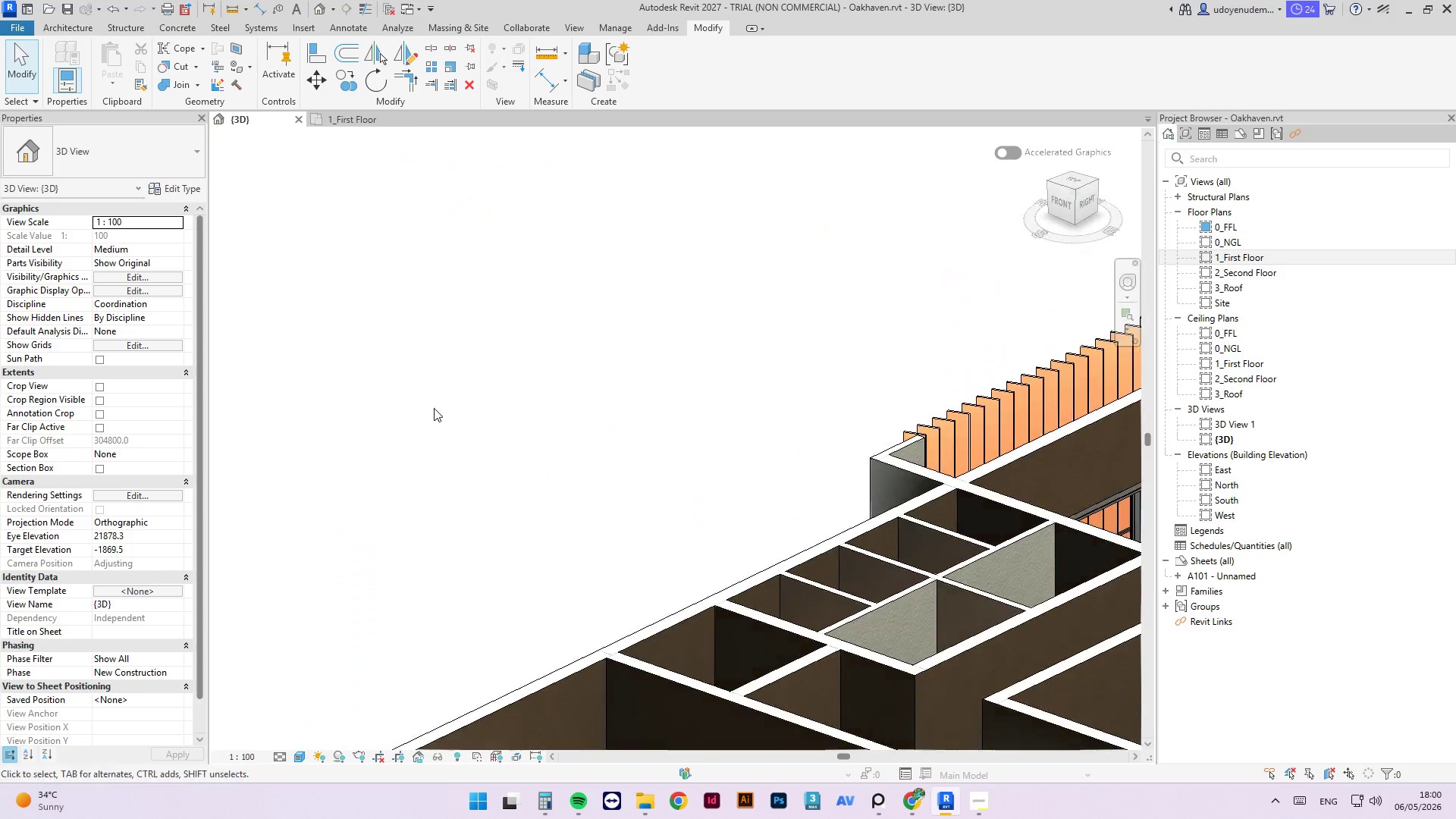 
scroll: coordinate [584, 615], scroll_direction: up, amount: 9.0
 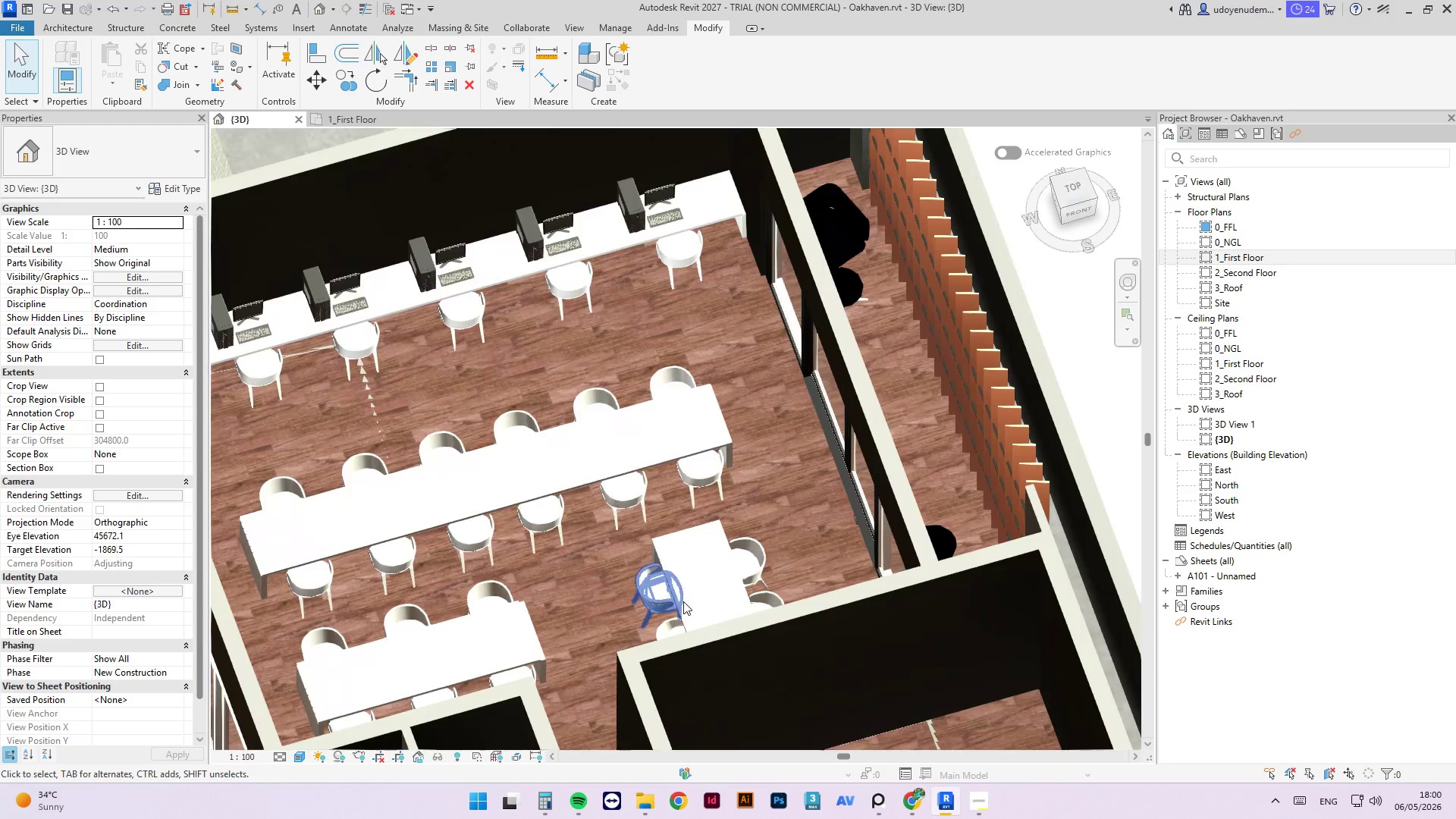 
scroll: coordinate [425, 419], scroll_direction: down, amount: 5.0
 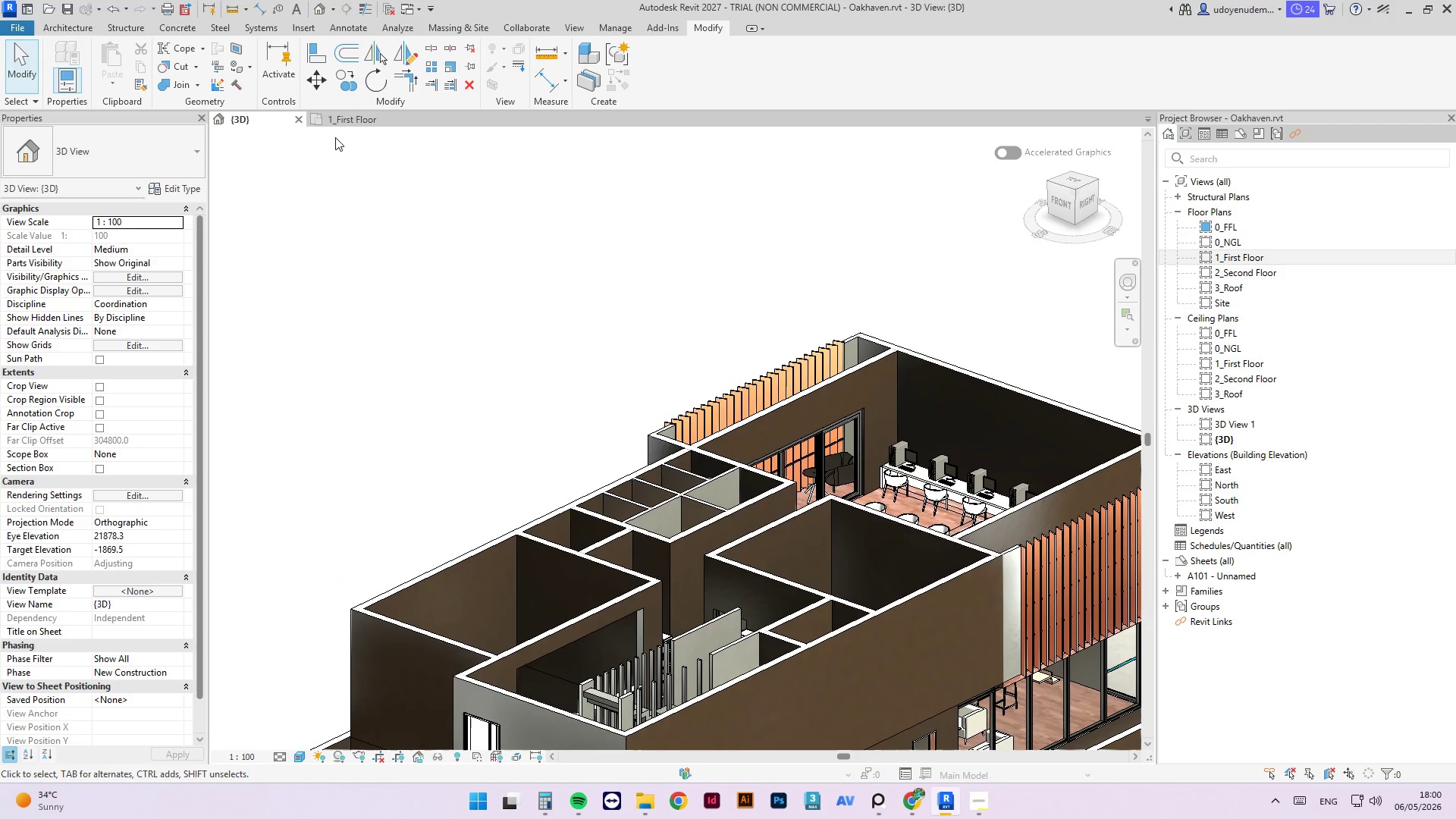 
left_click([359, 114])
 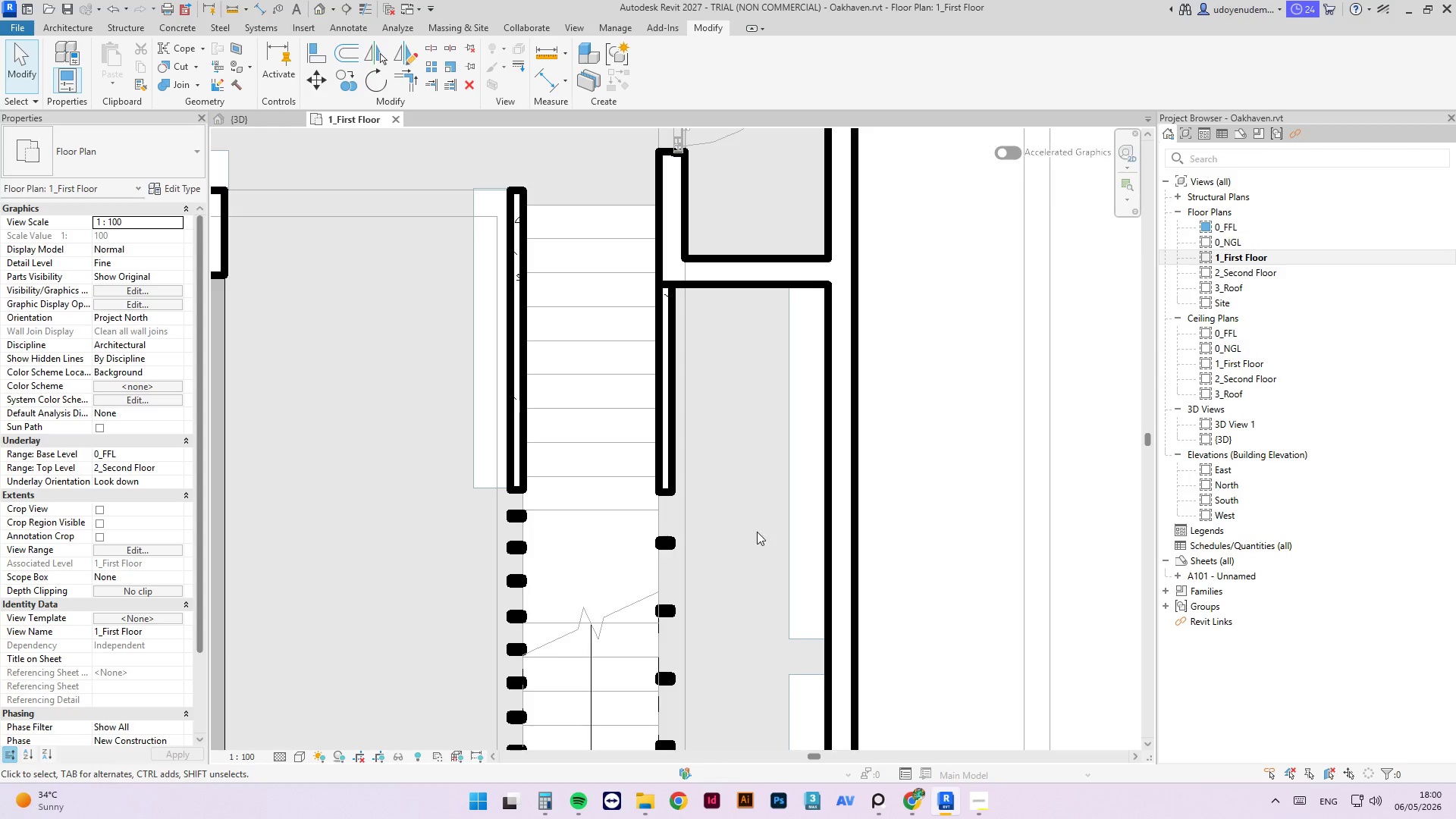 
scroll: coordinate [716, 521], scroll_direction: down, amount: 12.0
 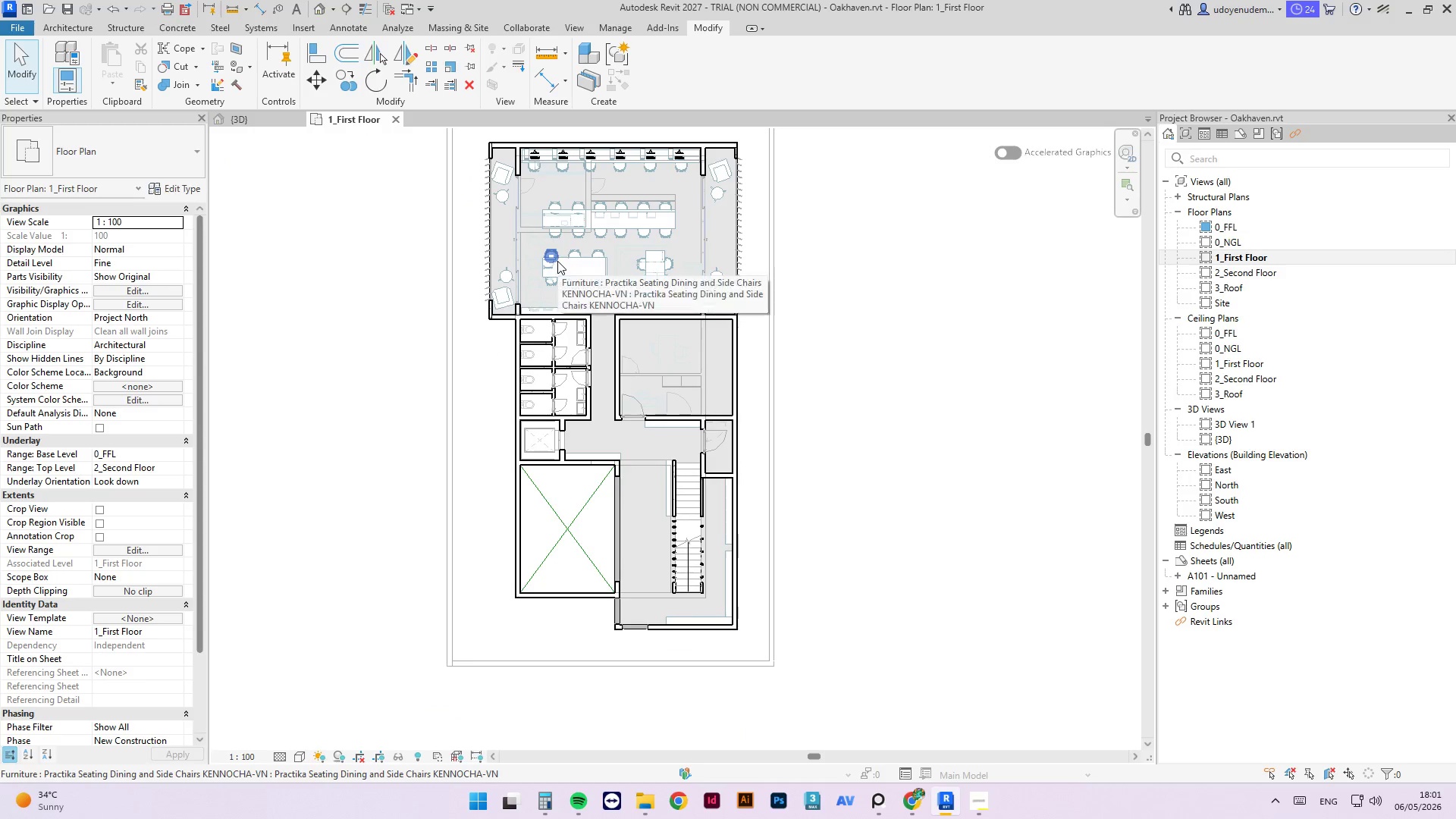 
scroll: coordinate [635, 222], scroll_direction: up, amount: 3.0
 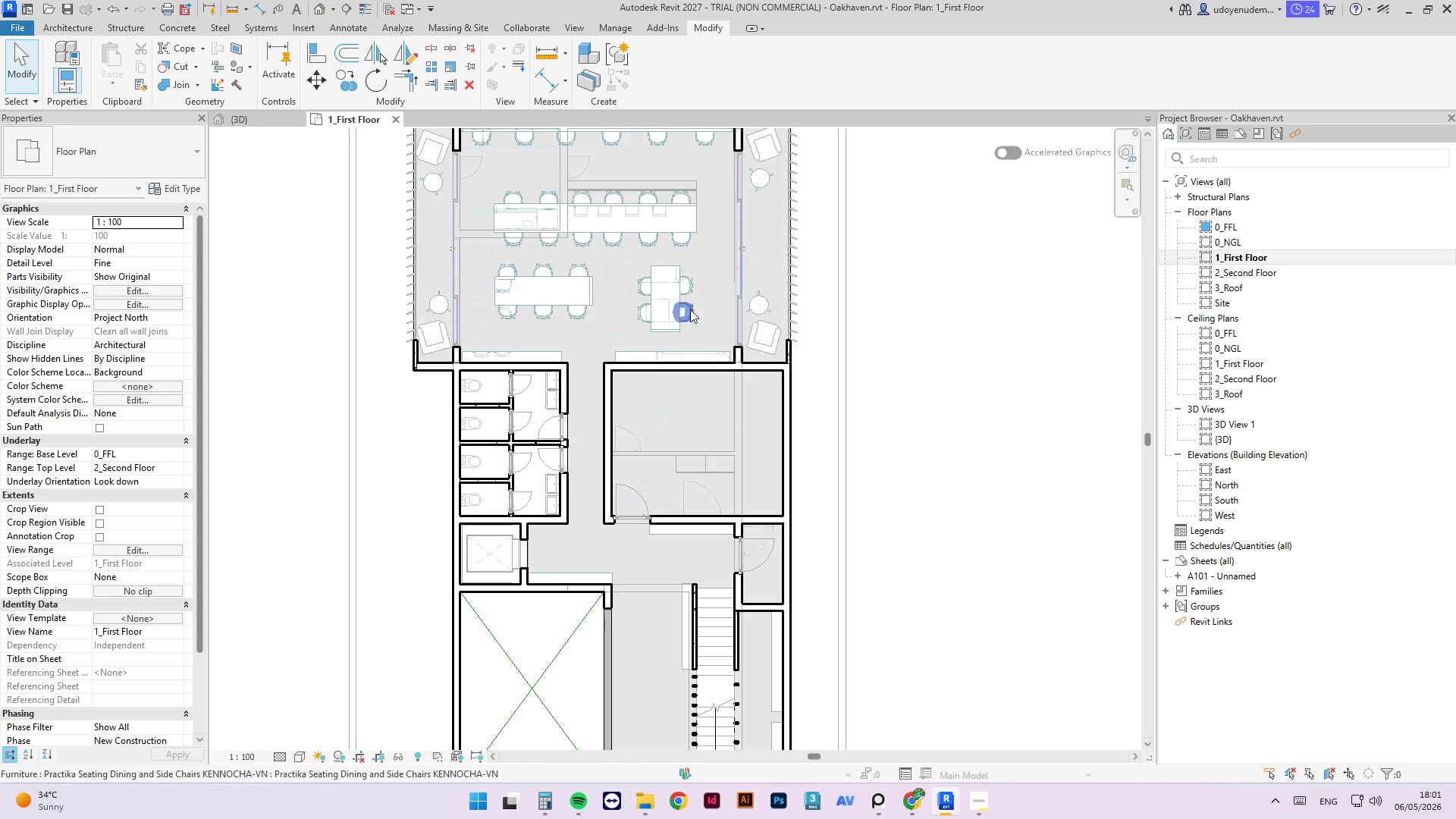 
left_click_drag(start_coordinate=[717, 256], to_coordinate=[617, 356])
 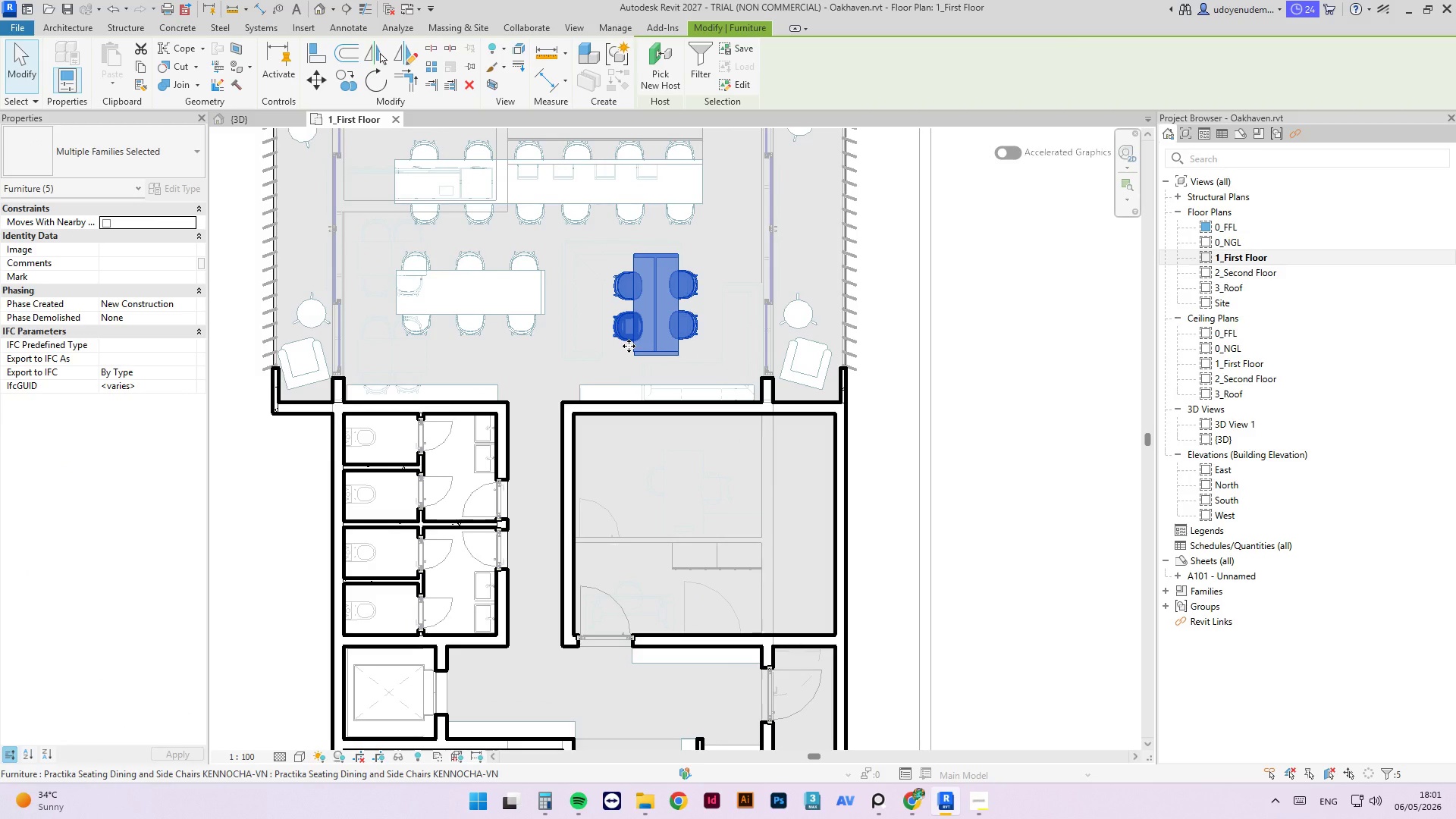 
scroll: coordinate [683, 287], scroll_direction: up, amount: 3.0
 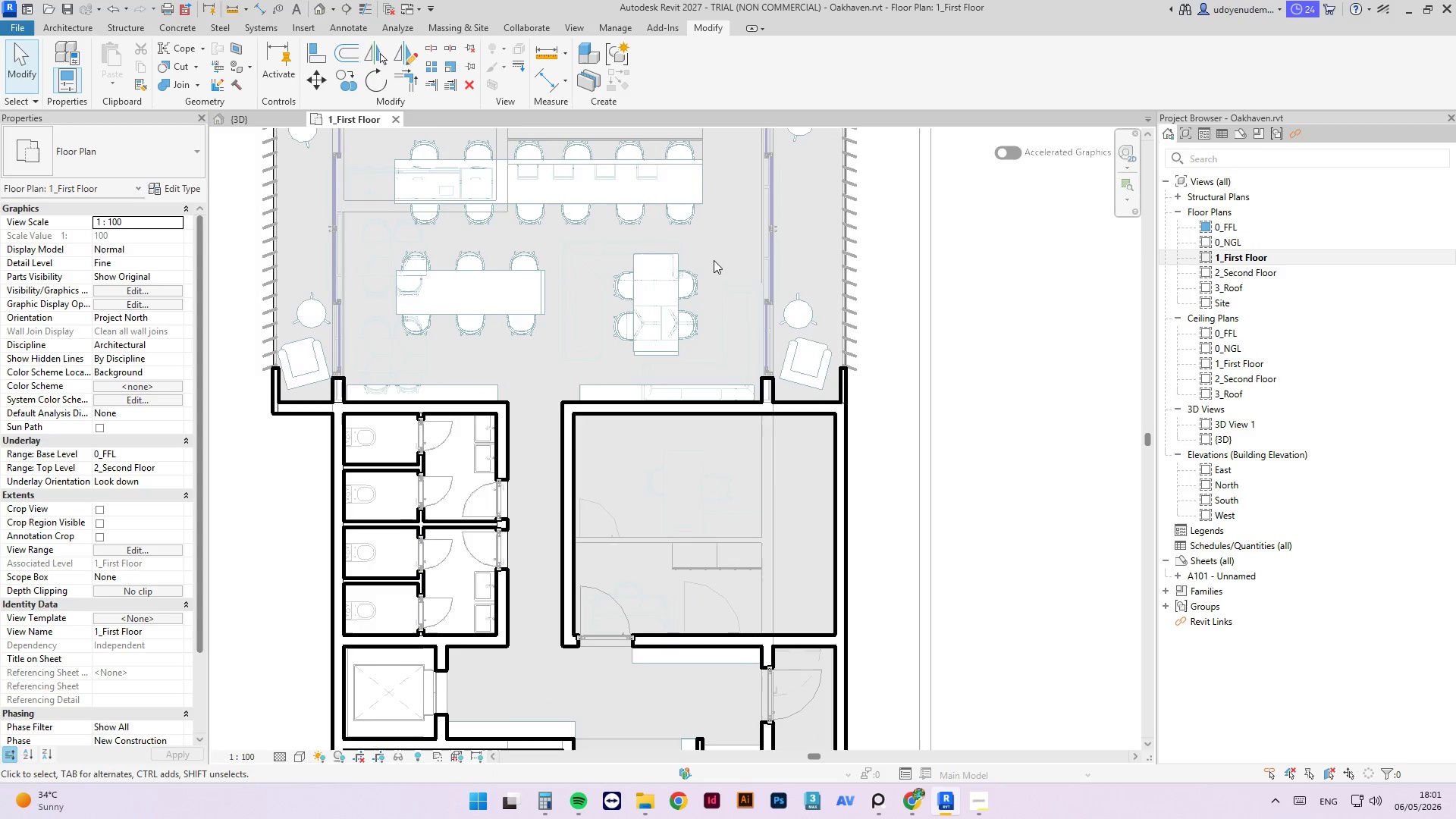 
type(ro)
 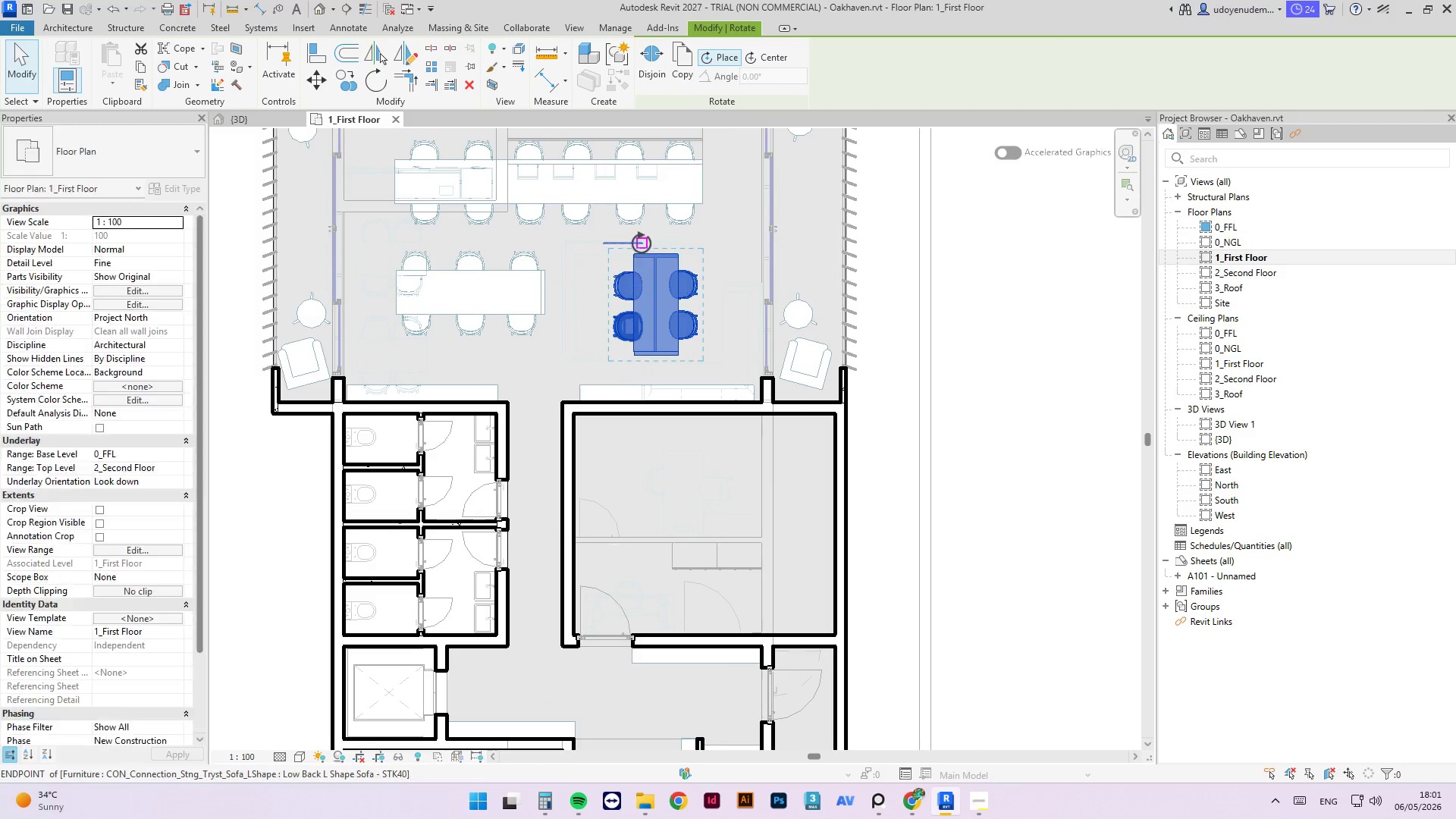 
scroll: coordinate [642, 243], scroll_direction: up, amount: 5.0
 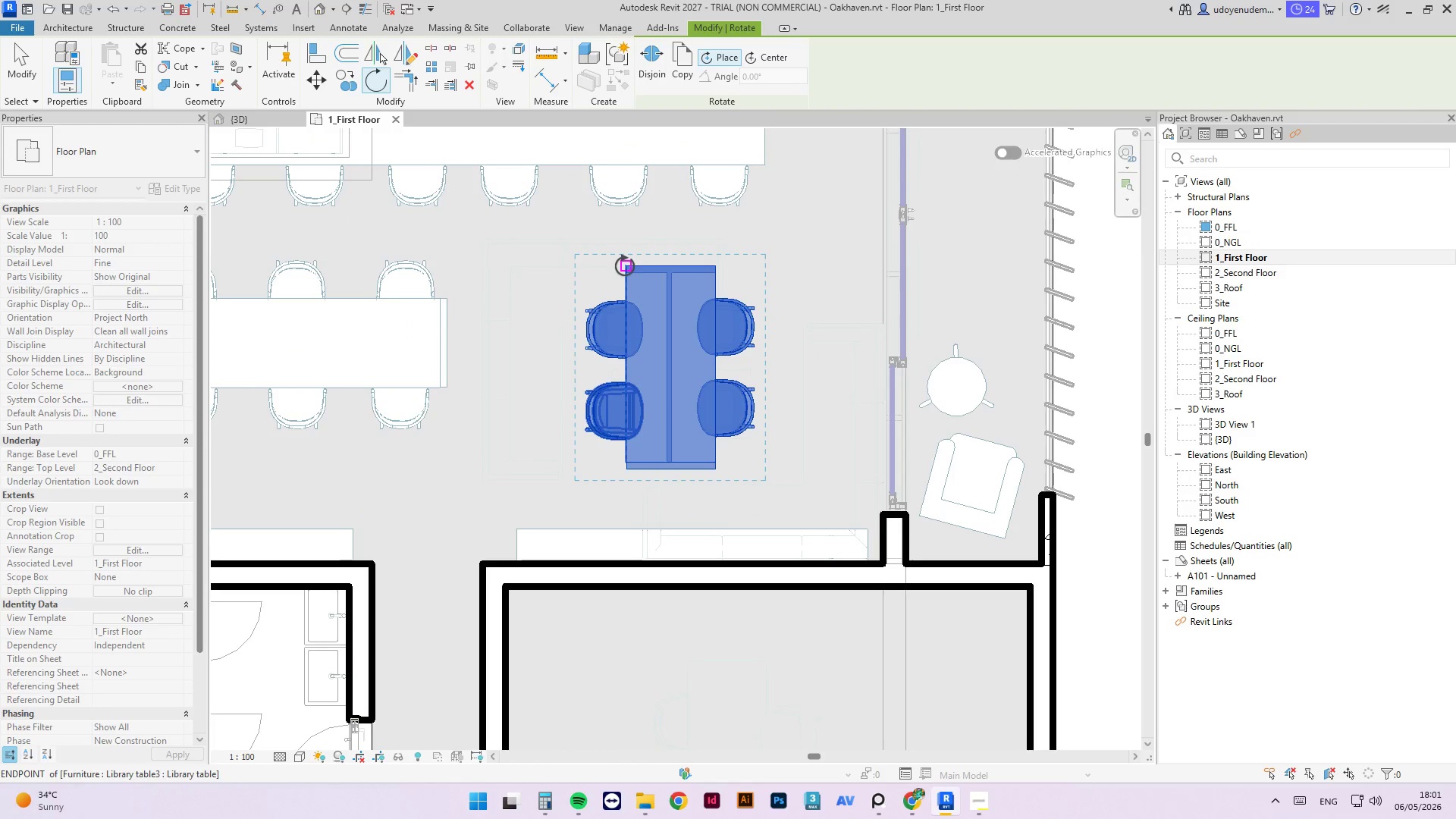 
left_click([625, 265])
 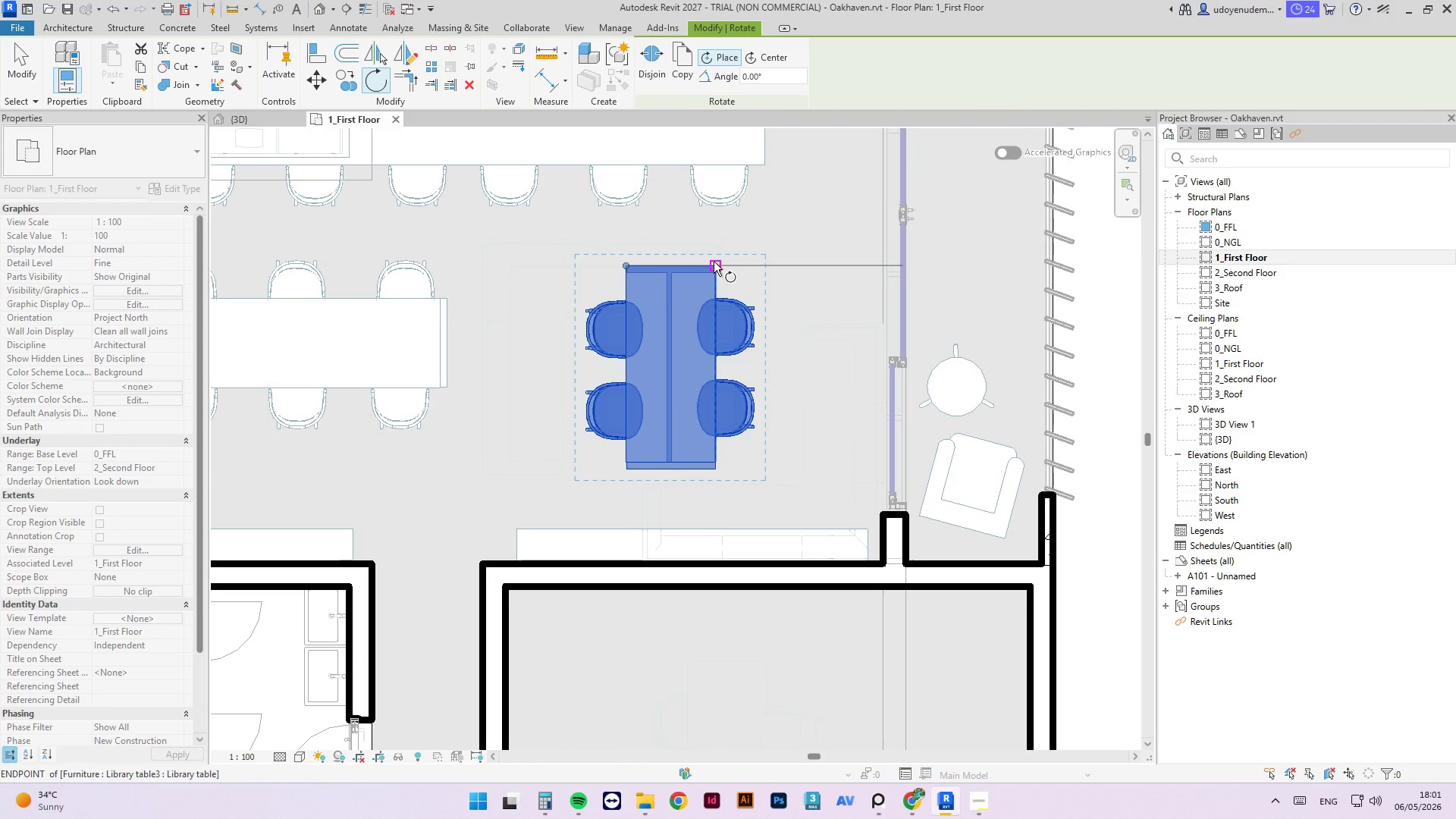 
left_click([714, 262])
 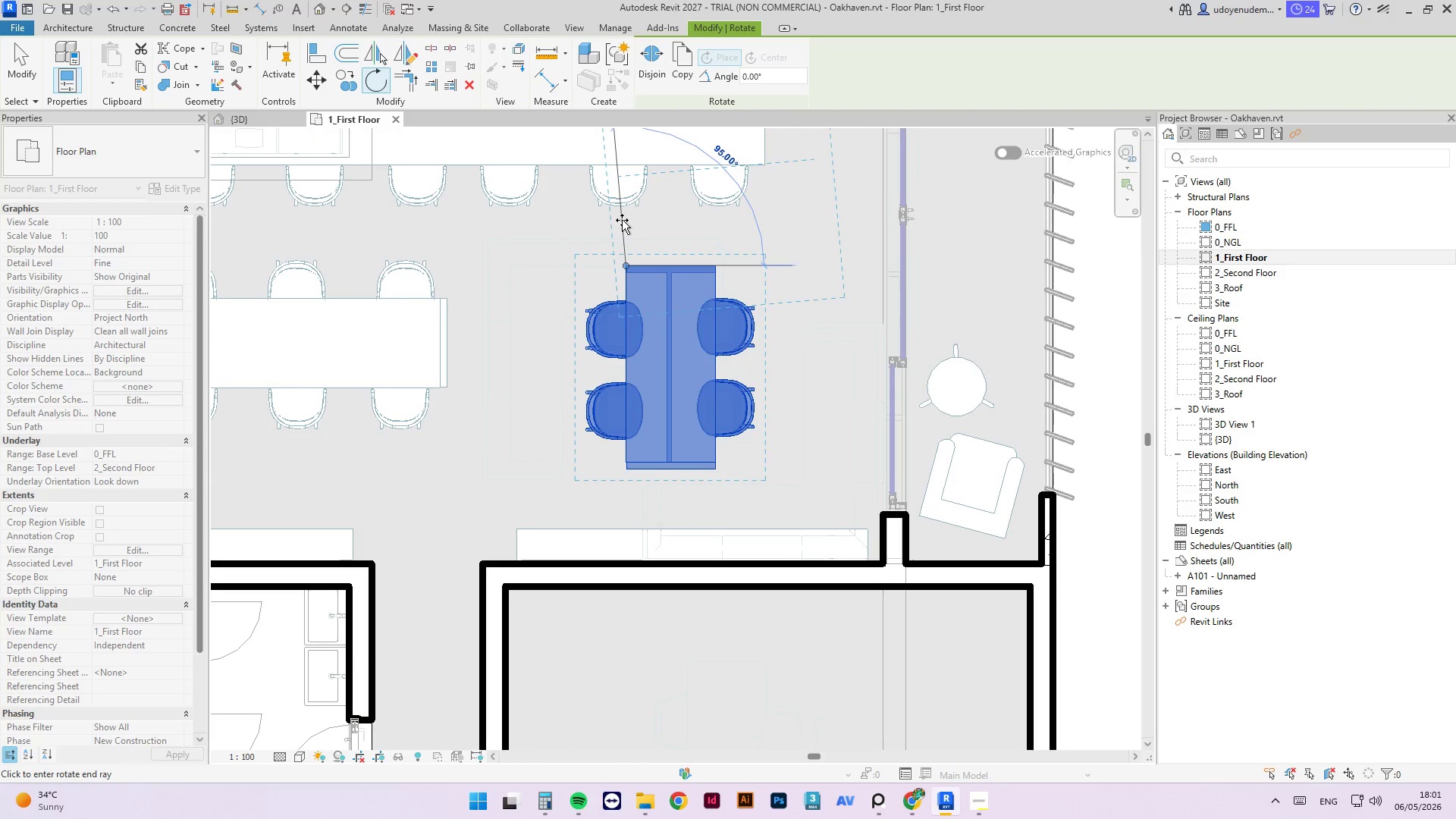 
left_click([625, 220])
 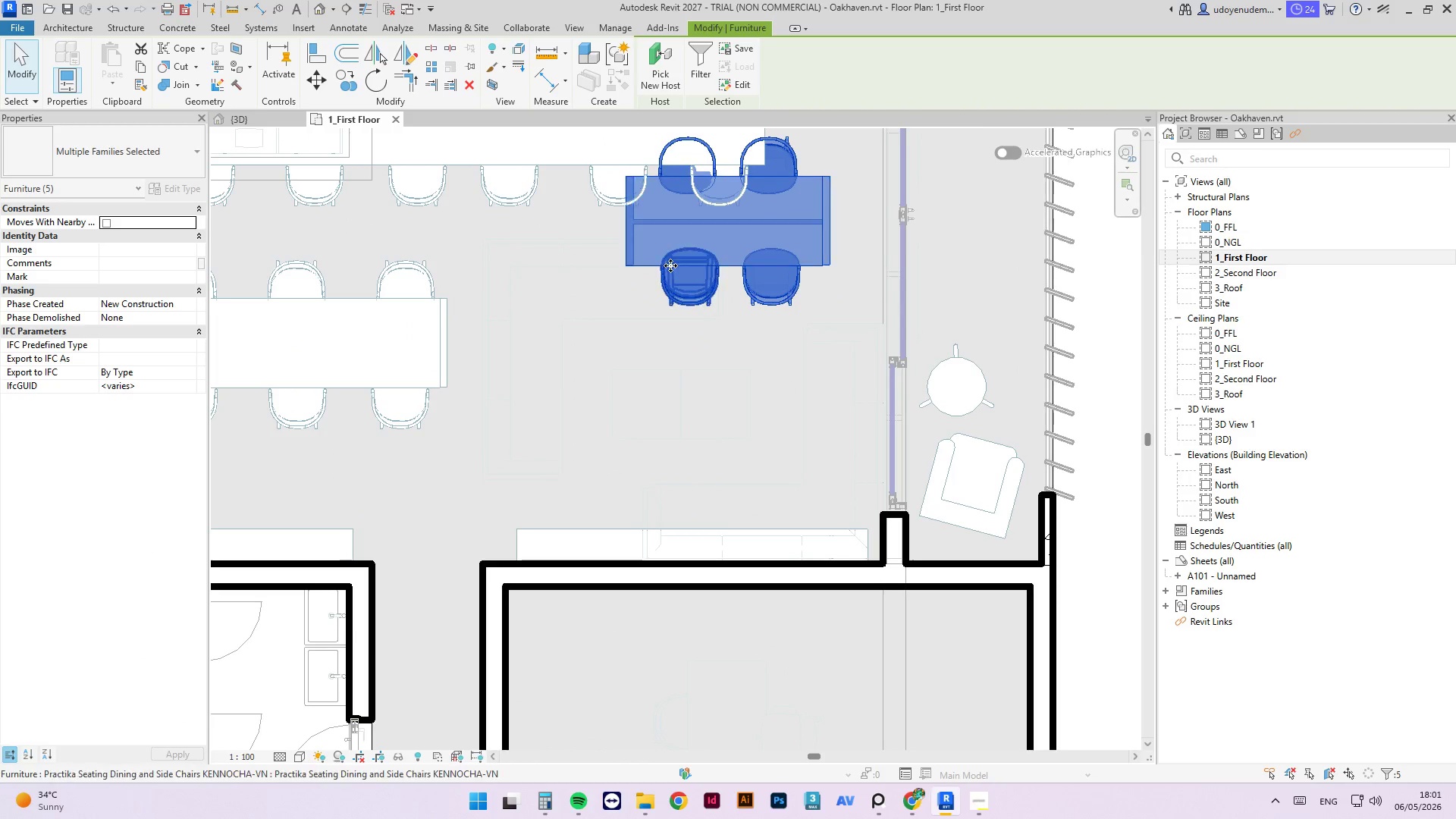 
left_click_drag(start_coordinate=[670, 265], to_coordinate=[510, 388])
 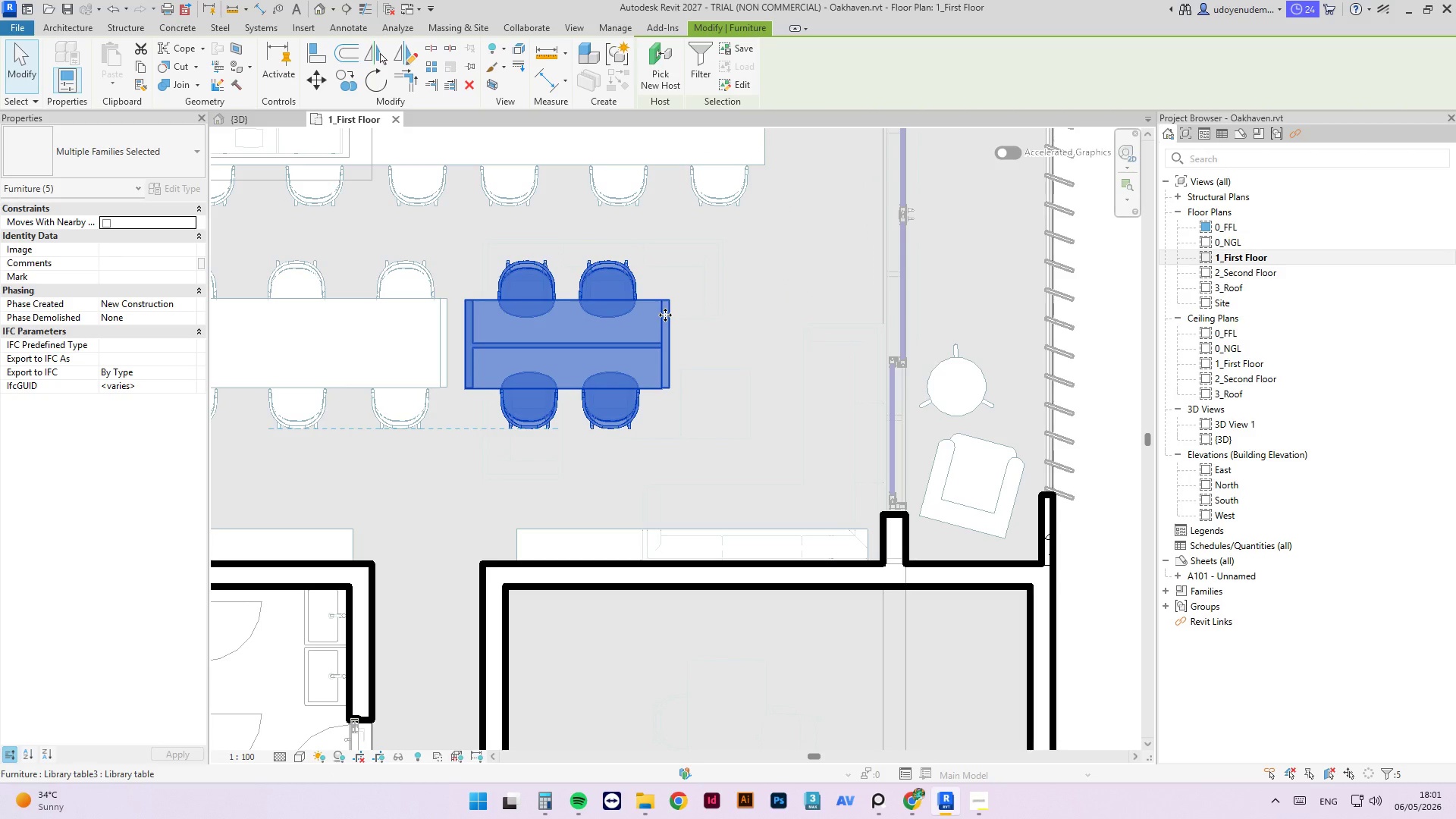 
left_click_drag(start_coordinate=[665, 315], to_coordinate=[749, 313])
 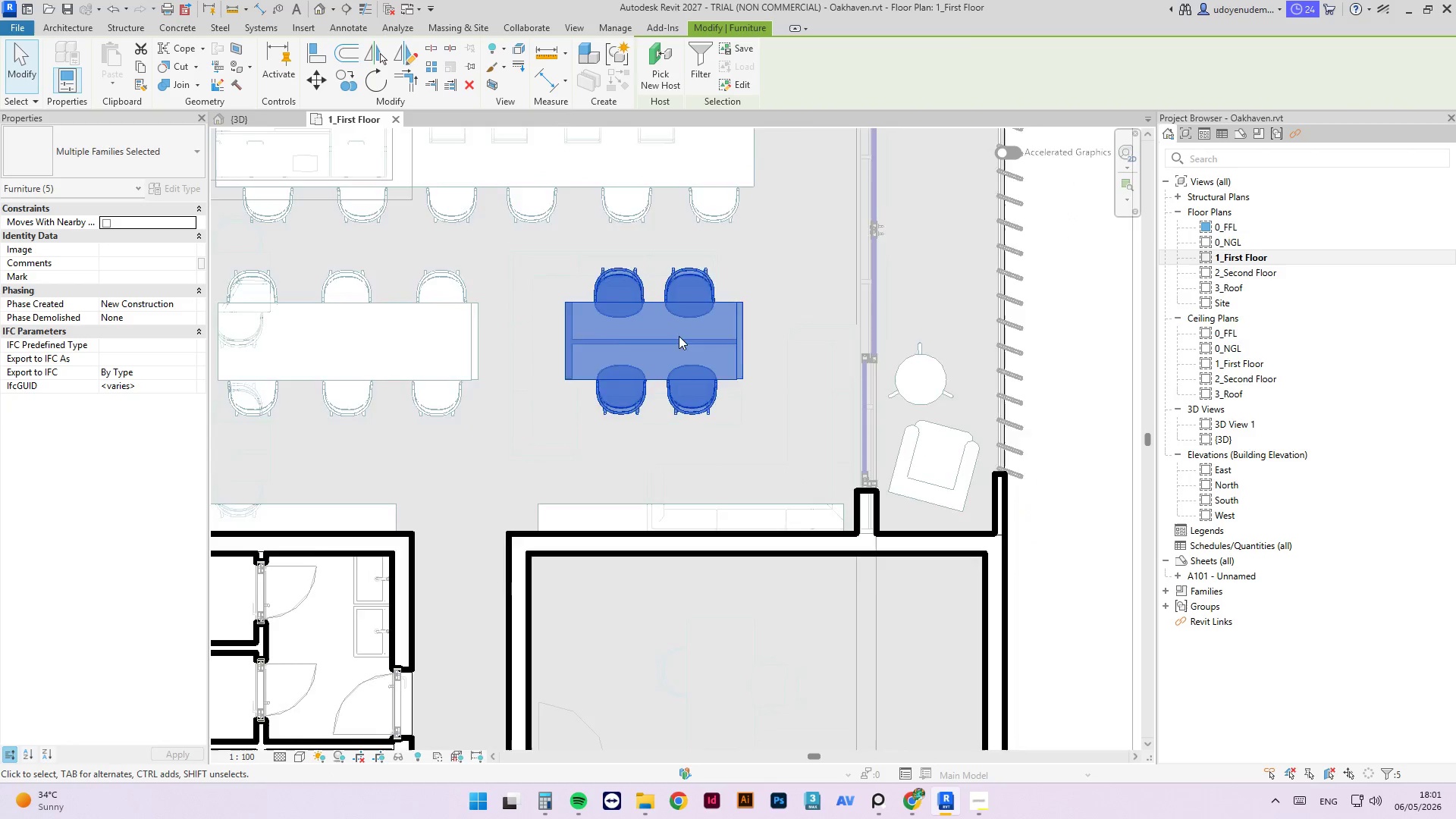 
left_click([875, 340])
 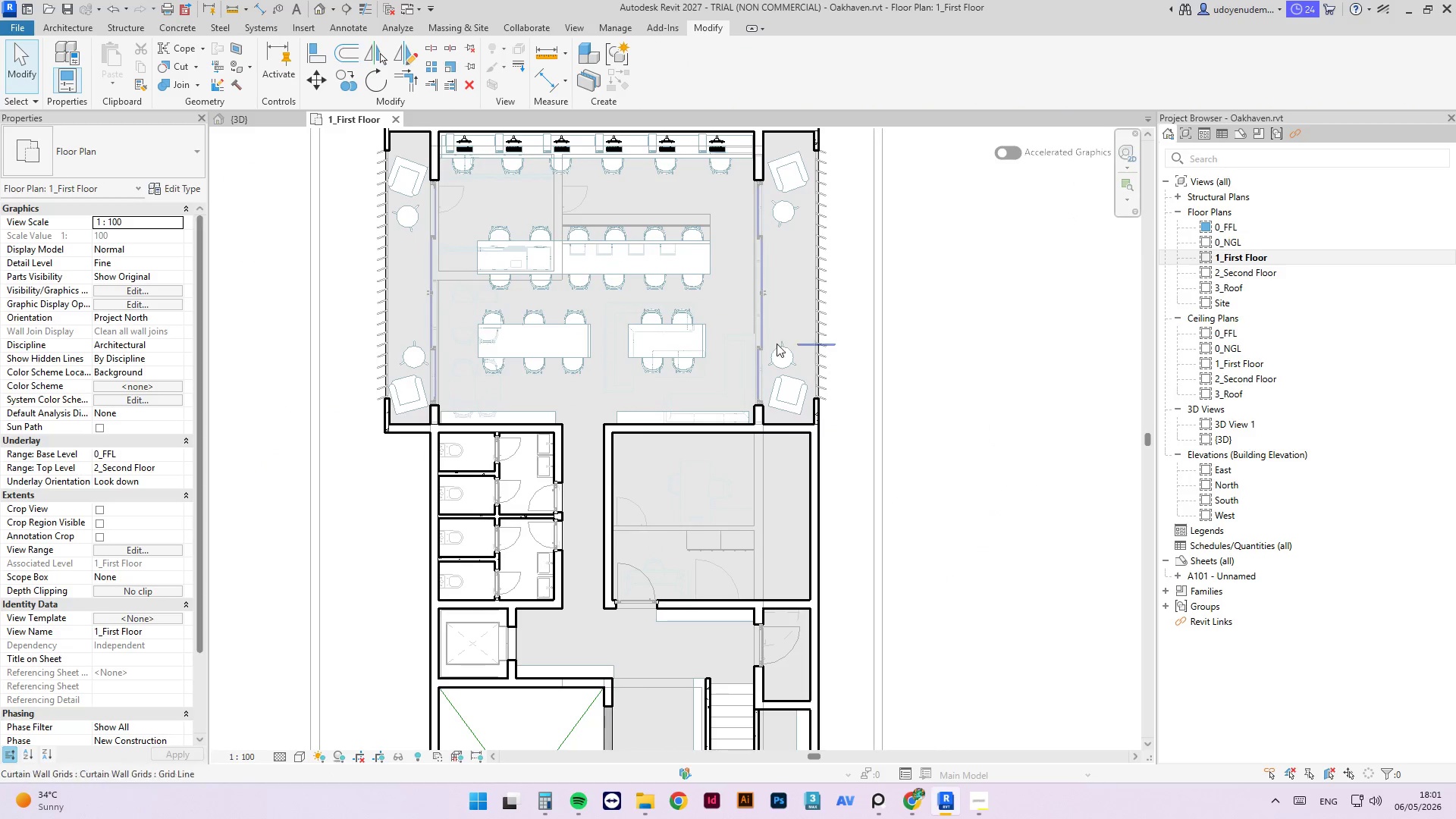 
scroll: coordinate [675, 345], scroll_direction: down, amount: 7.0
 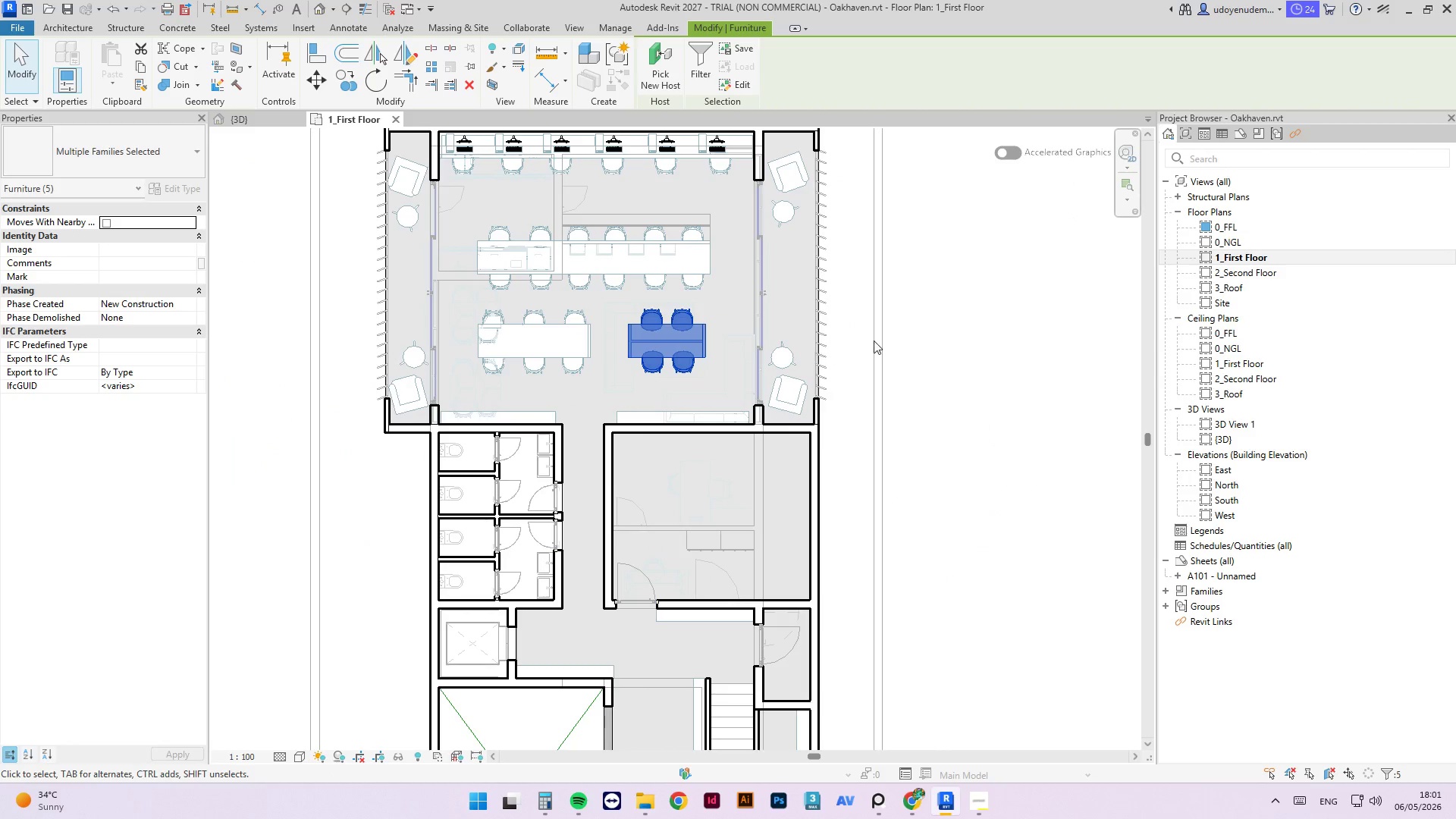 
scroll: coordinate [668, 337], scroll_direction: up, amount: 7.0
 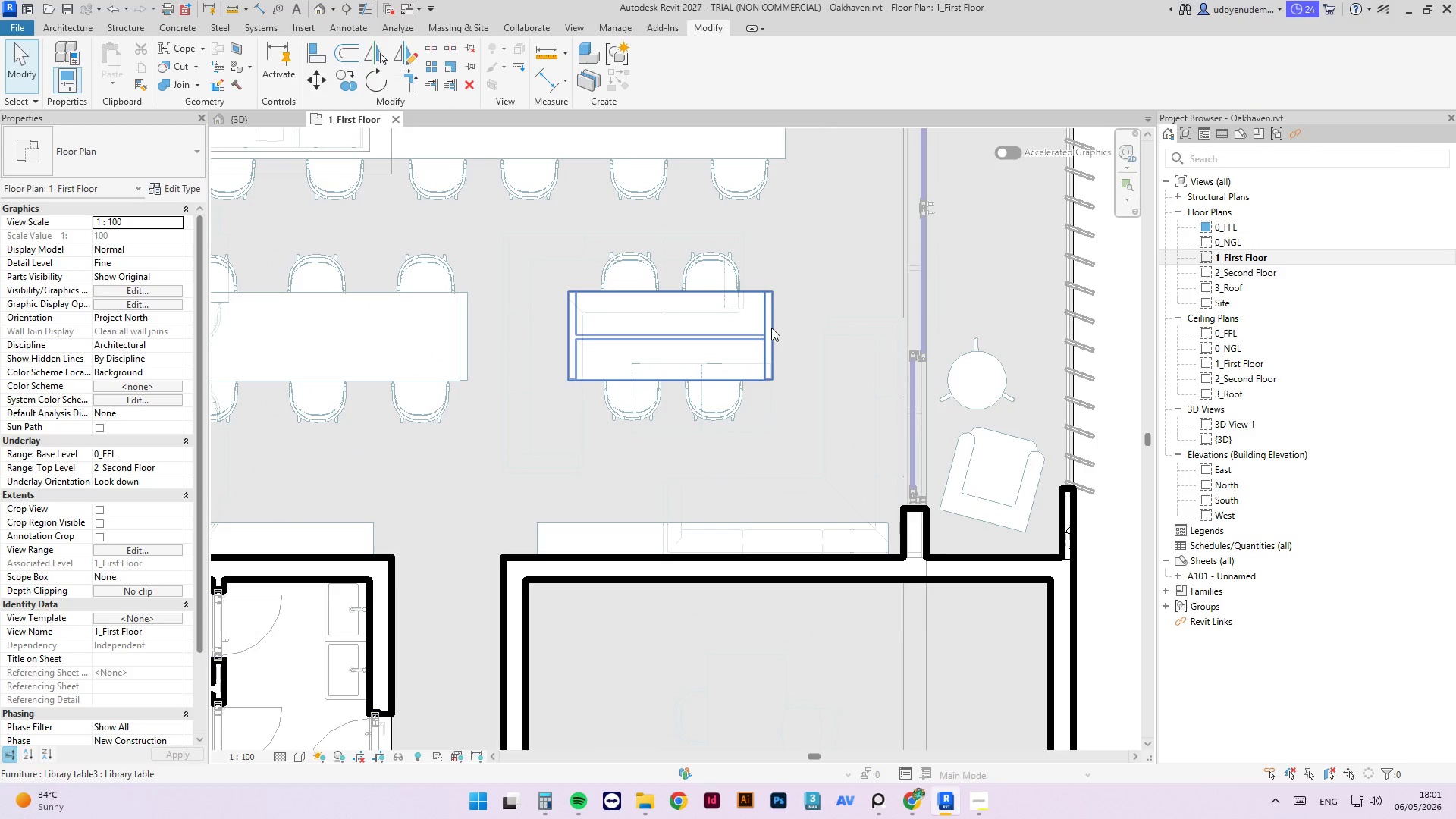 
left_click([771, 327])
 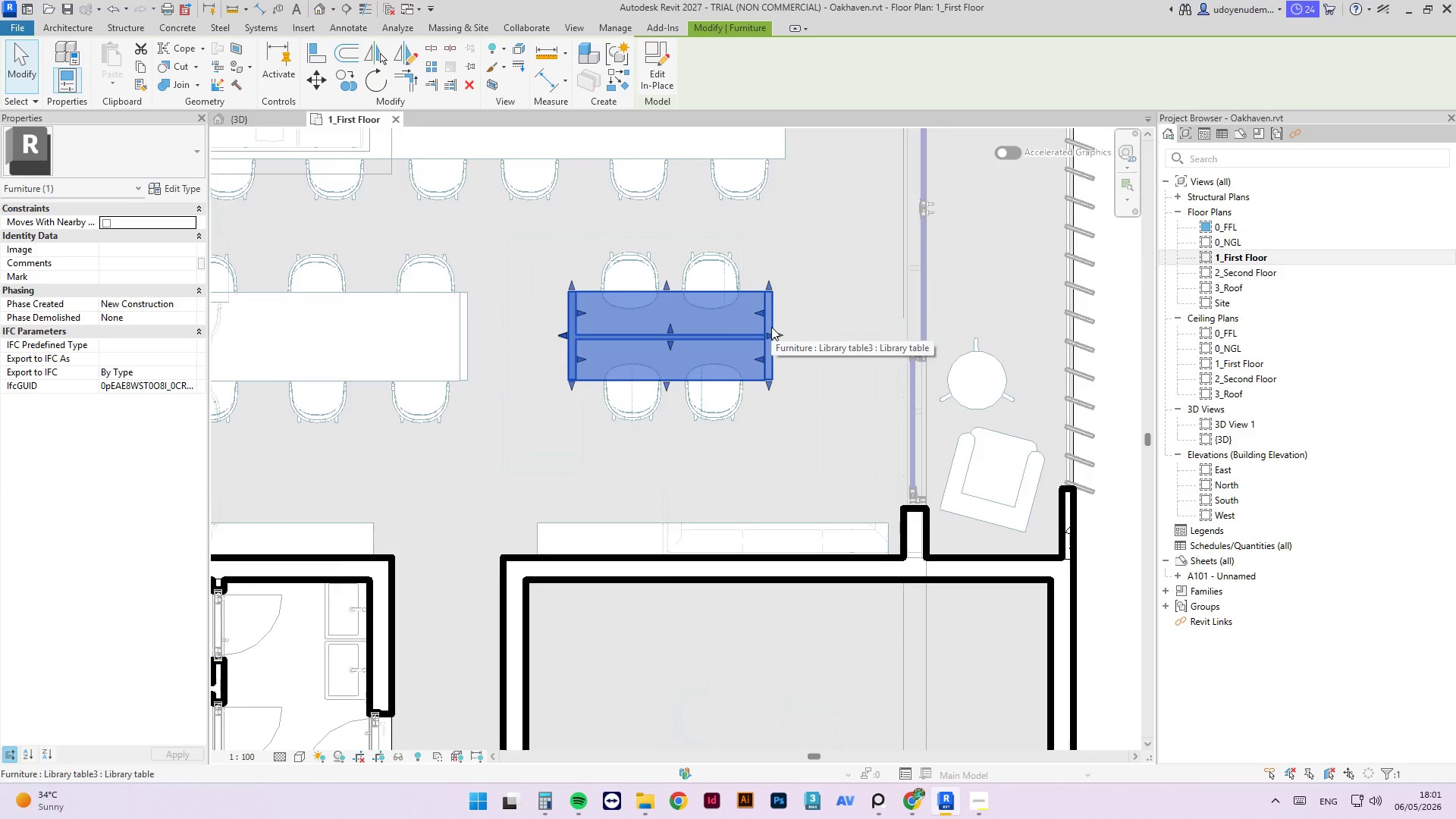 
scroll: coordinate [769, 334], scroll_direction: up, amount: 4.0
 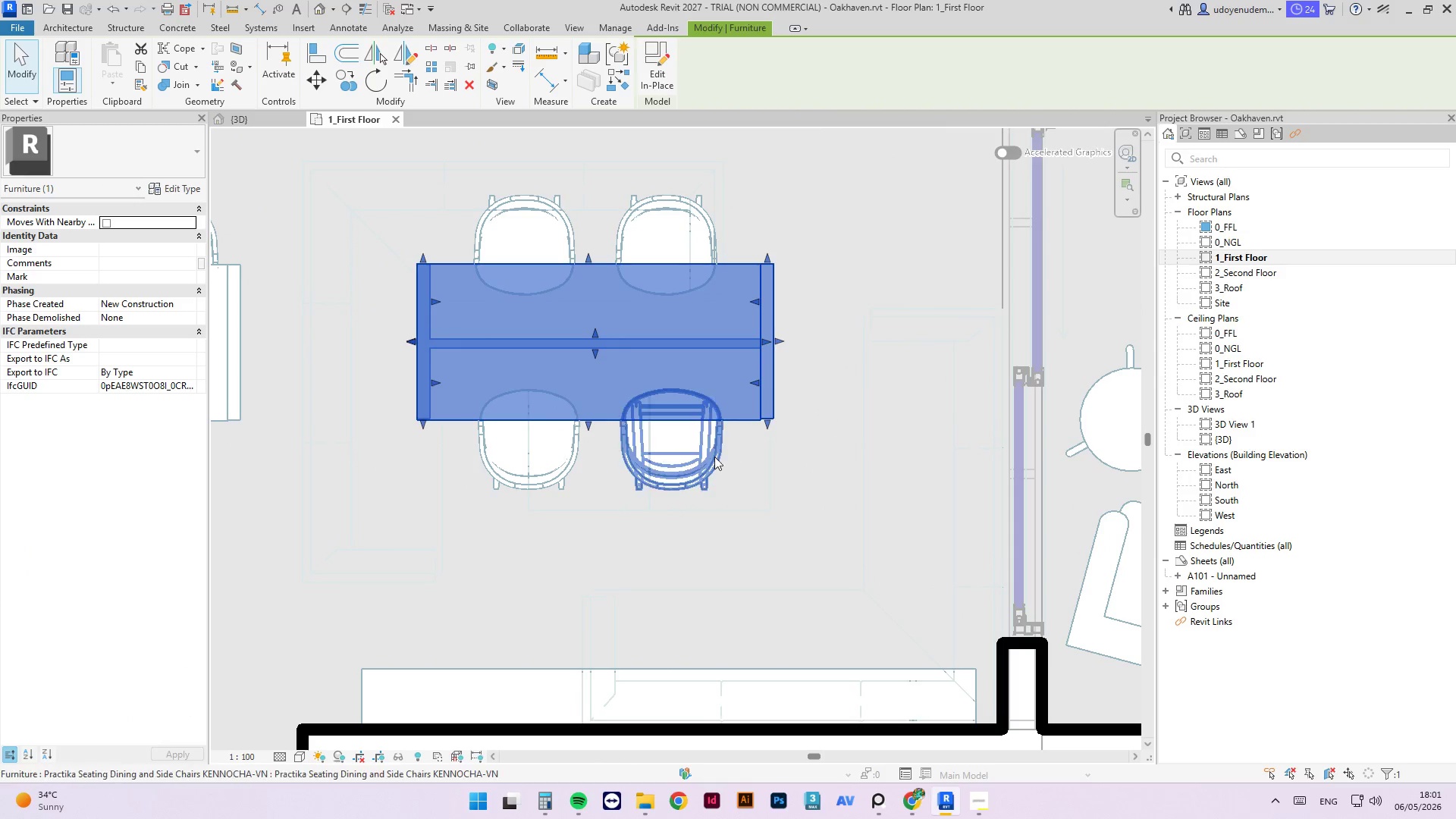 
left_click([714, 457])
 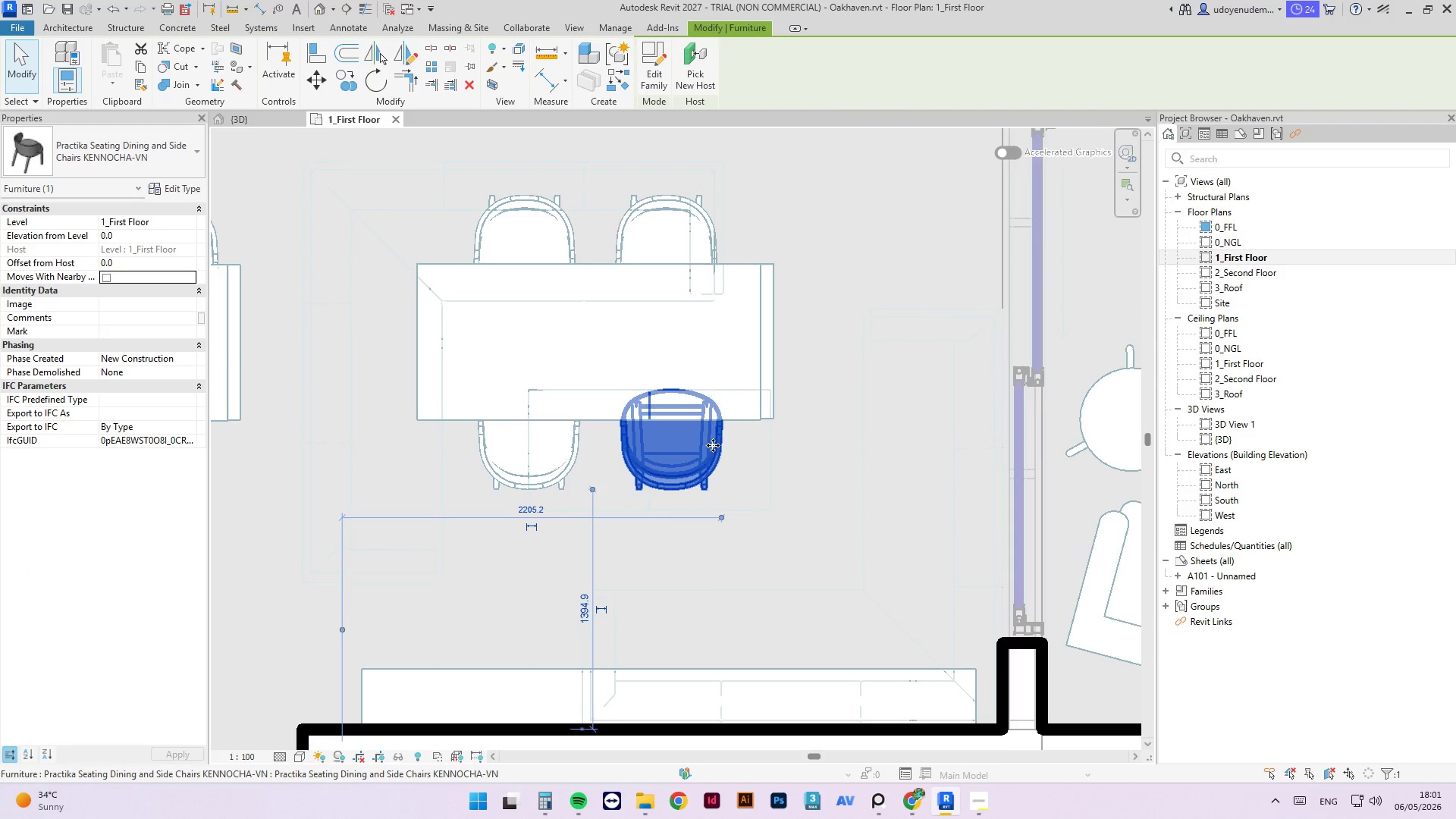 
key(ArrowUp)
 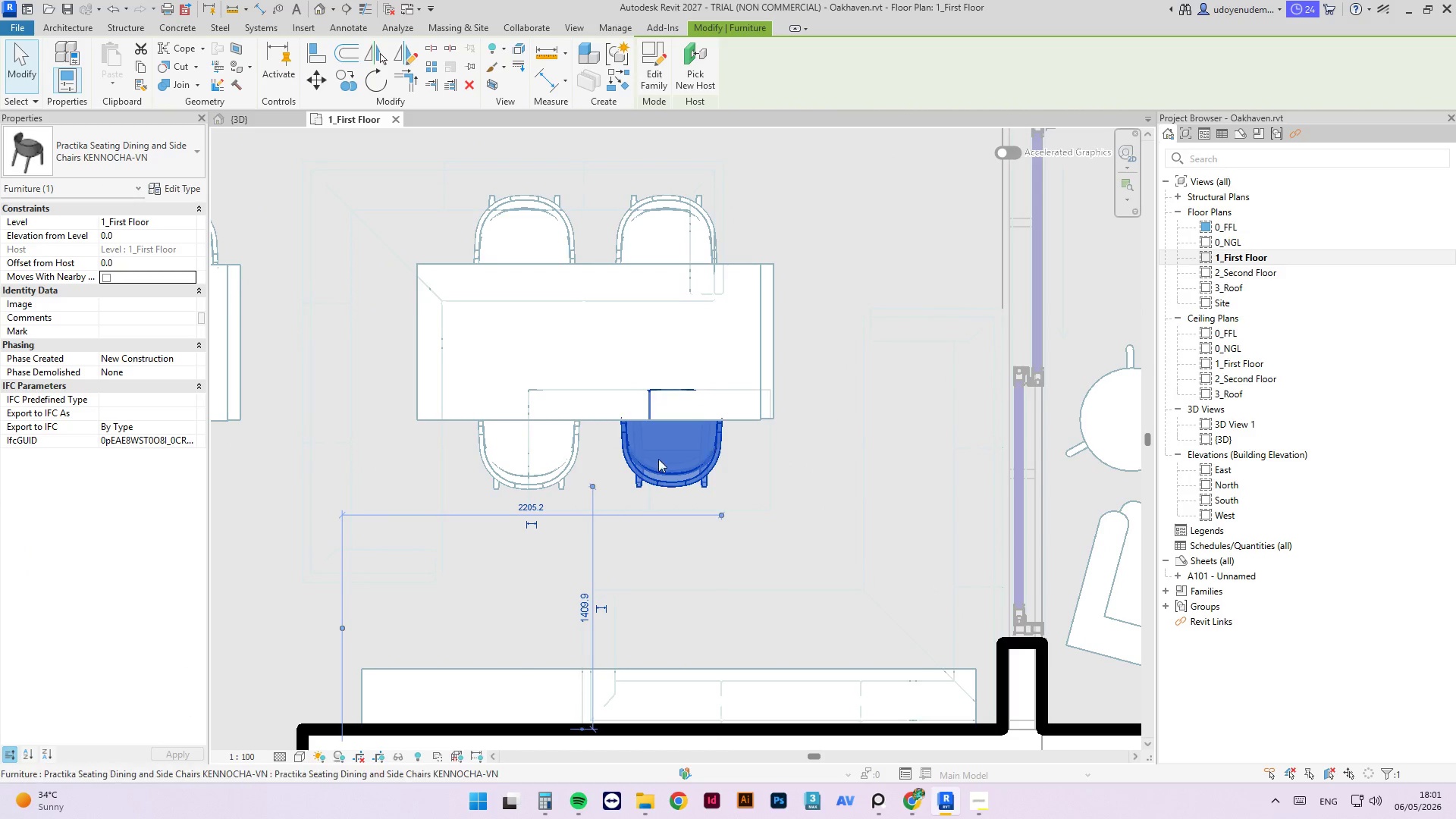 
left_click([559, 469])
 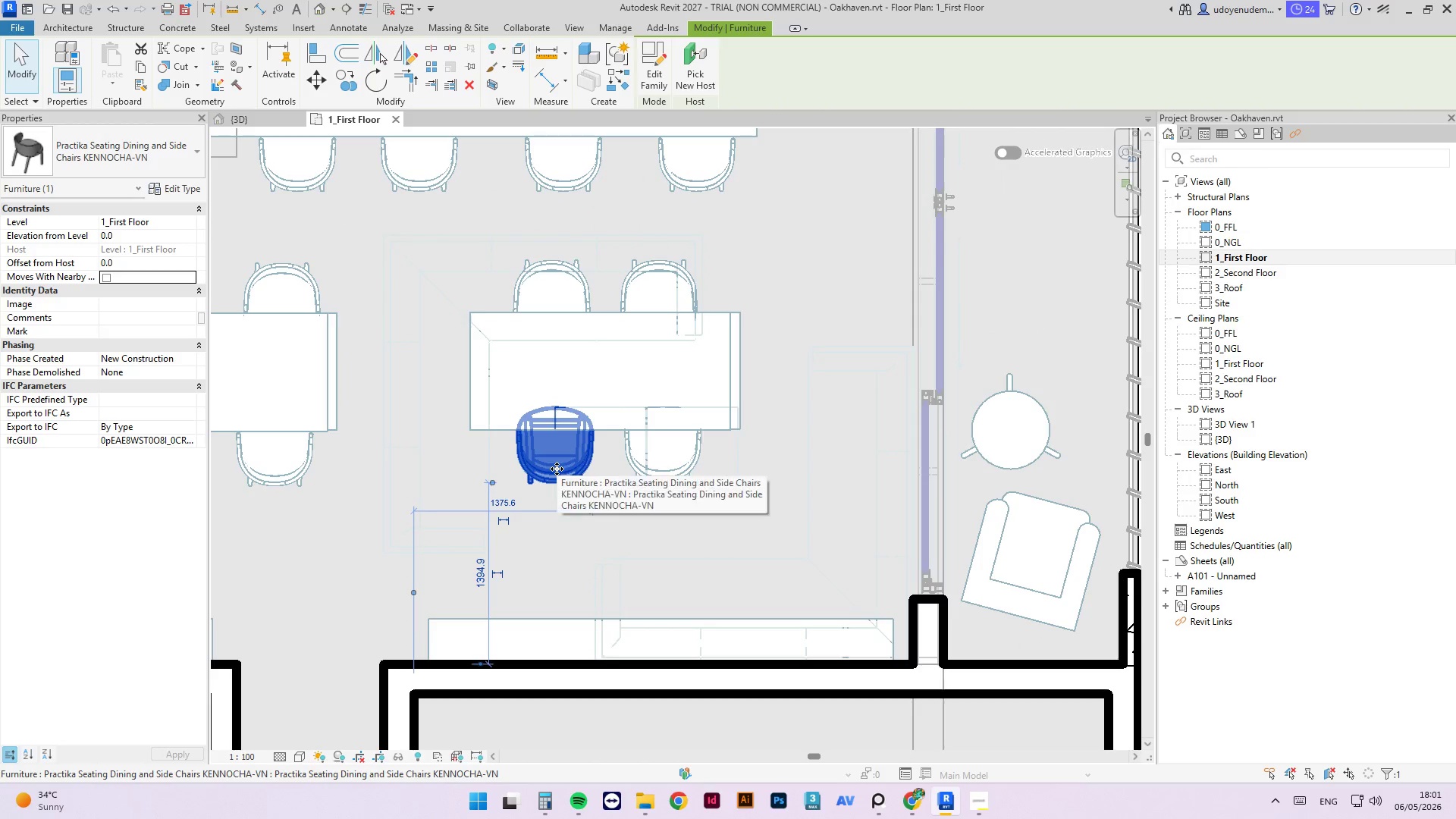 
scroll: coordinate [635, 463], scroll_direction: down, amount: 2.0
 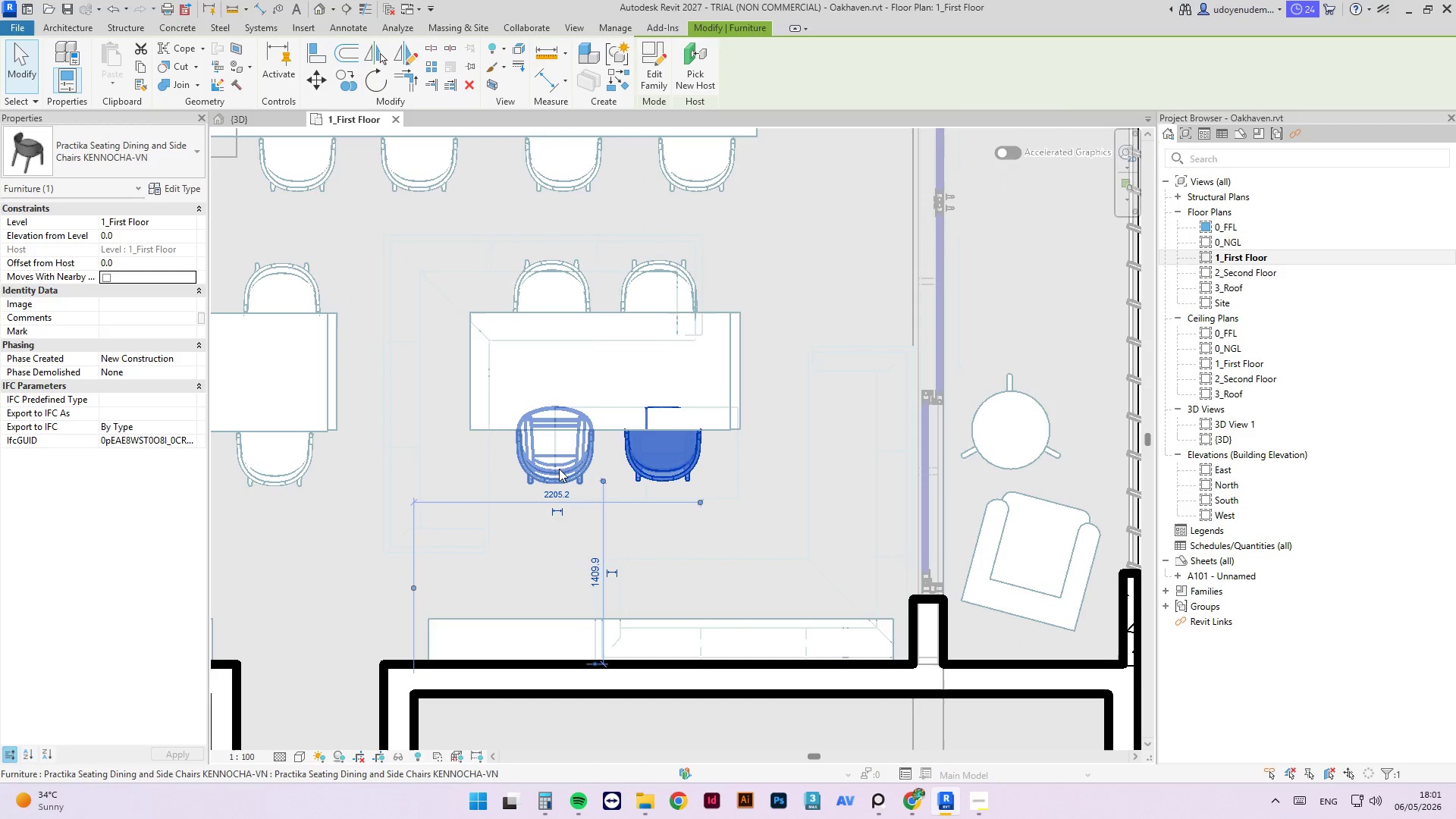 
key(ArrowLeft)
 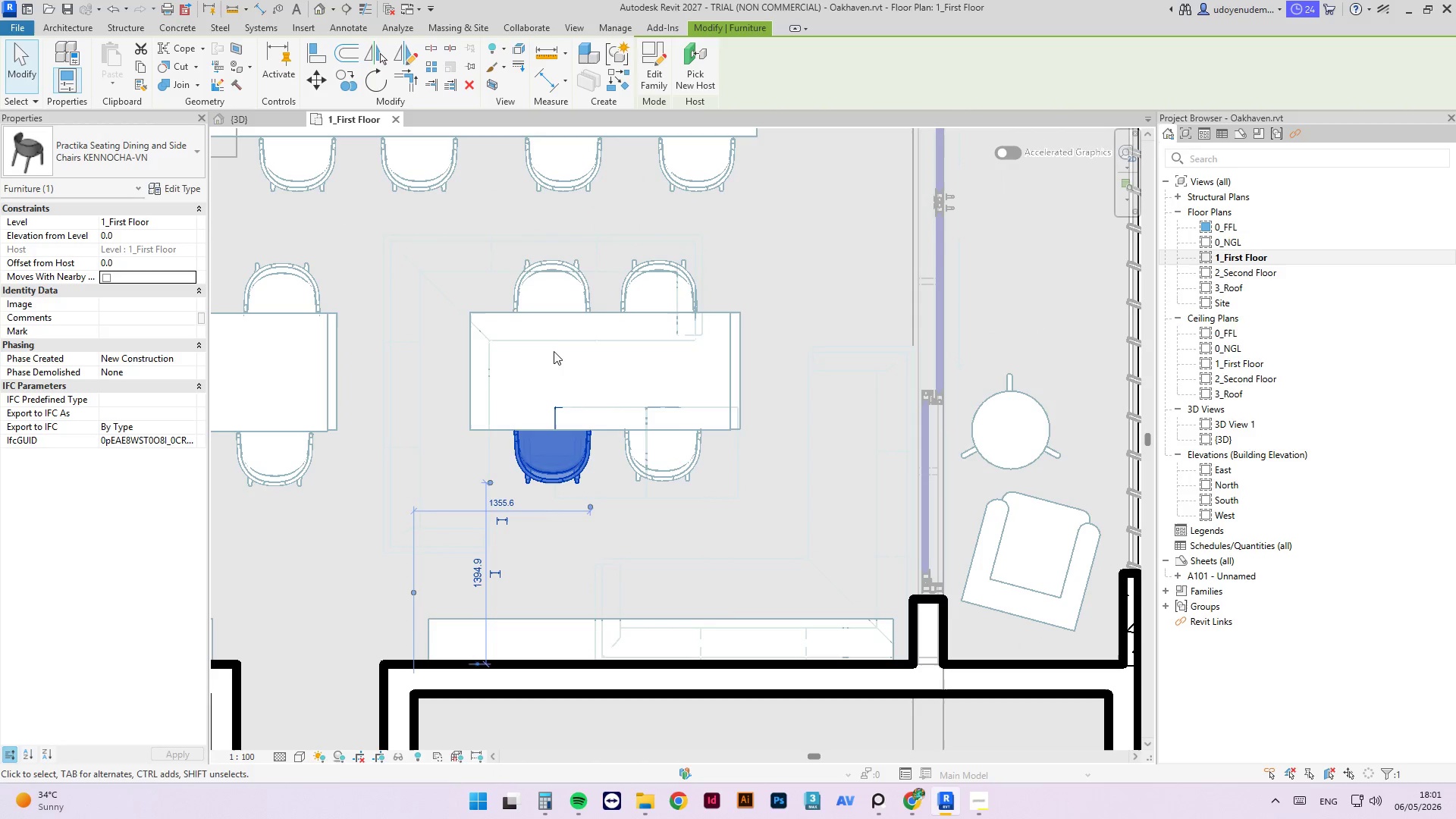 
left_click([561, 288])
 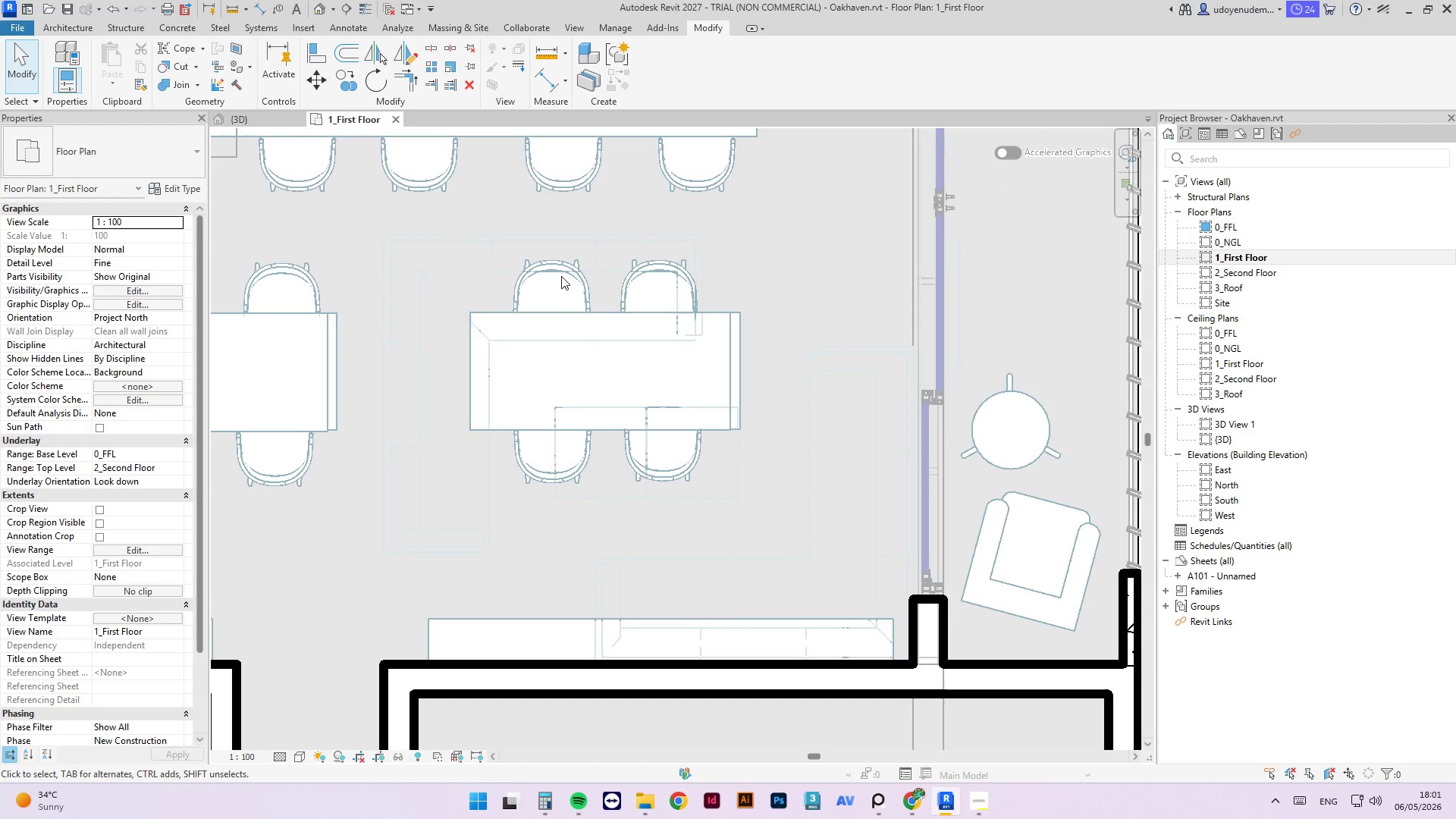 
left_click([561, 273])
 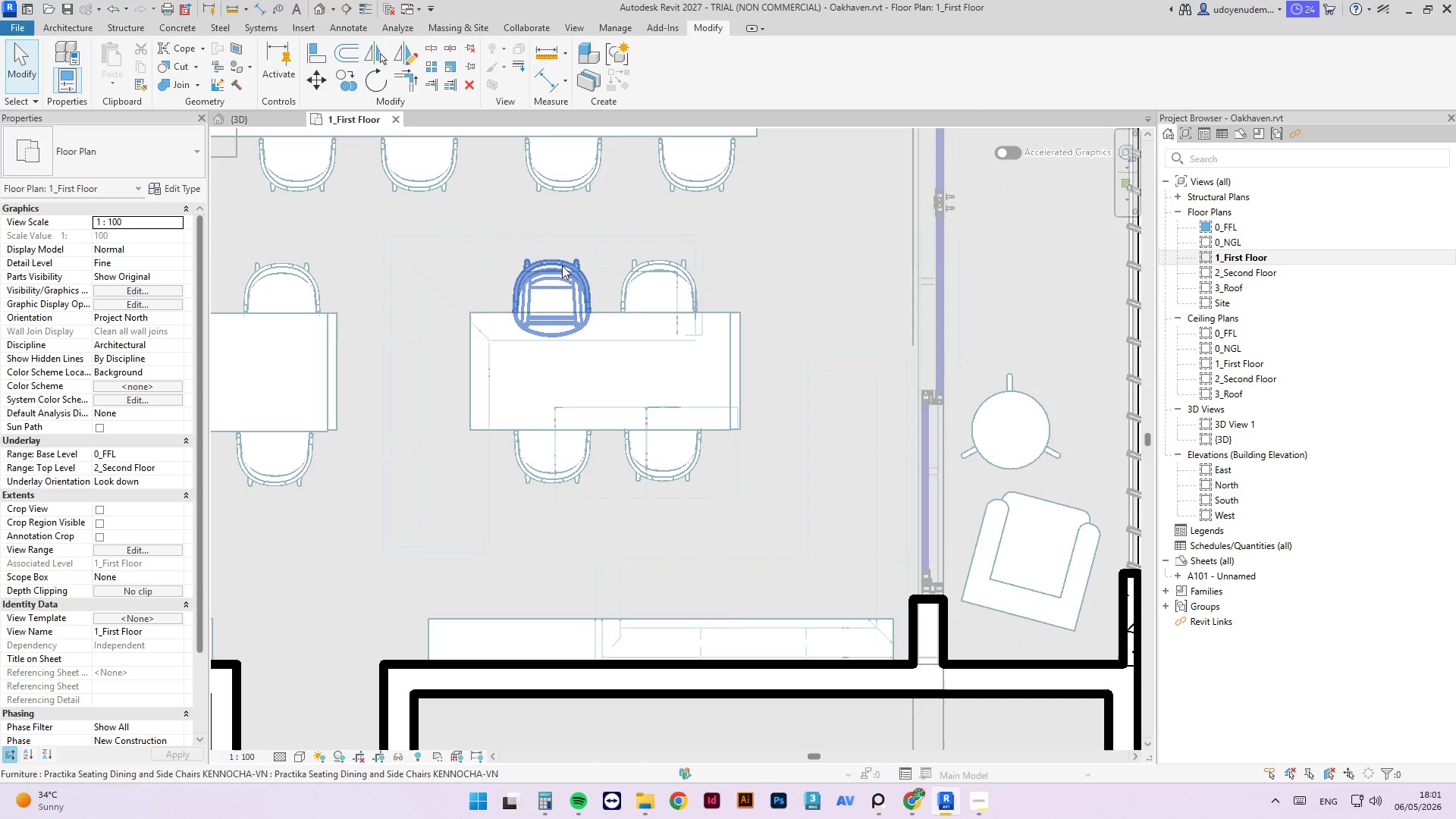 
left_click([562, 265])
 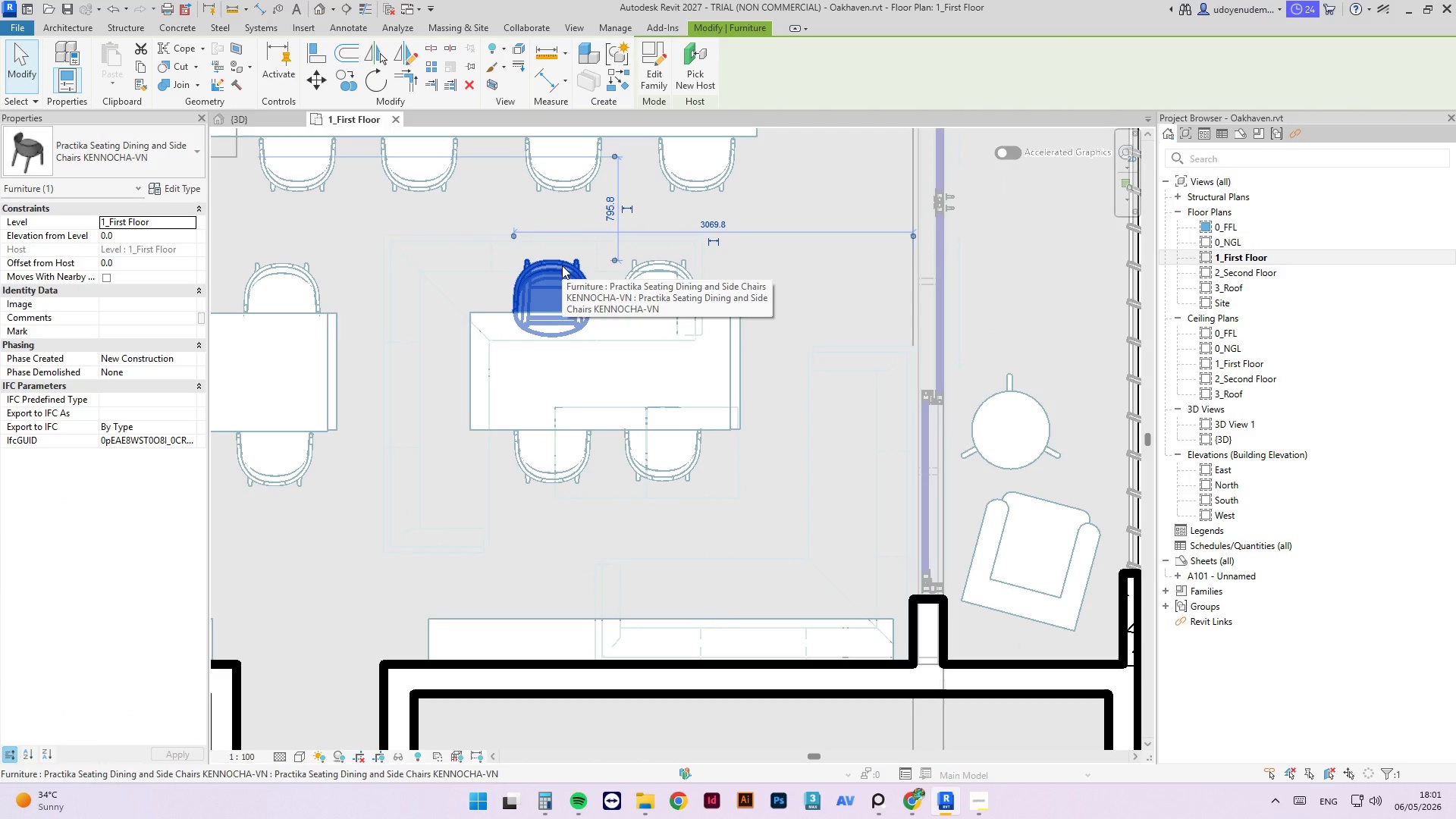 
scroll: coordinate [562, 265], scroll_direction: up, amount: 2.0
 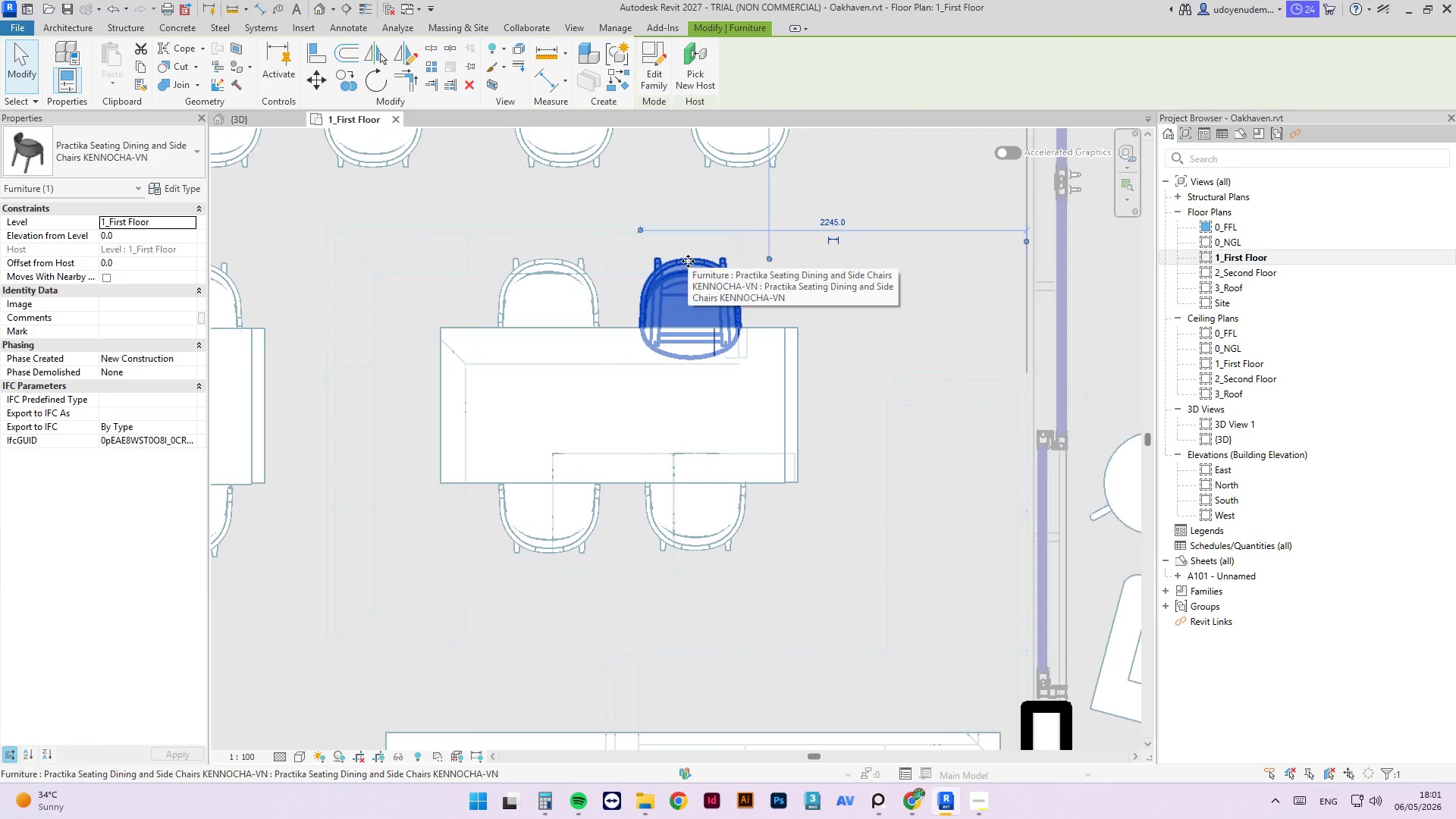 
key(ArrowRight)
 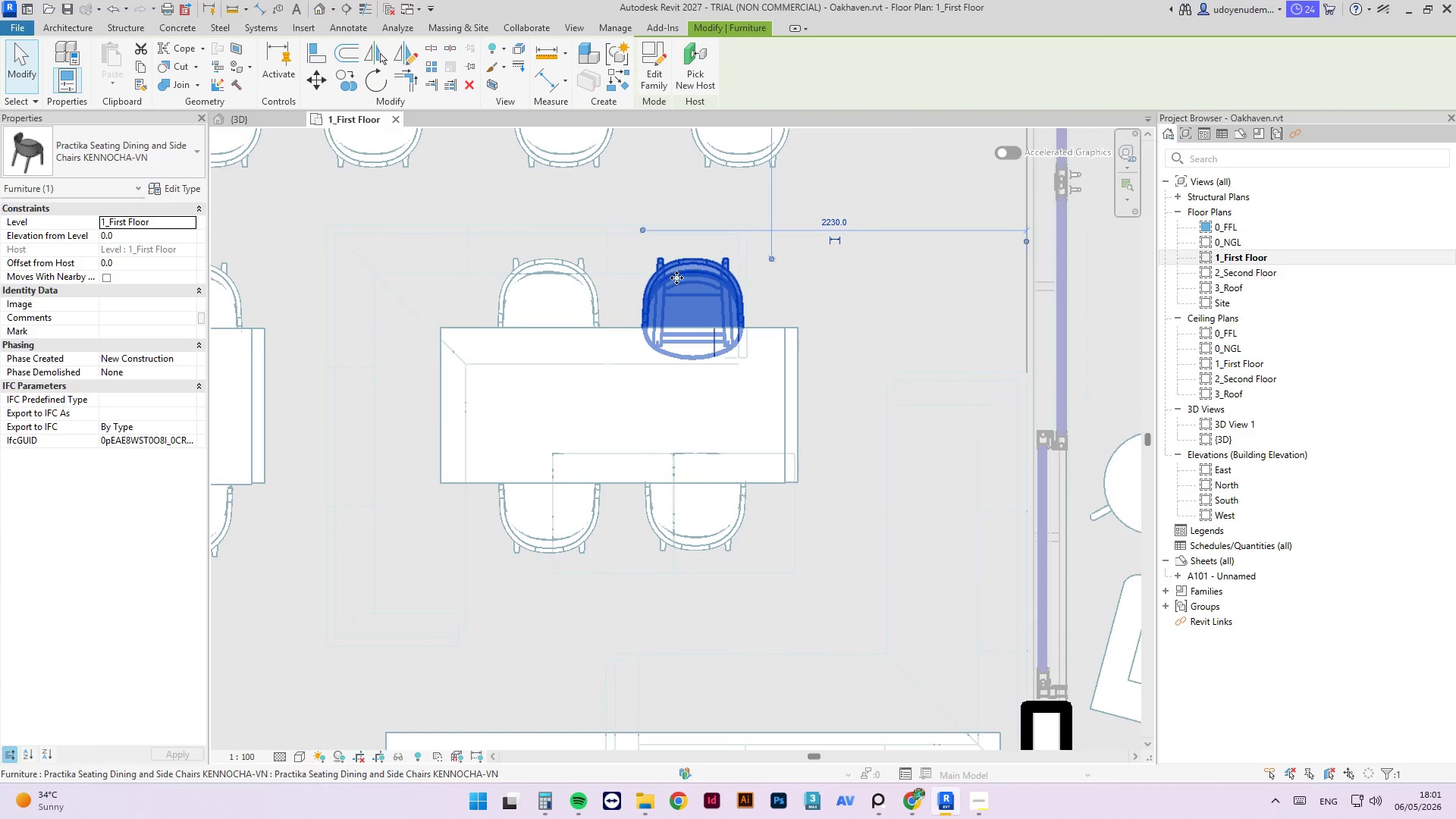 
scroll: coordinate [670, 288], scroll_direction: down, amount: 3.0
 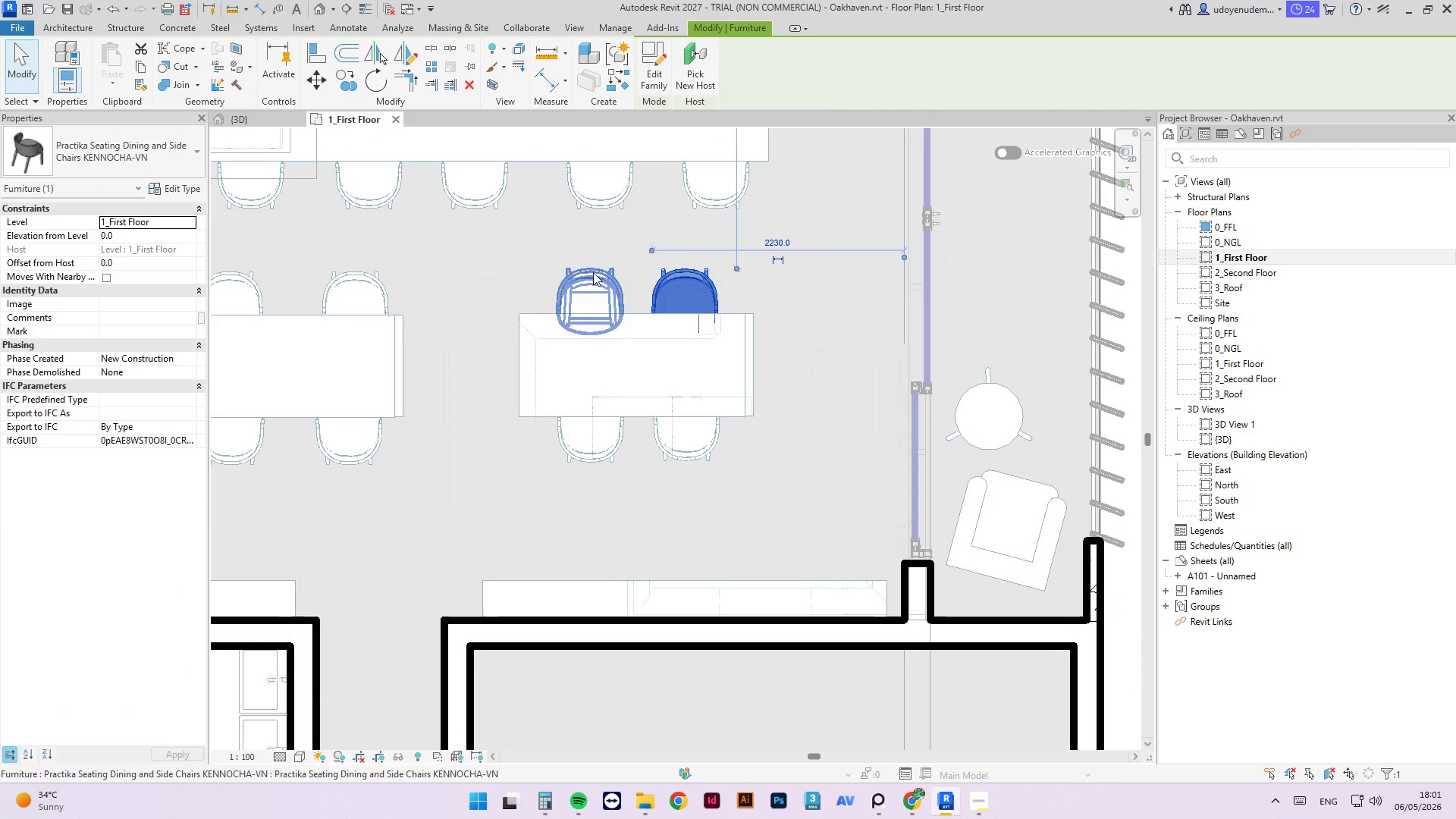 
left_click([592, 275])
 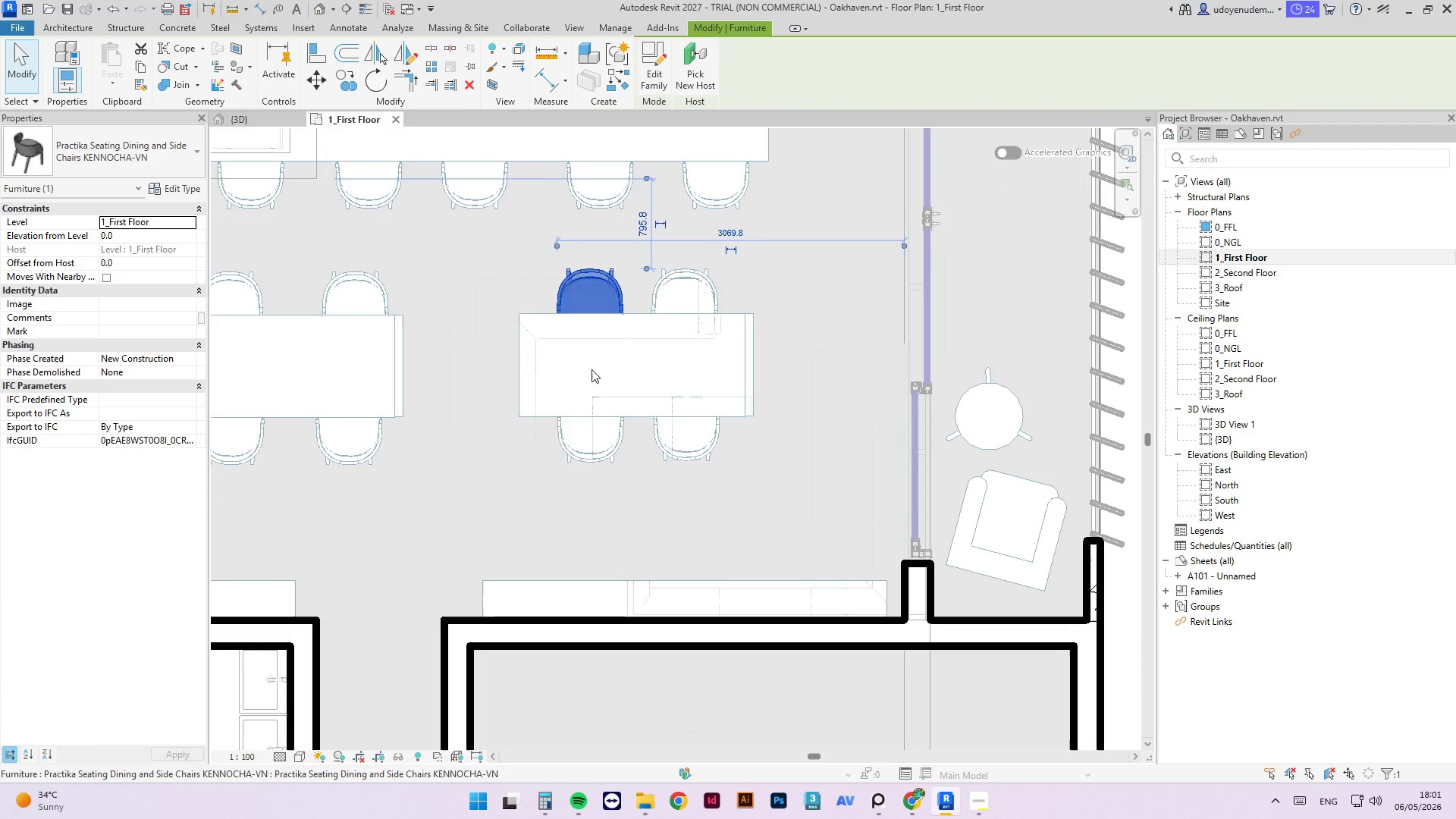 
hold_key(key=ControlLeft, duration=0.53)
left_click([594, 435])
 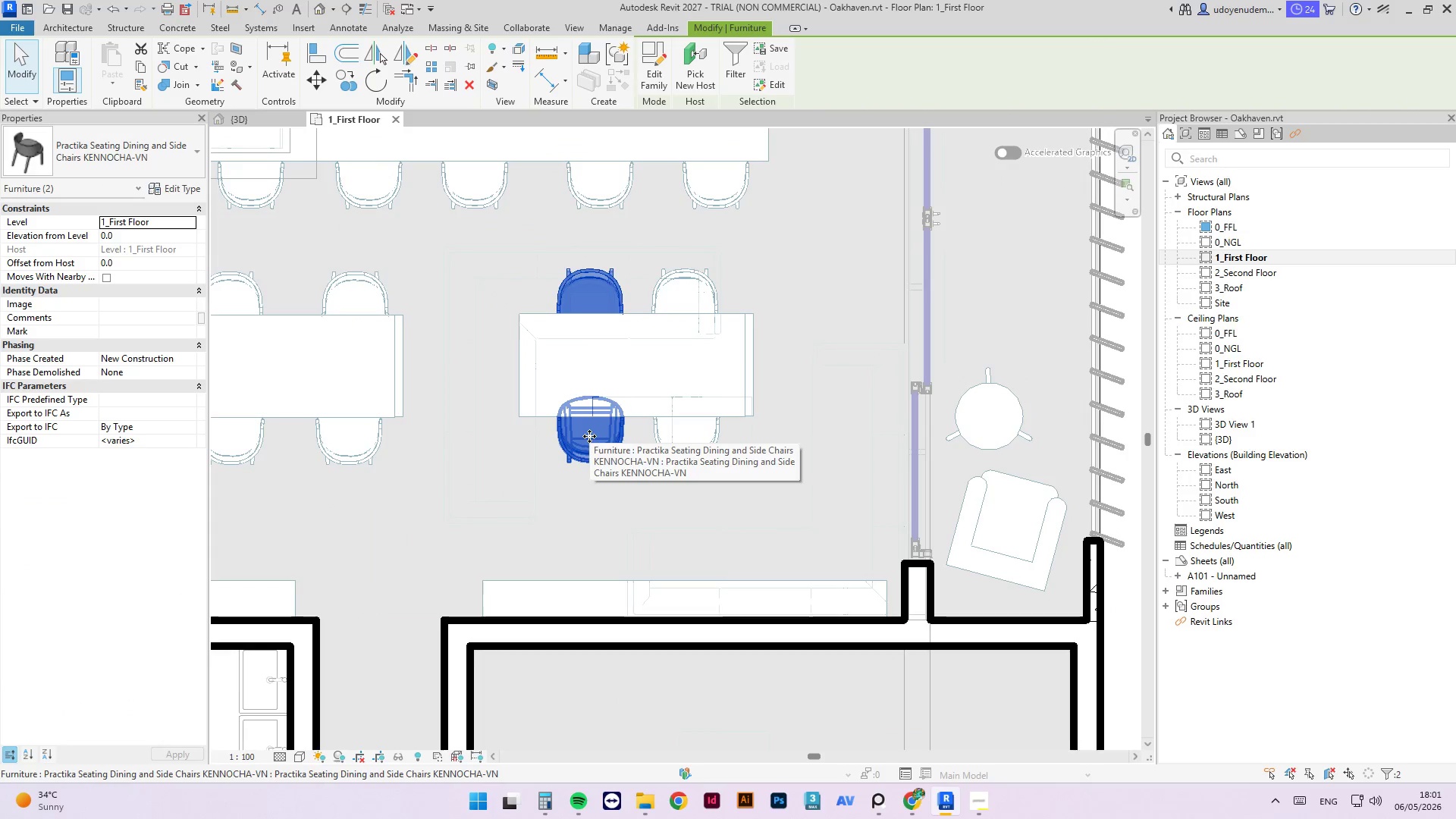 
key(ArrowLeft)
 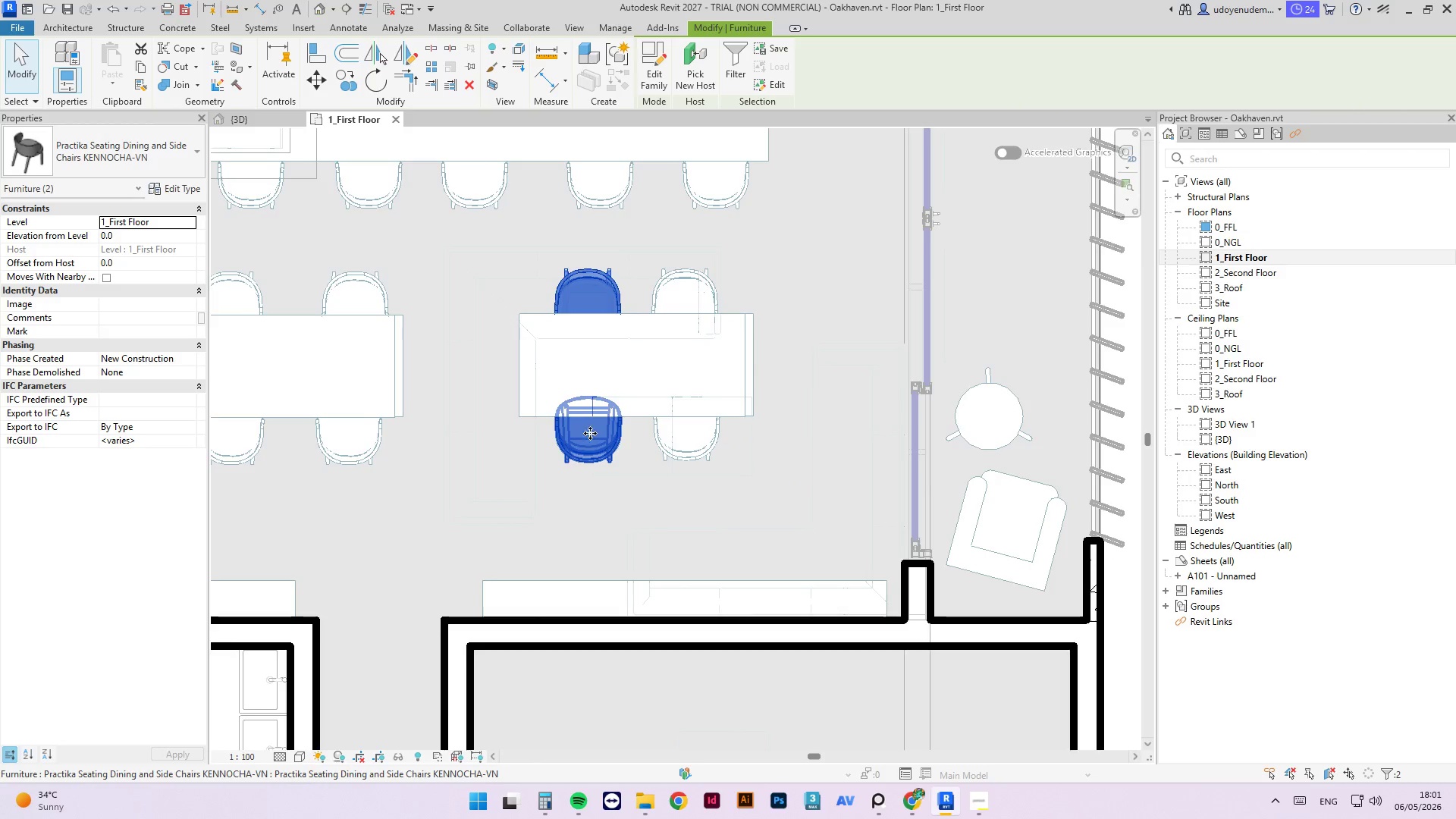 
scroll: coordinate [588, 422], scroll_direction: down, amount: 6.0
 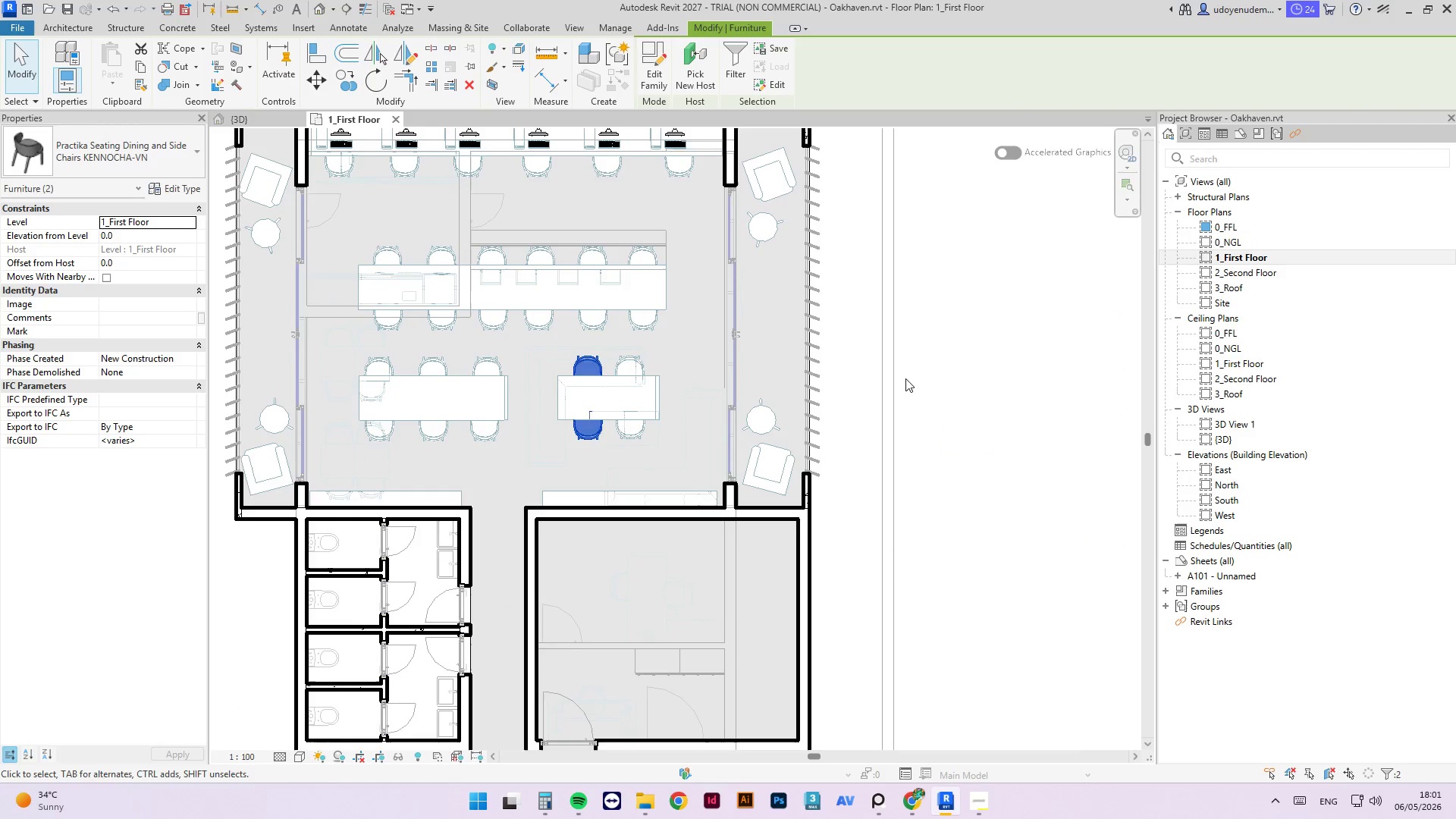 
left_click([923, 384])
 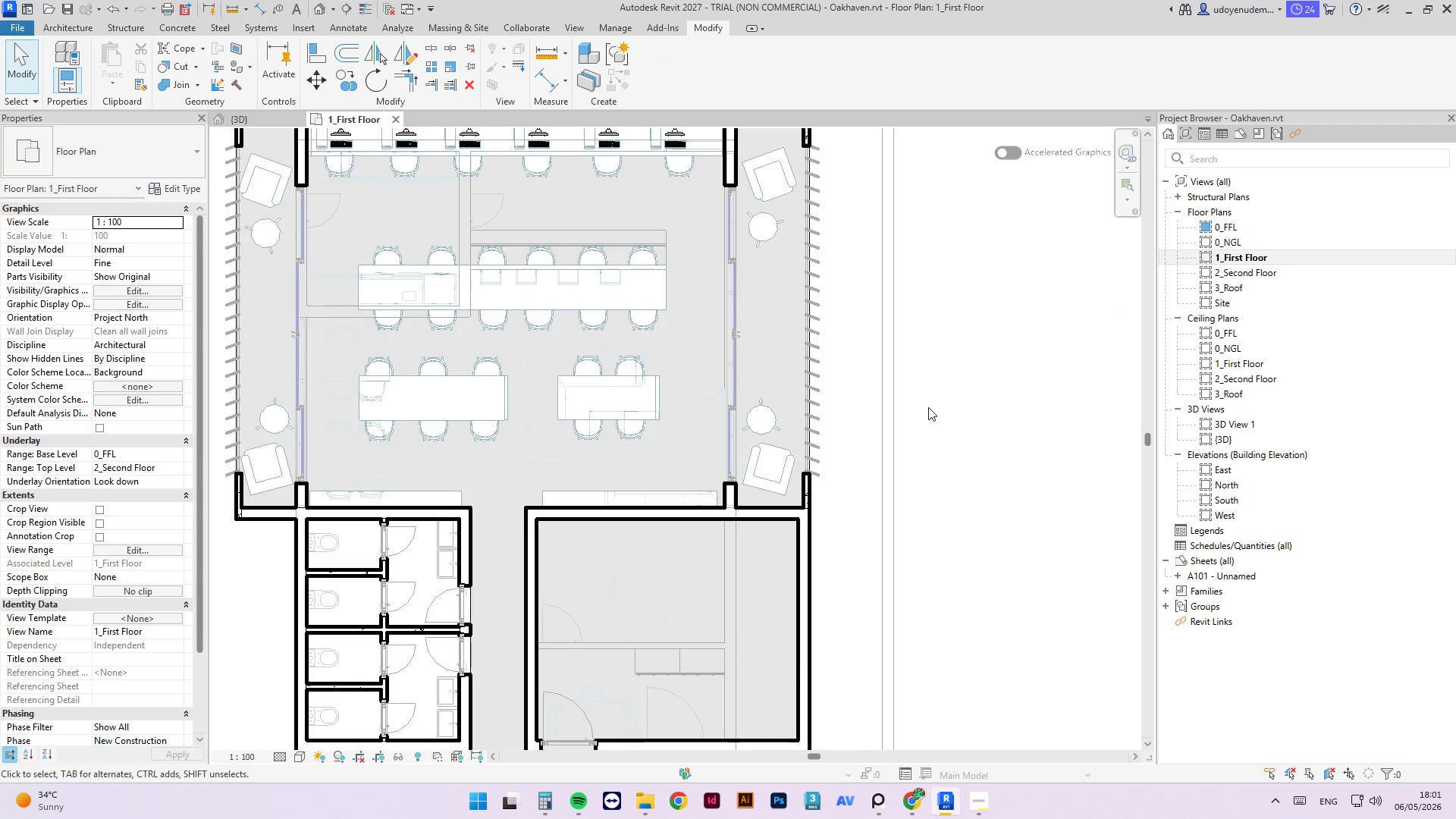 
scroll: coordinate [928, 413], scroll_direction: down, amount: 5.0
 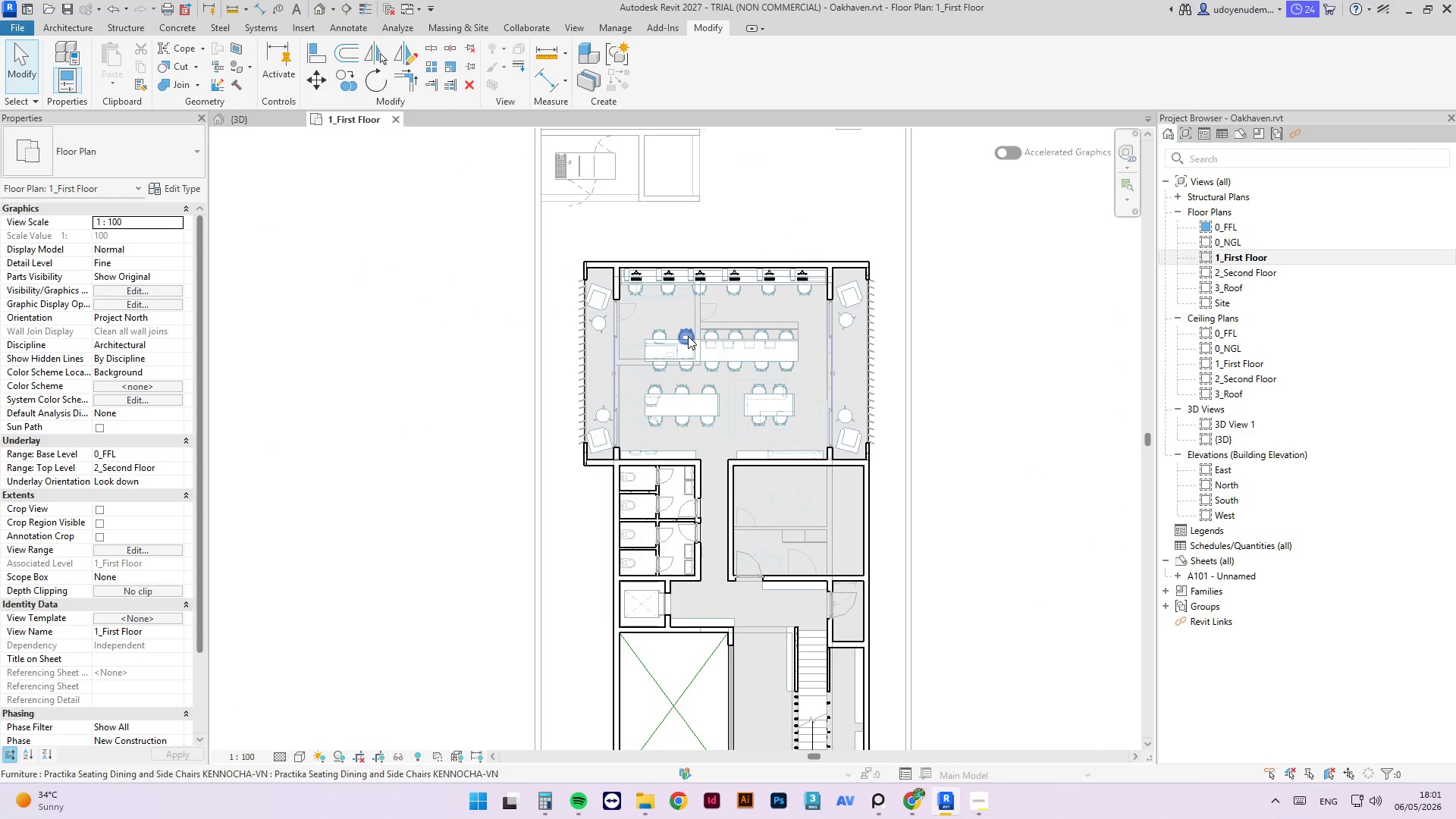 
left_click([1014, 372])
 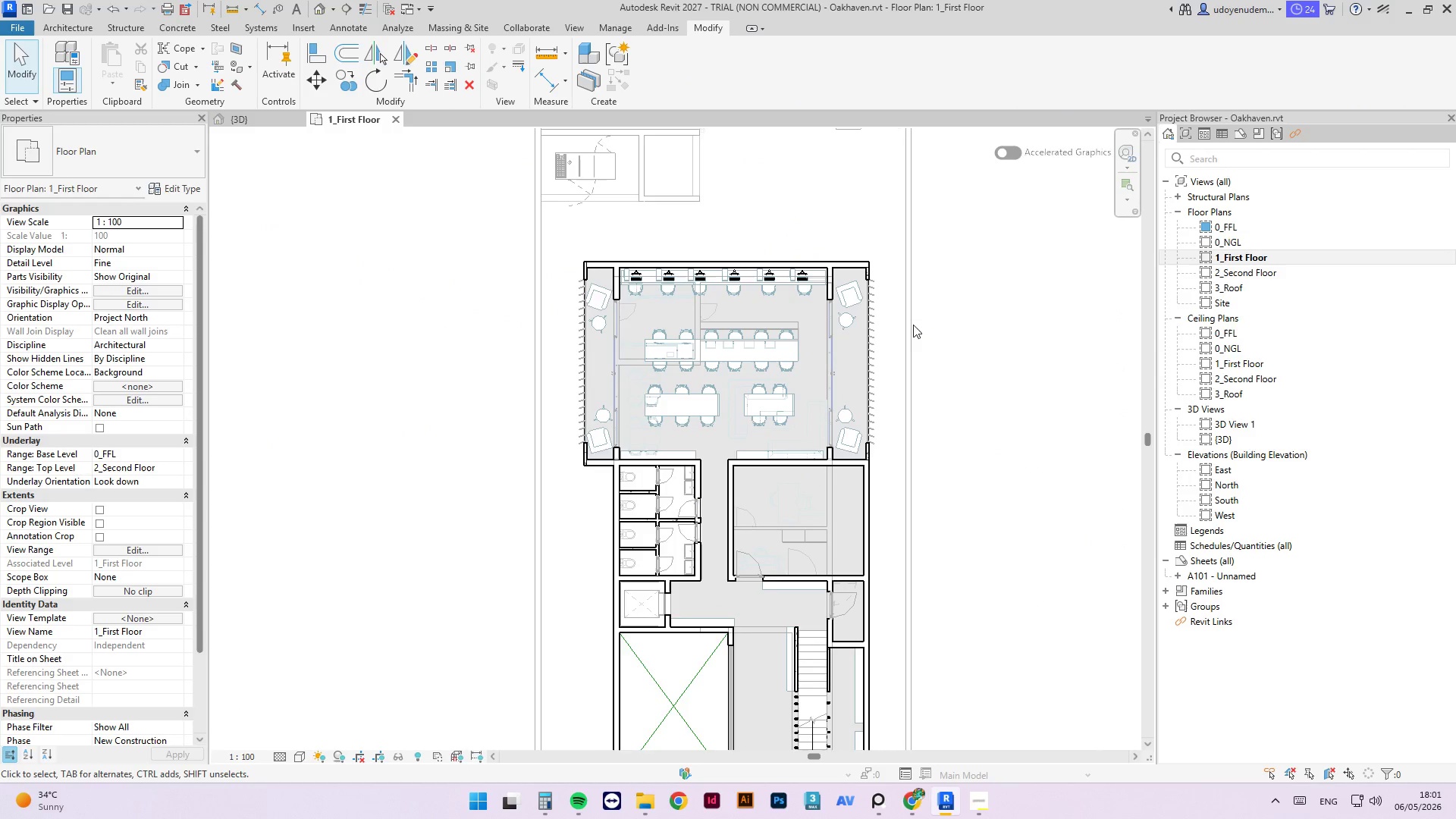 
wait(5.27)
 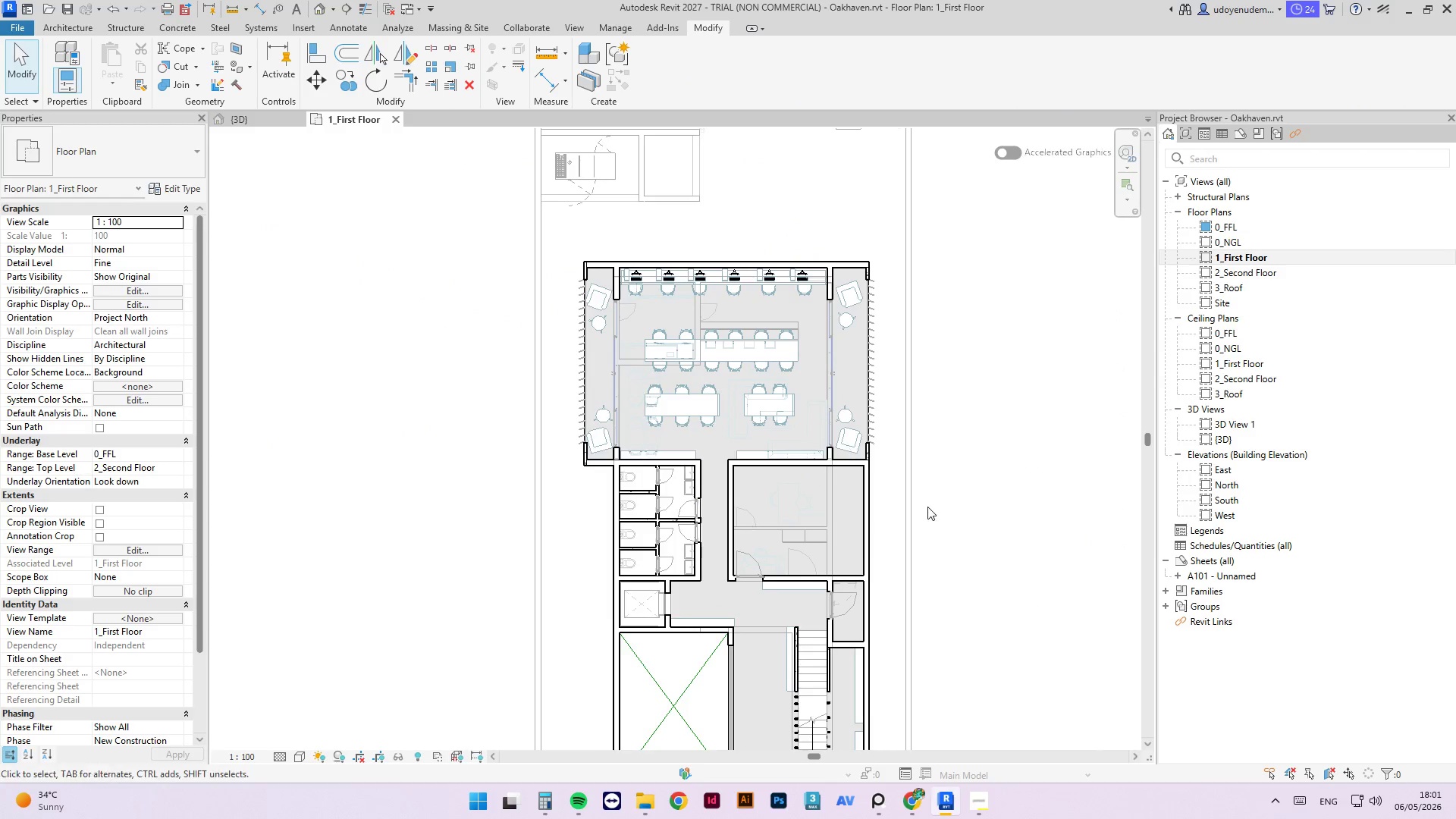 
scroll: coordinate [634, 282], scroll_direction: up, amount: 2.0
 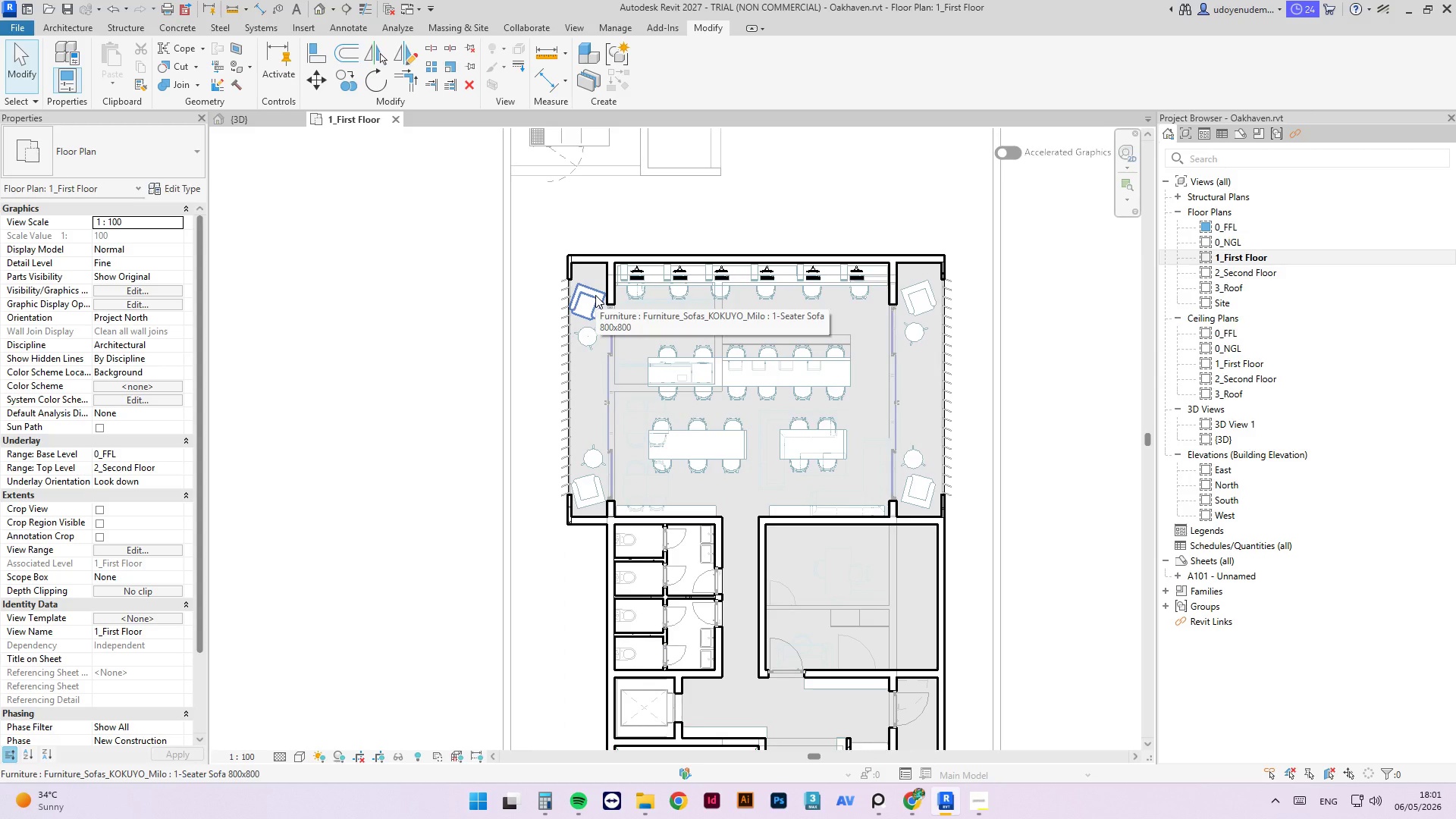 
left_click([595, 295])
 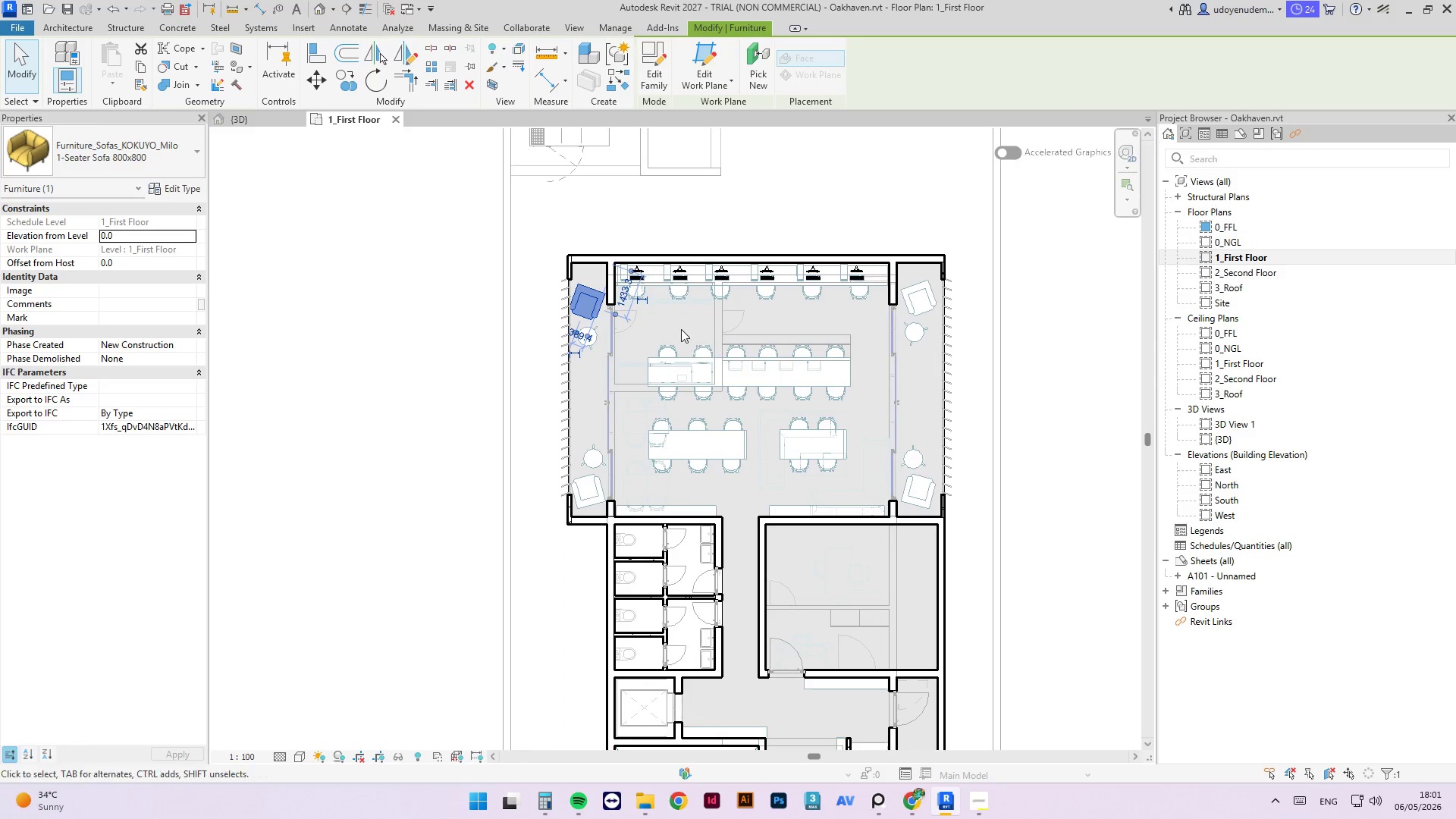 
scroll: coordinate [585, 277], scroll_direction: up, amount: 5.0
 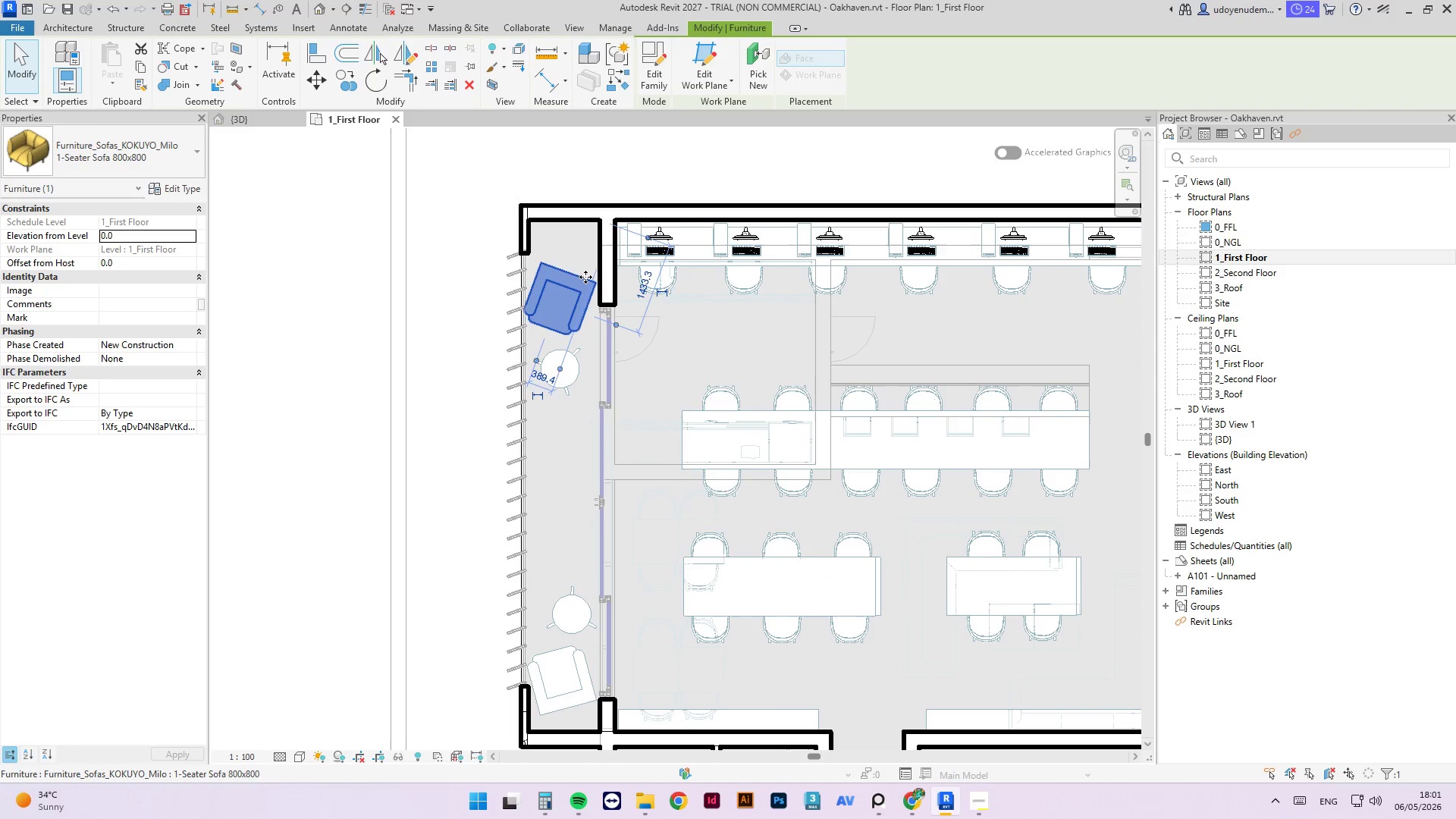 
key(R)
 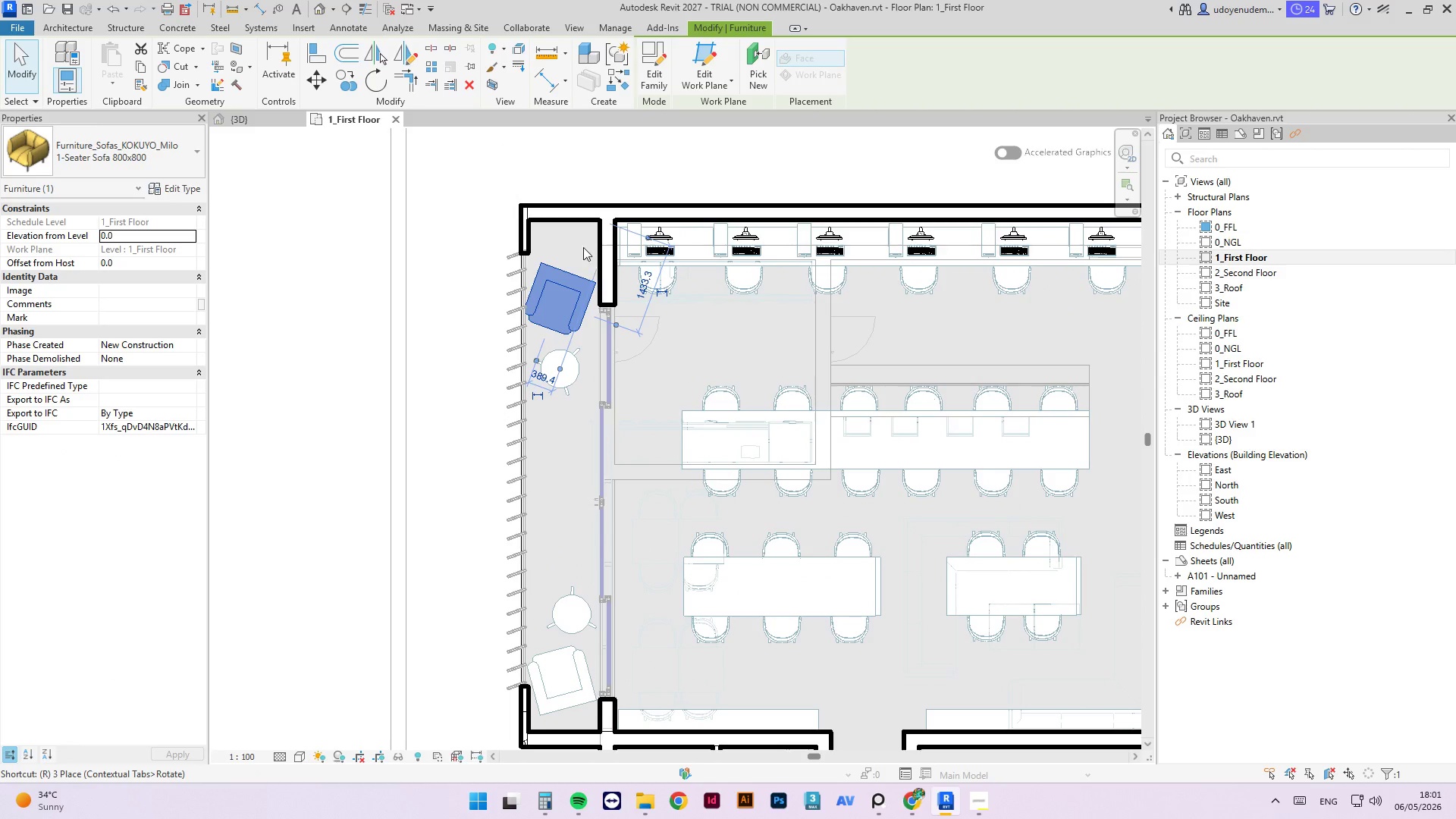 
key(O)
 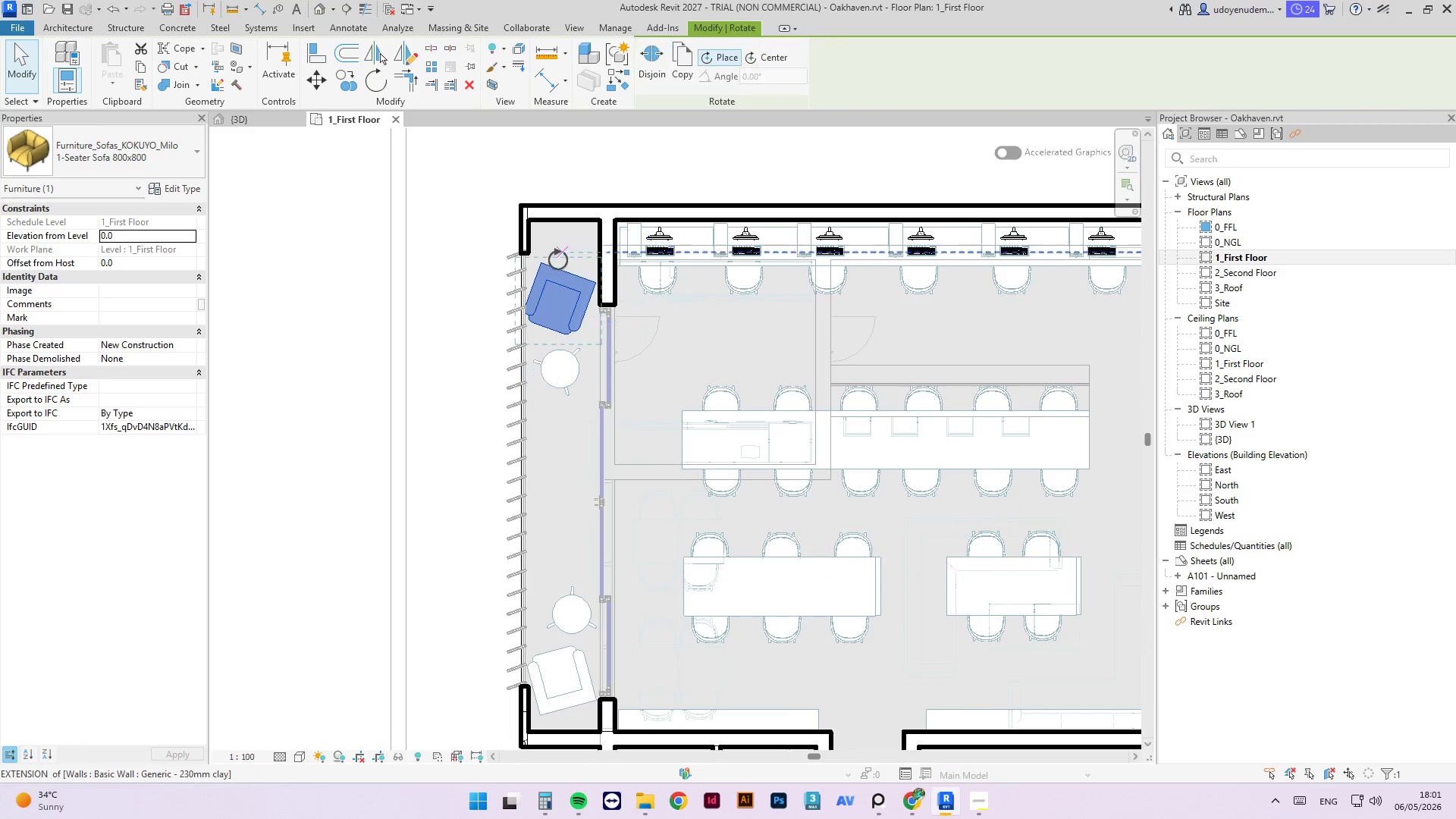 
scroll: coordinate [529, 261], scroll_direction: up, amount: 7.0
 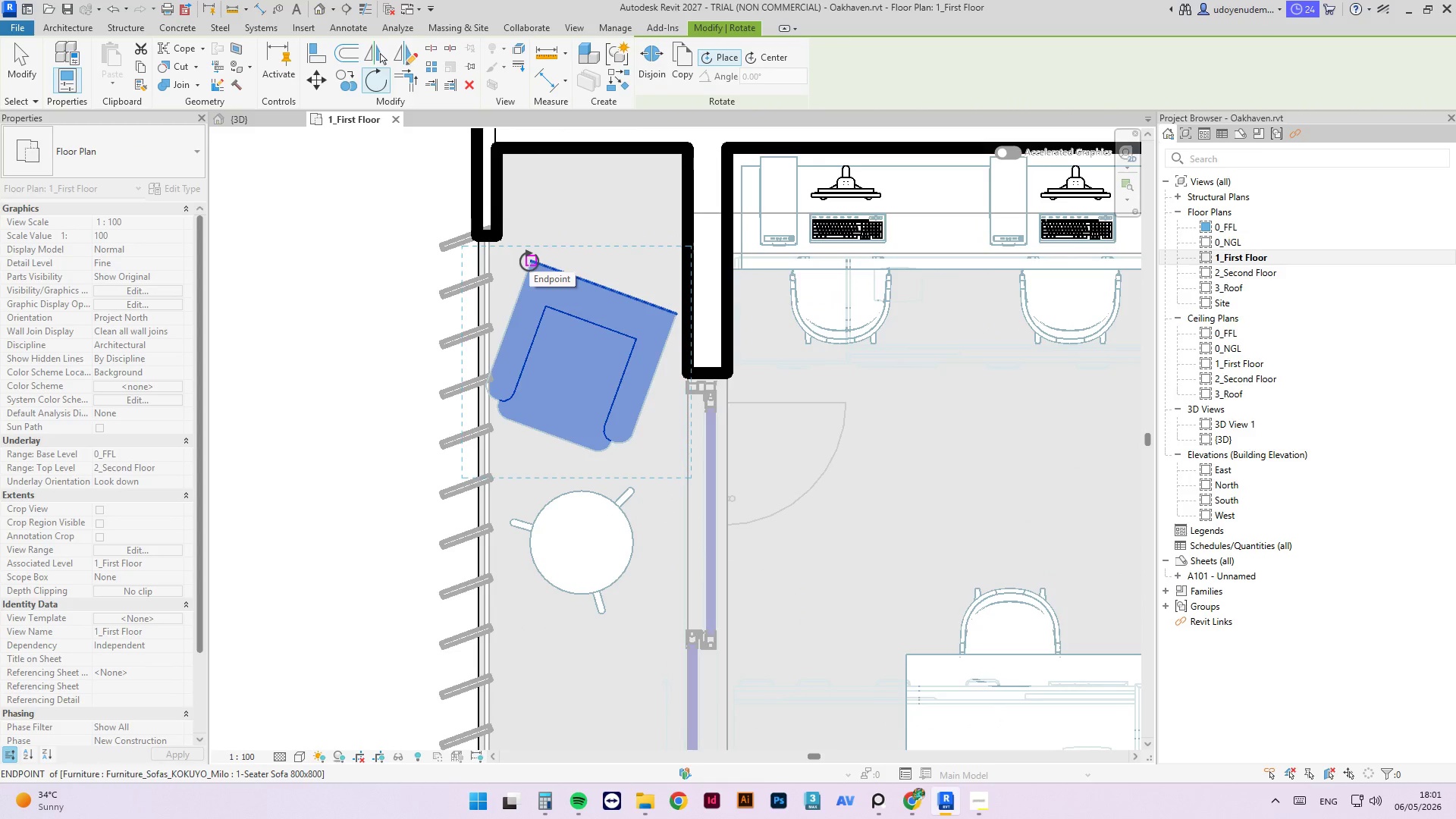 
left_click([529, 261])
 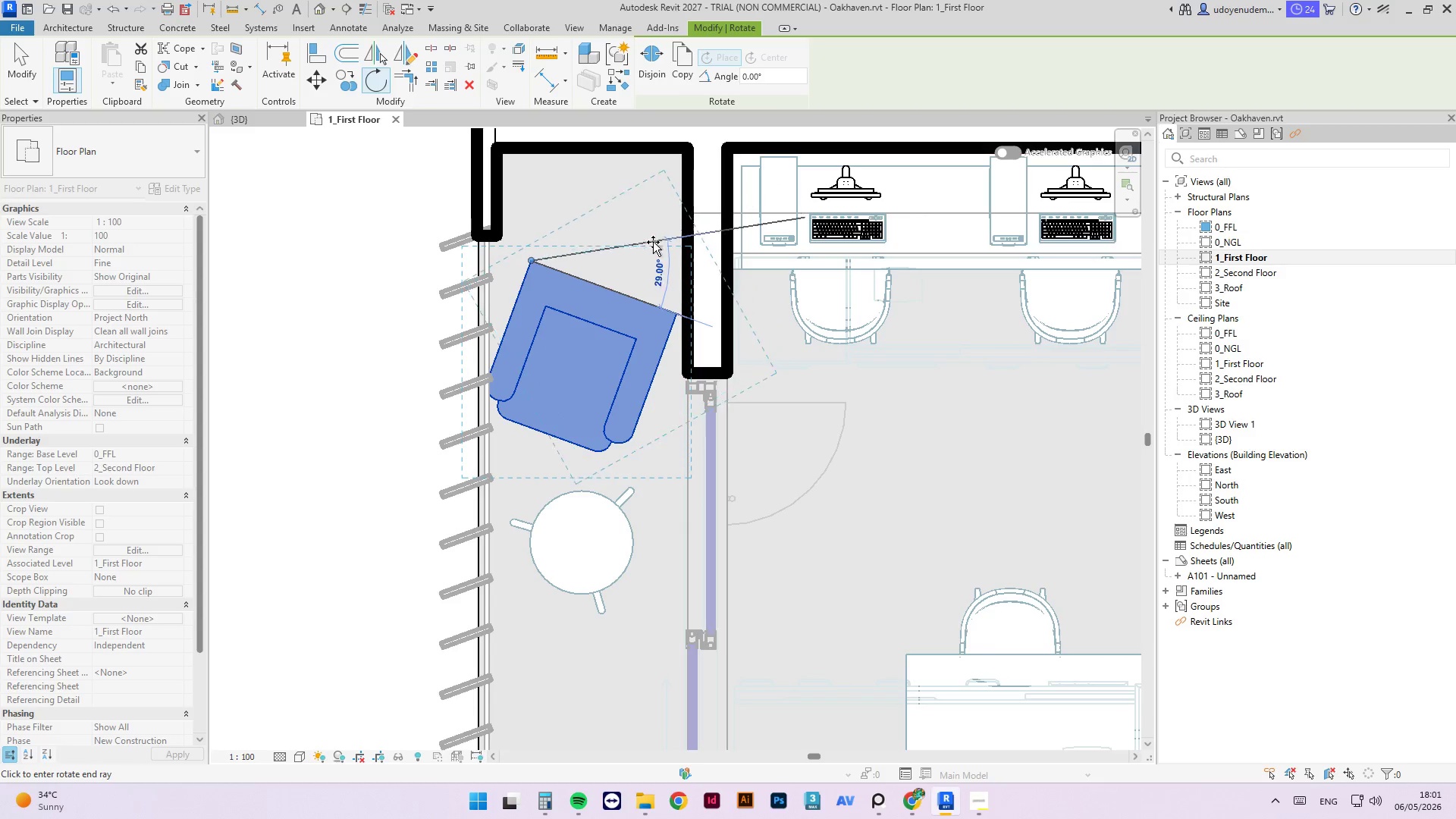 
left_click([656, 260])
 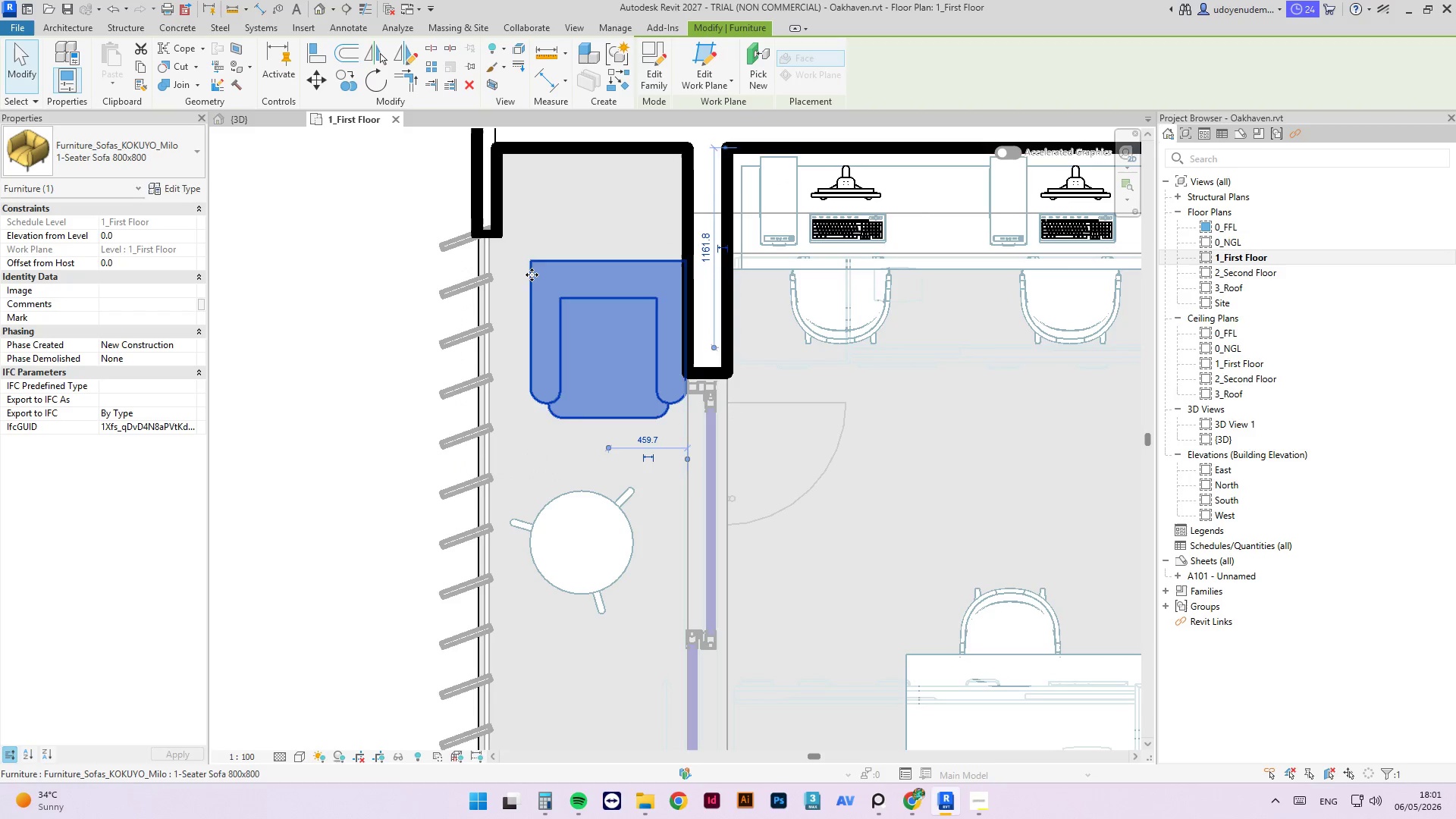 
key(Escape)
 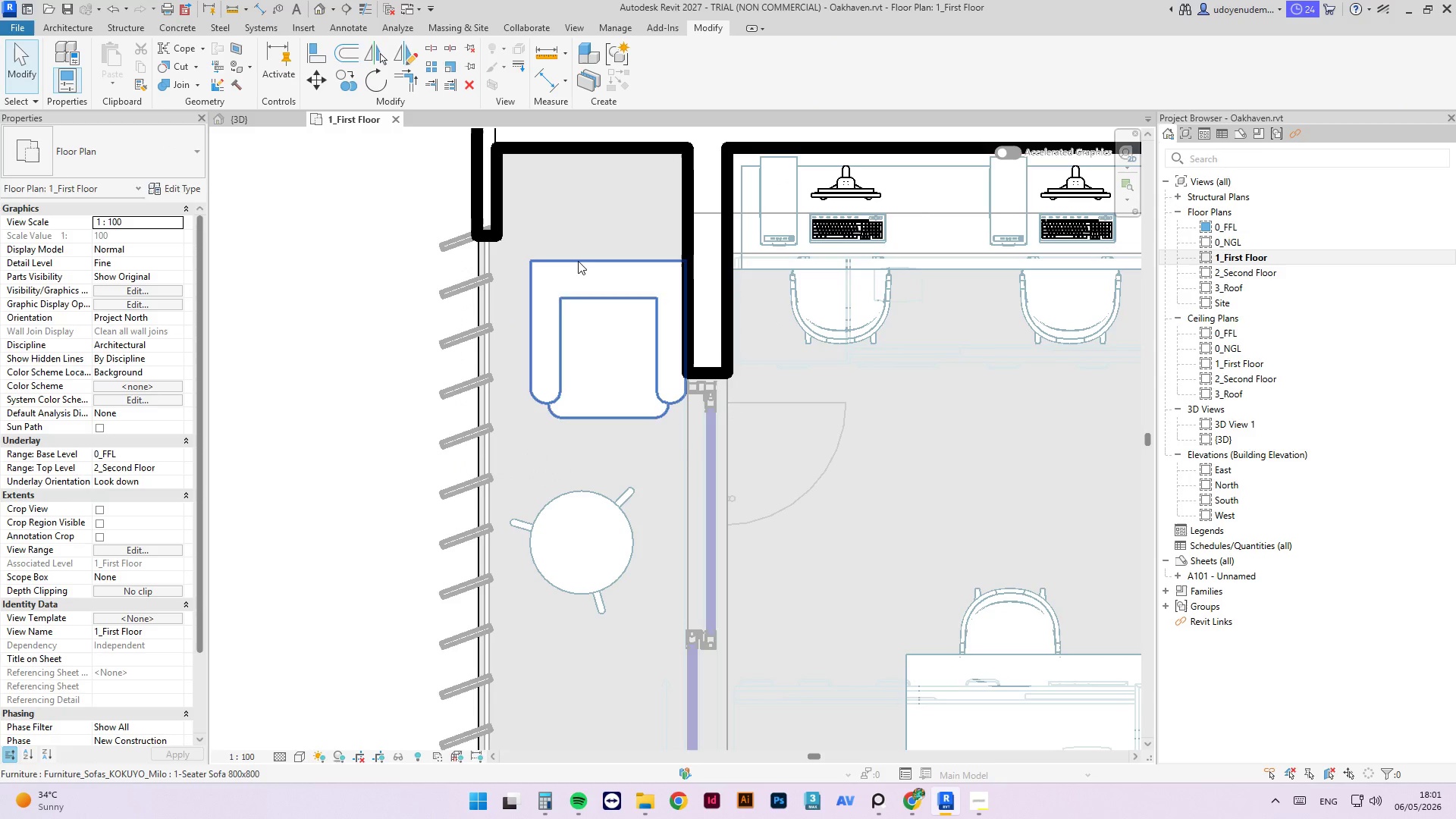 
left_click([578, 261])
 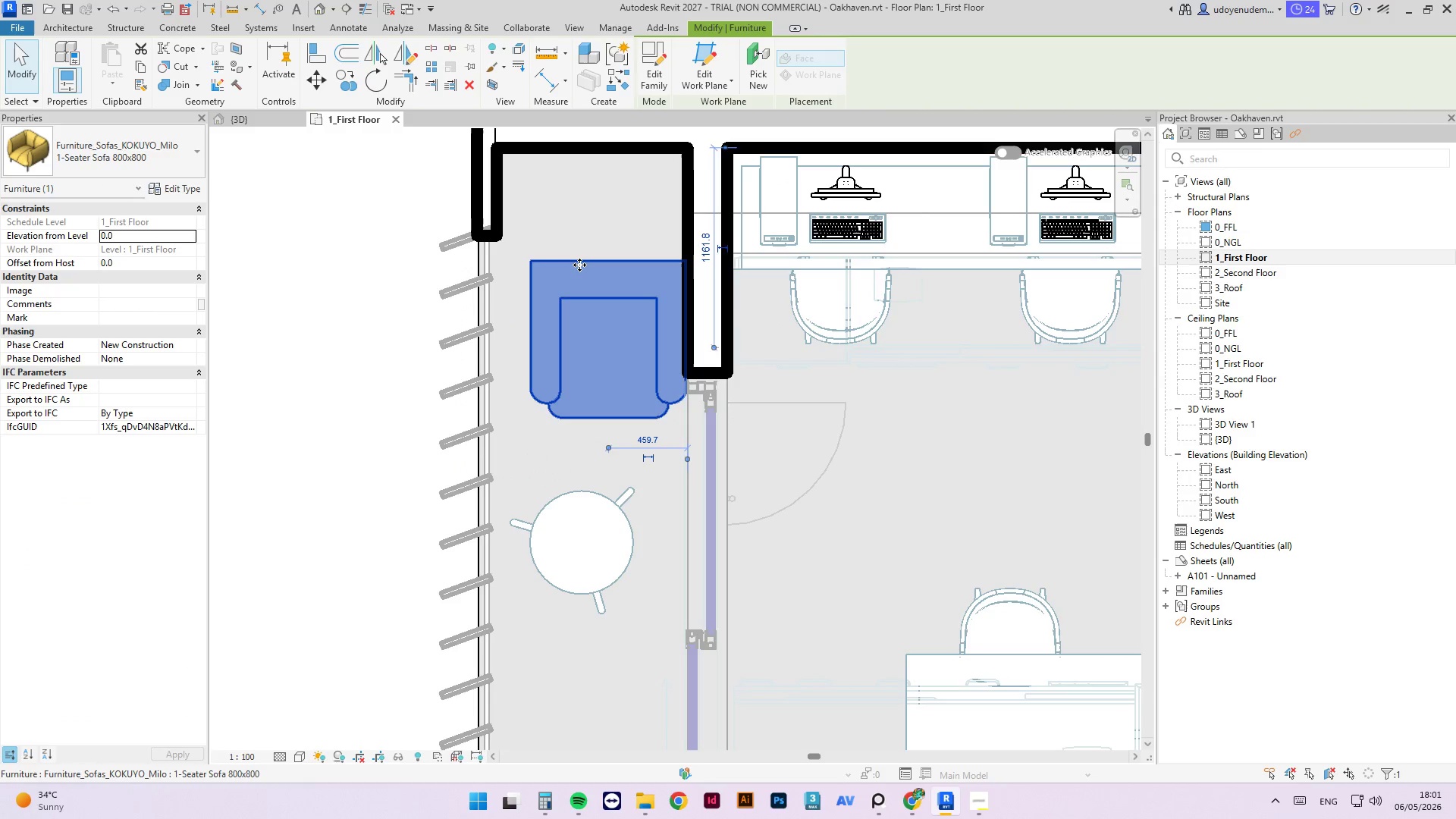 
key(ArrowLeft)
 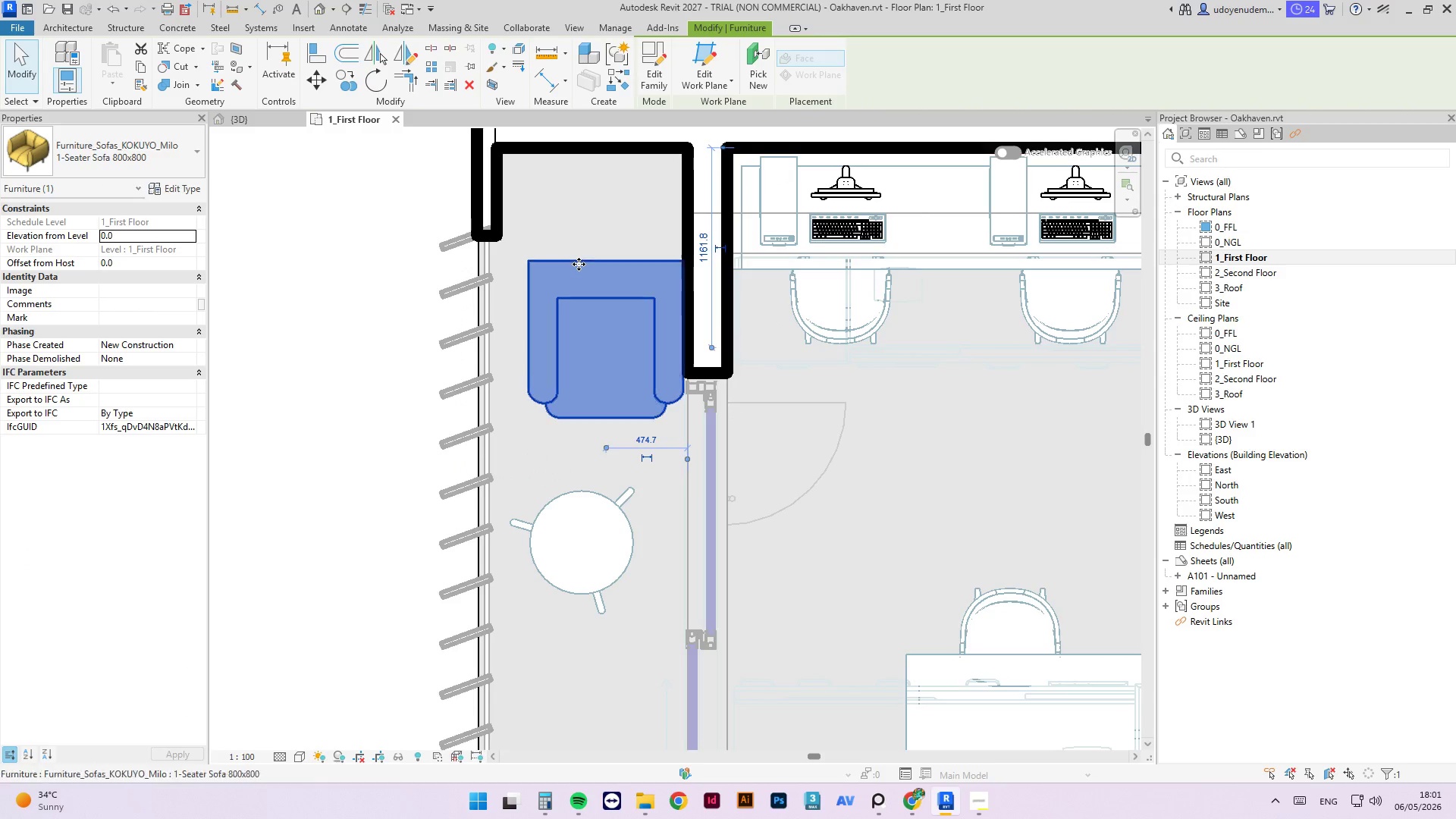 
key(ArrowLeft)
 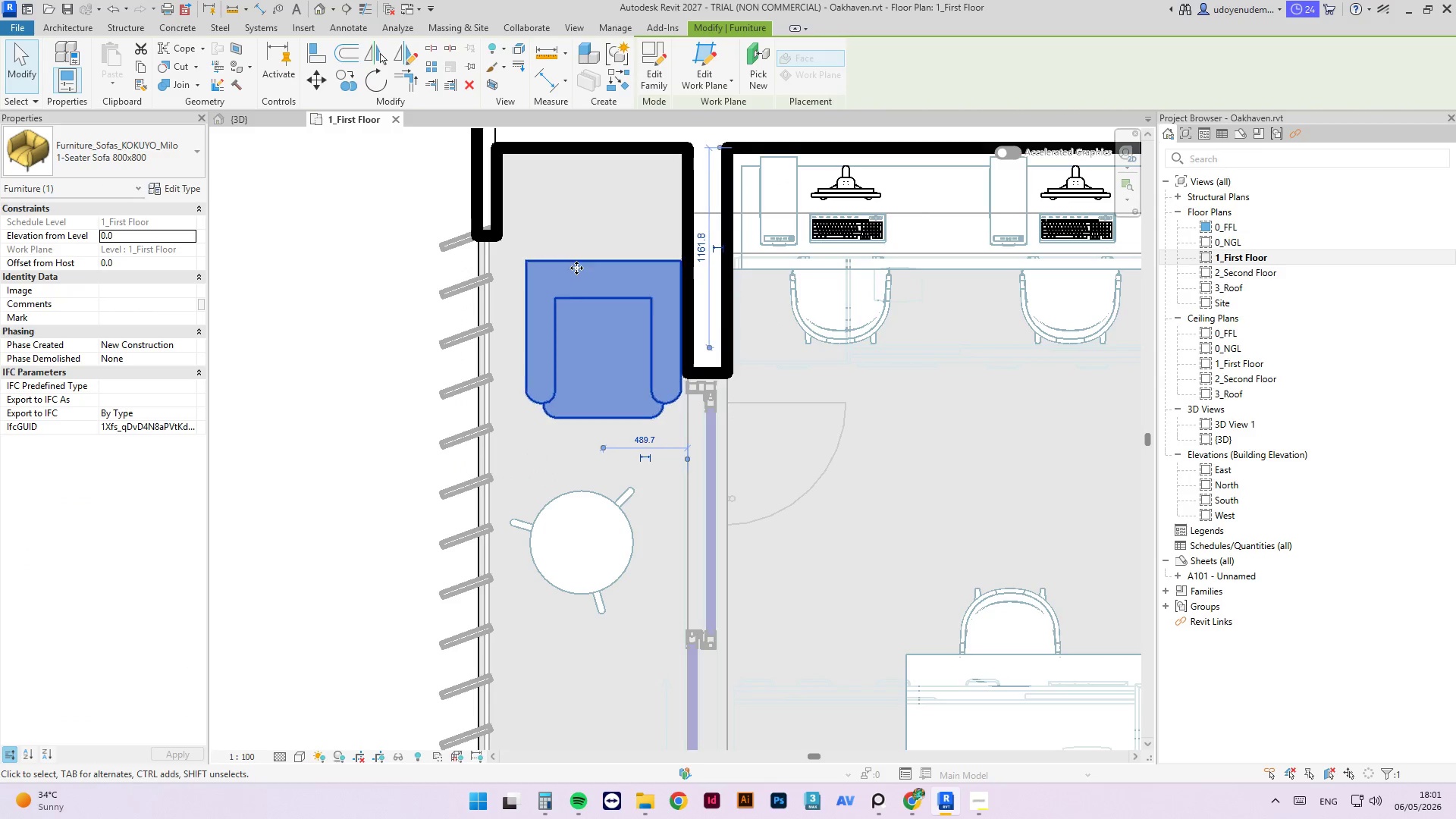 
key(ArrowLeft)
 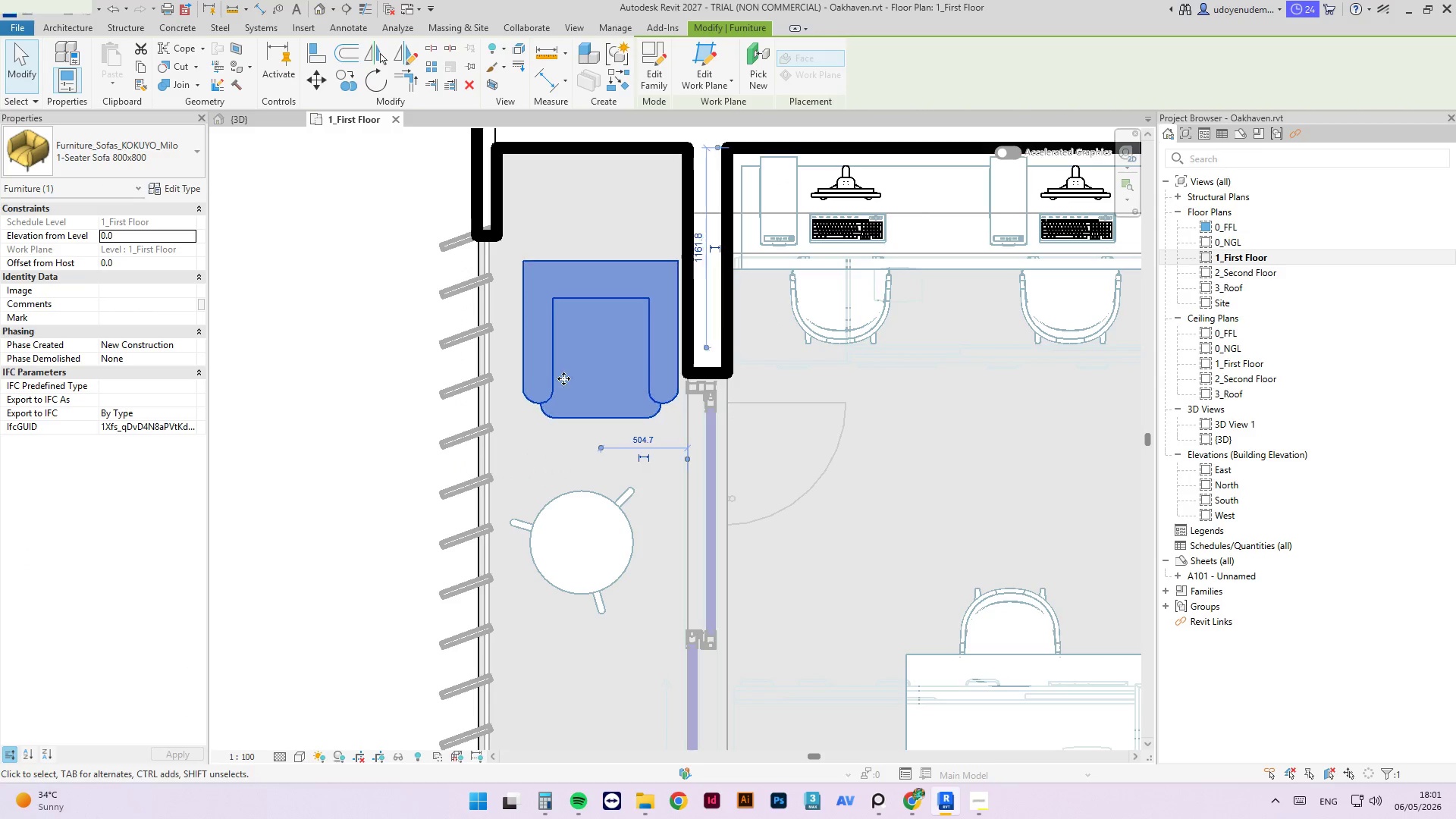 
key(ArrowLeft)
 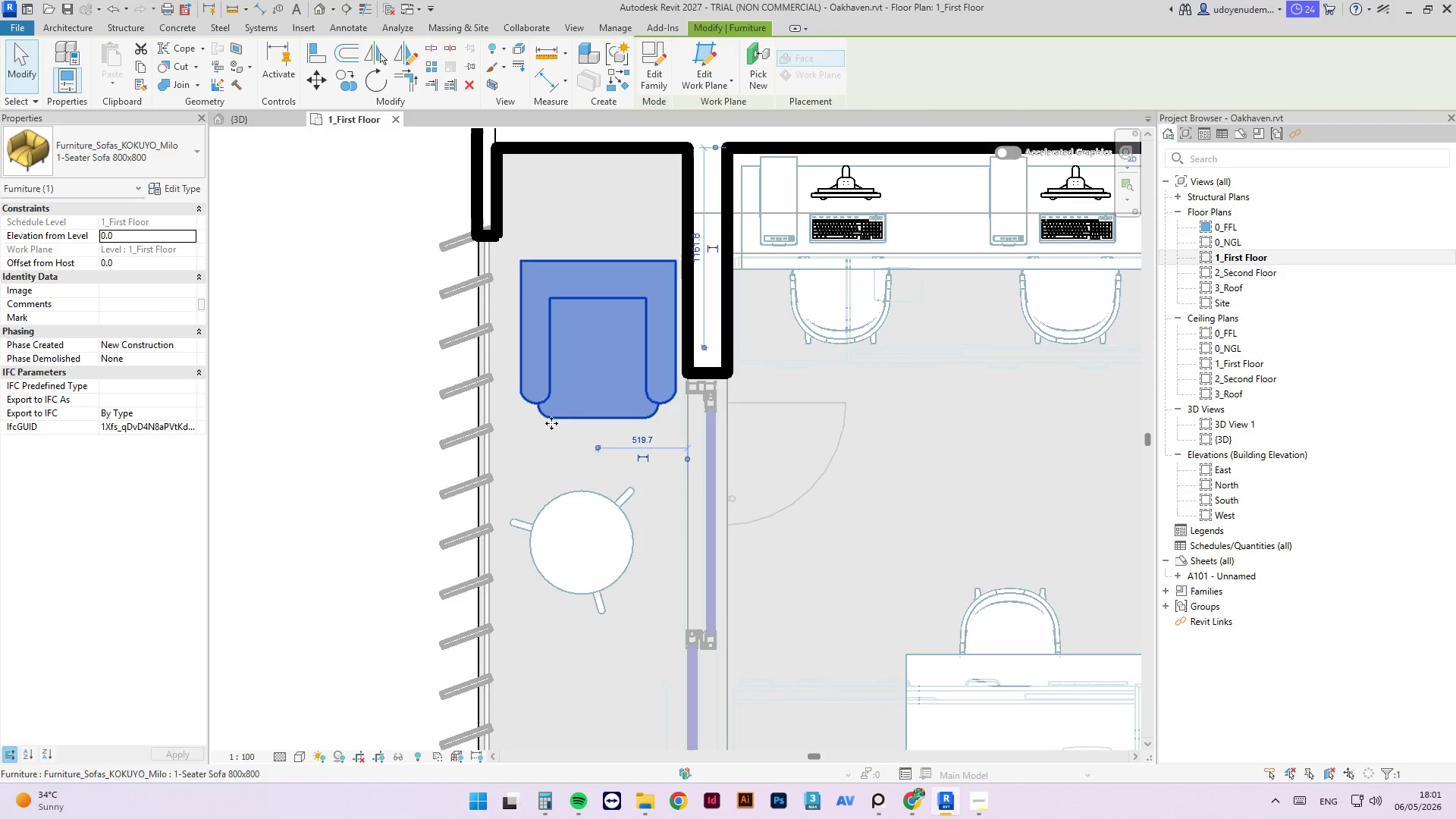 
key(ArrowLeft)
 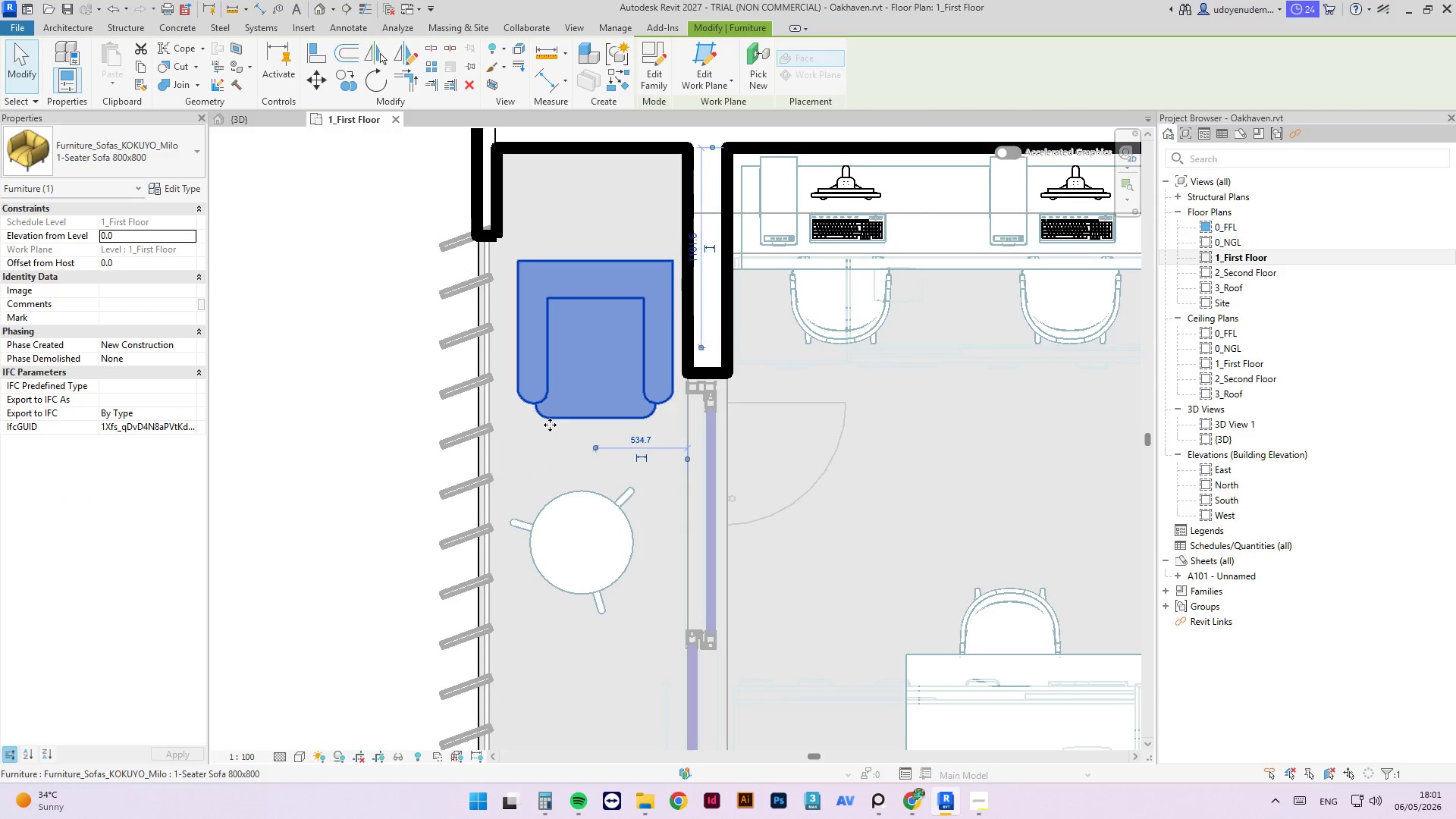 
key(ArrowLeft)
 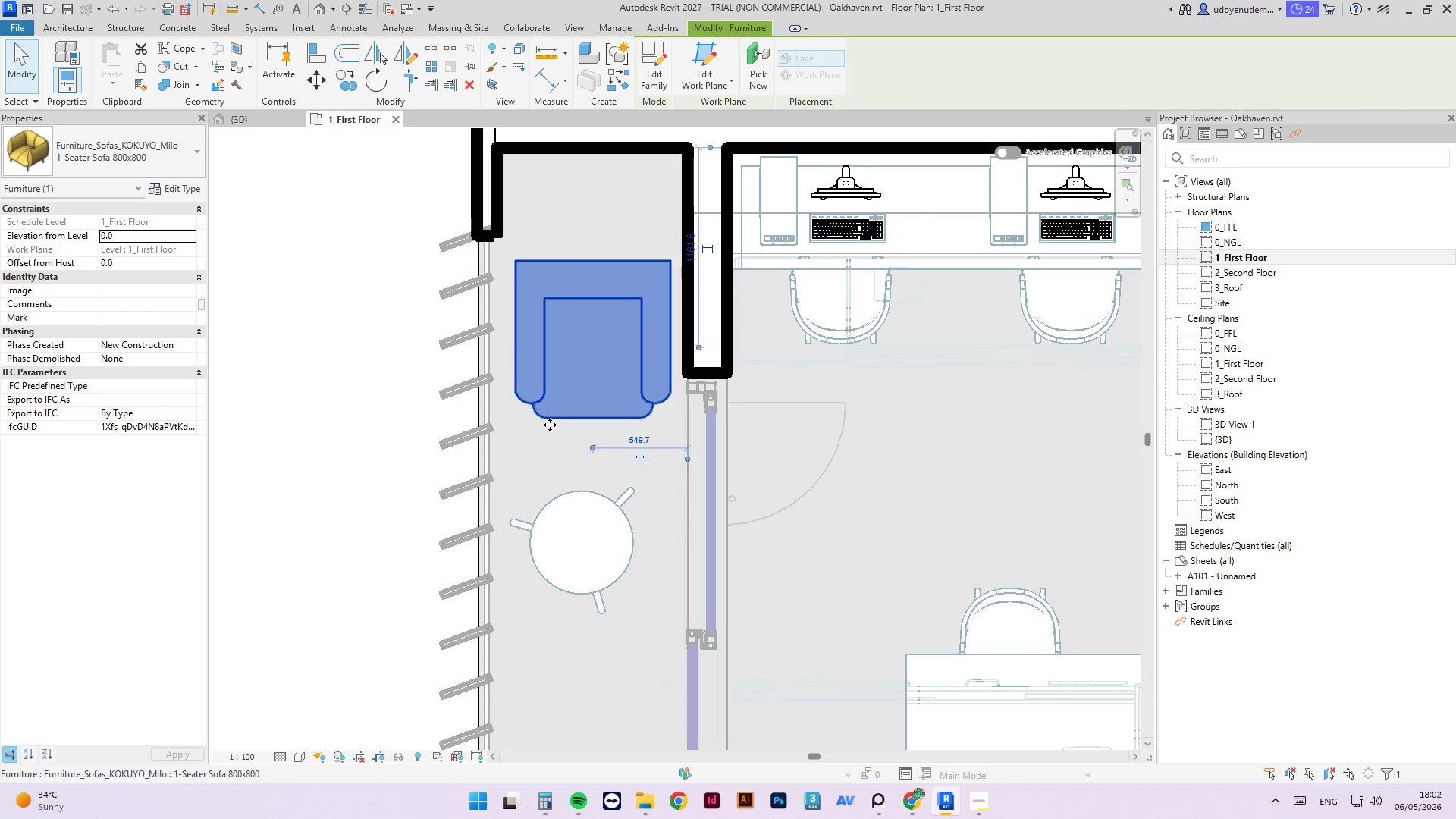 
key(ArrowLeft)
 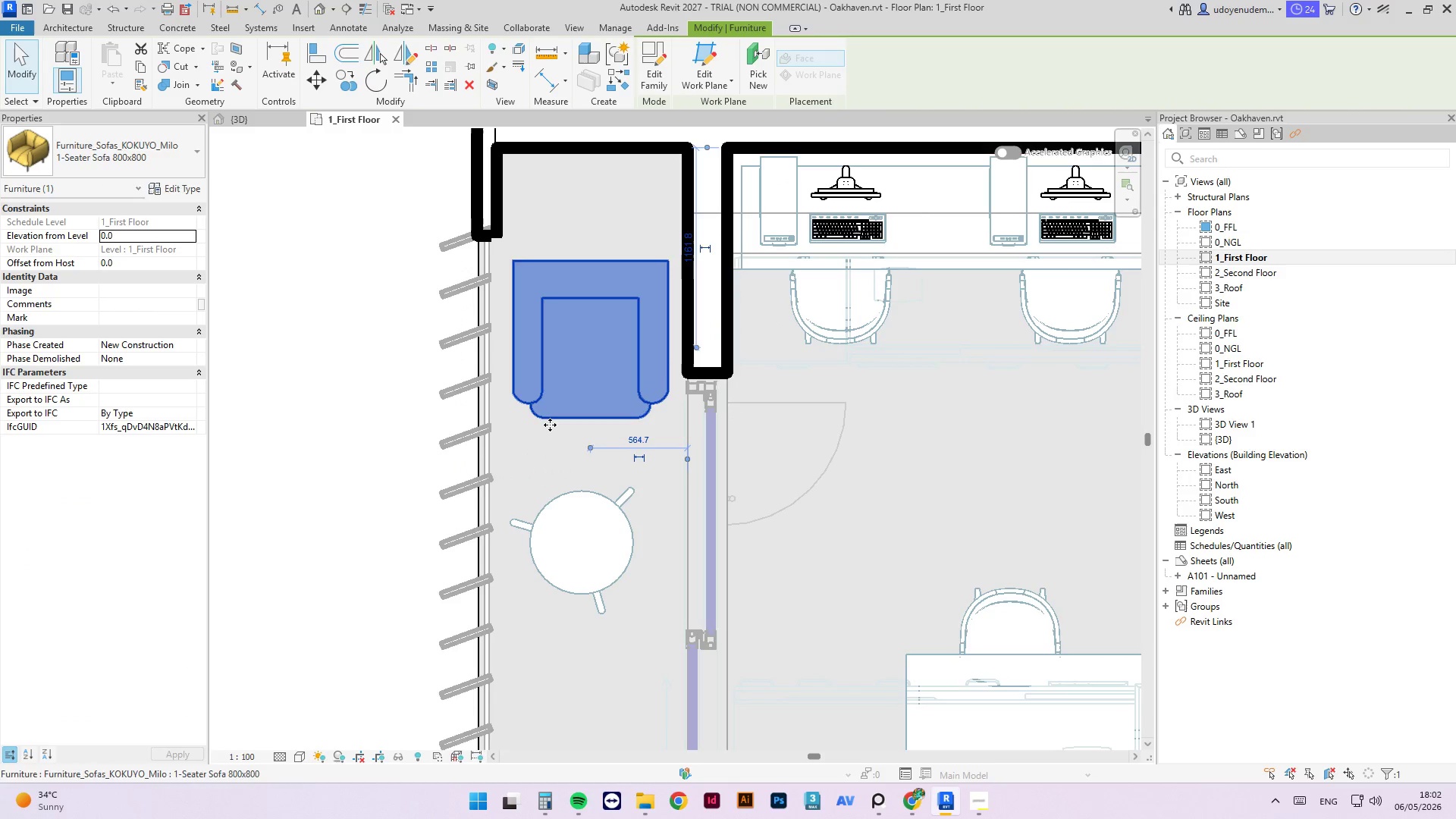 
key(ArrowLeft)
 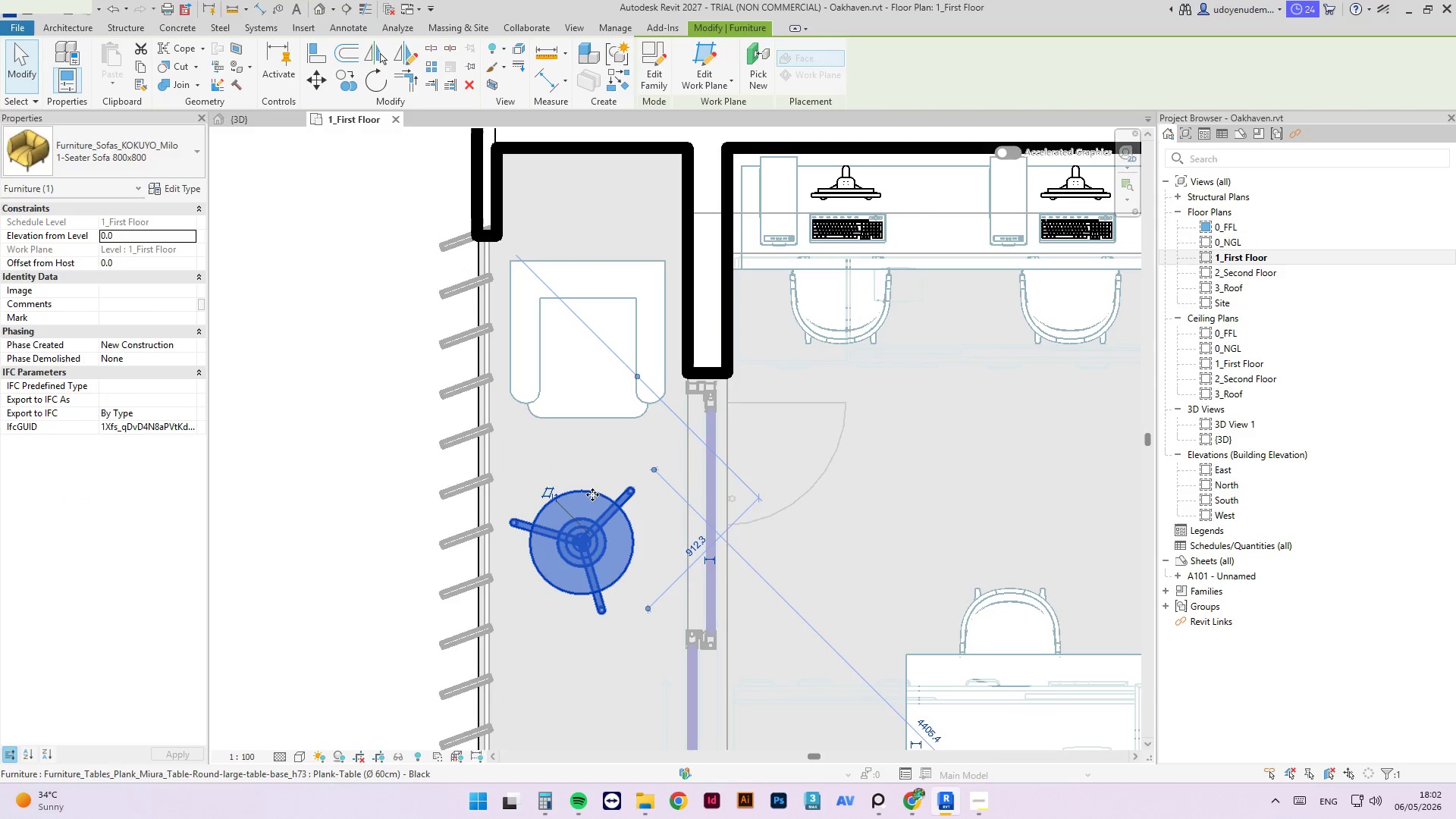 
left_click_drag(start_coordinate=[593, 492], to_coordinate=[602, 466])
 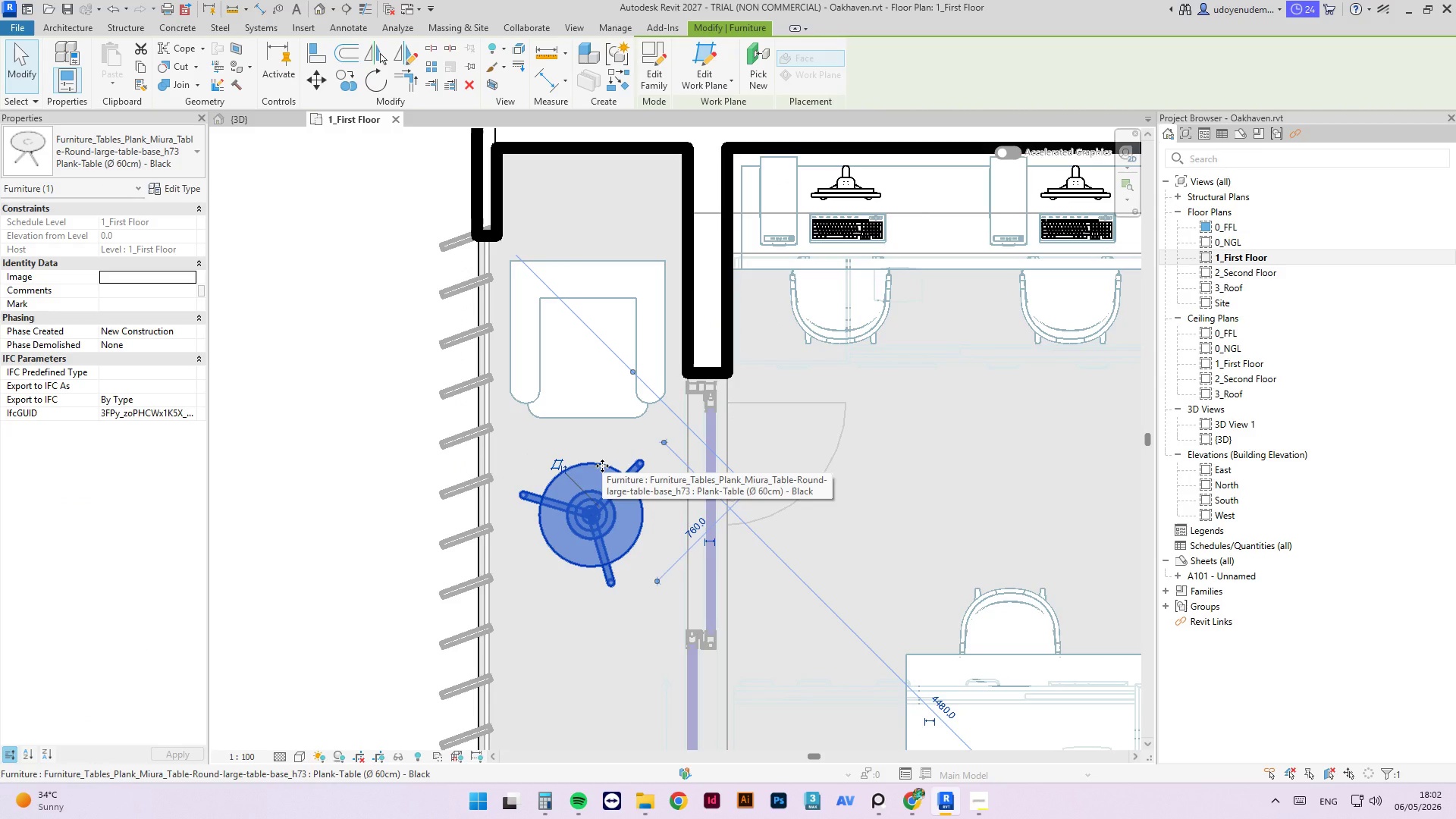 
key(Escape)
 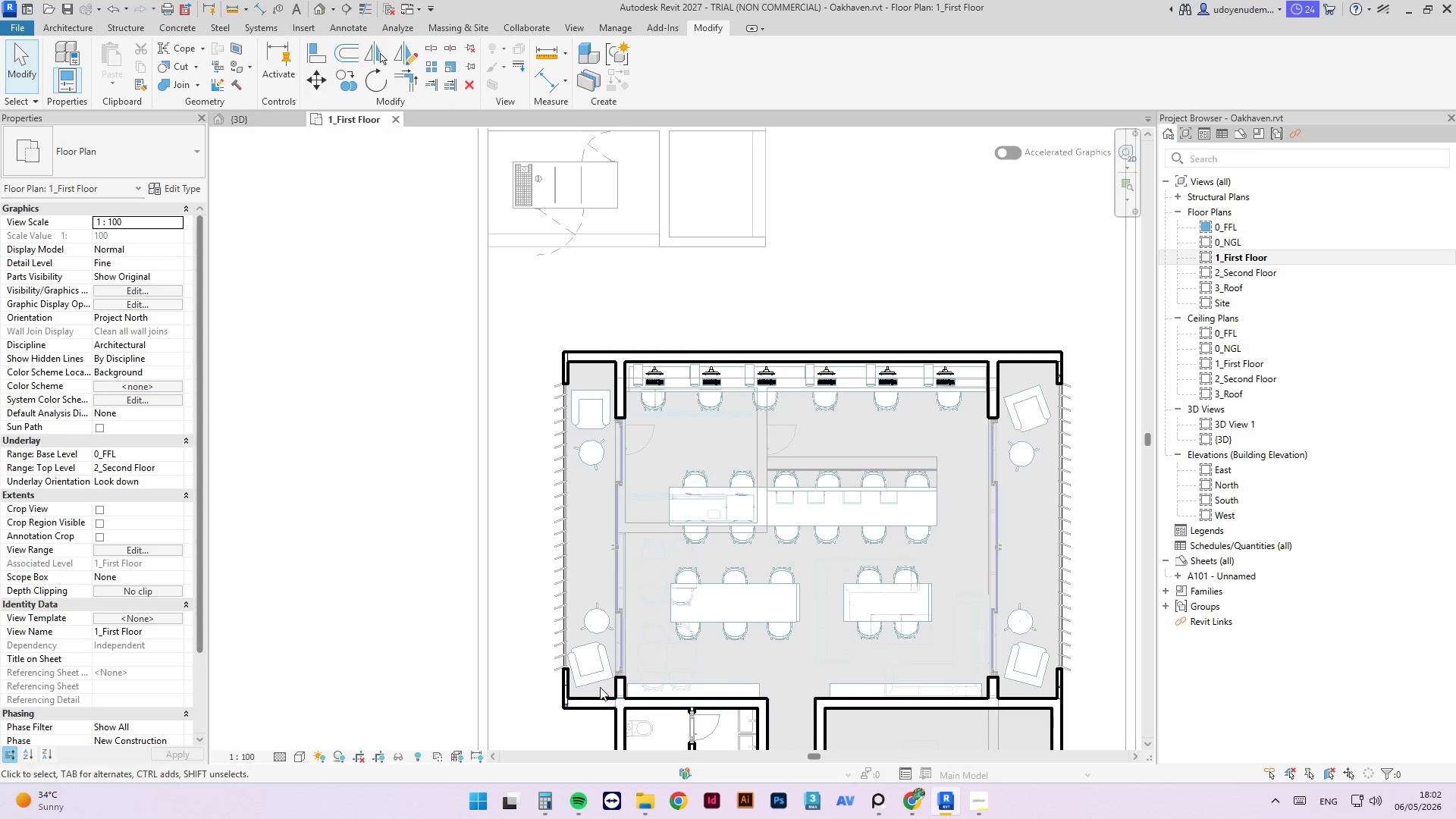 
scroll: coordinate [588, 415], scroll_direction: down, amount: 10.0
 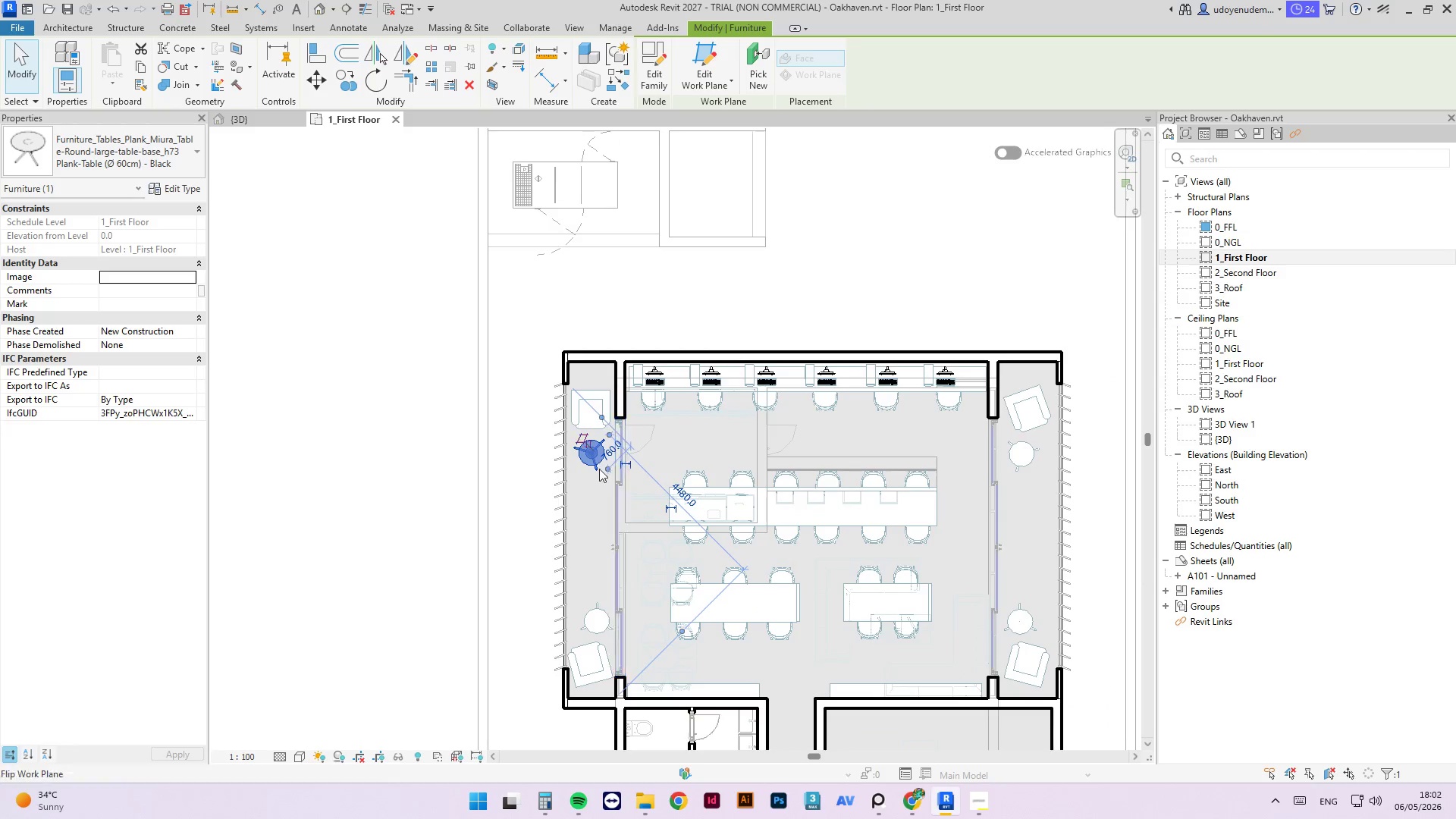 
left_click([602, 659])
 